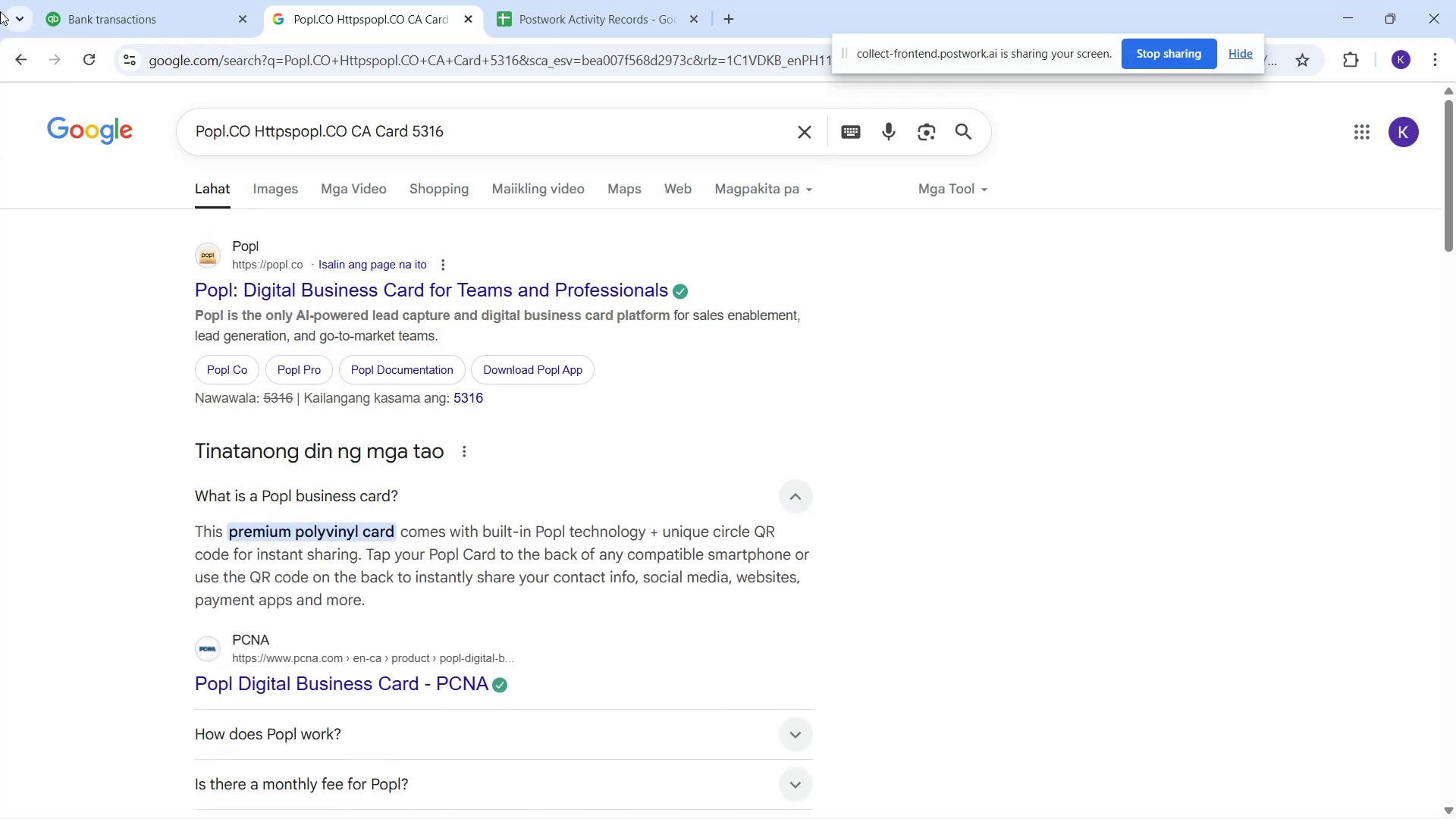 
left_click_drag(start_coordinate=[113, 24], to_coordinate=[117, 23])
 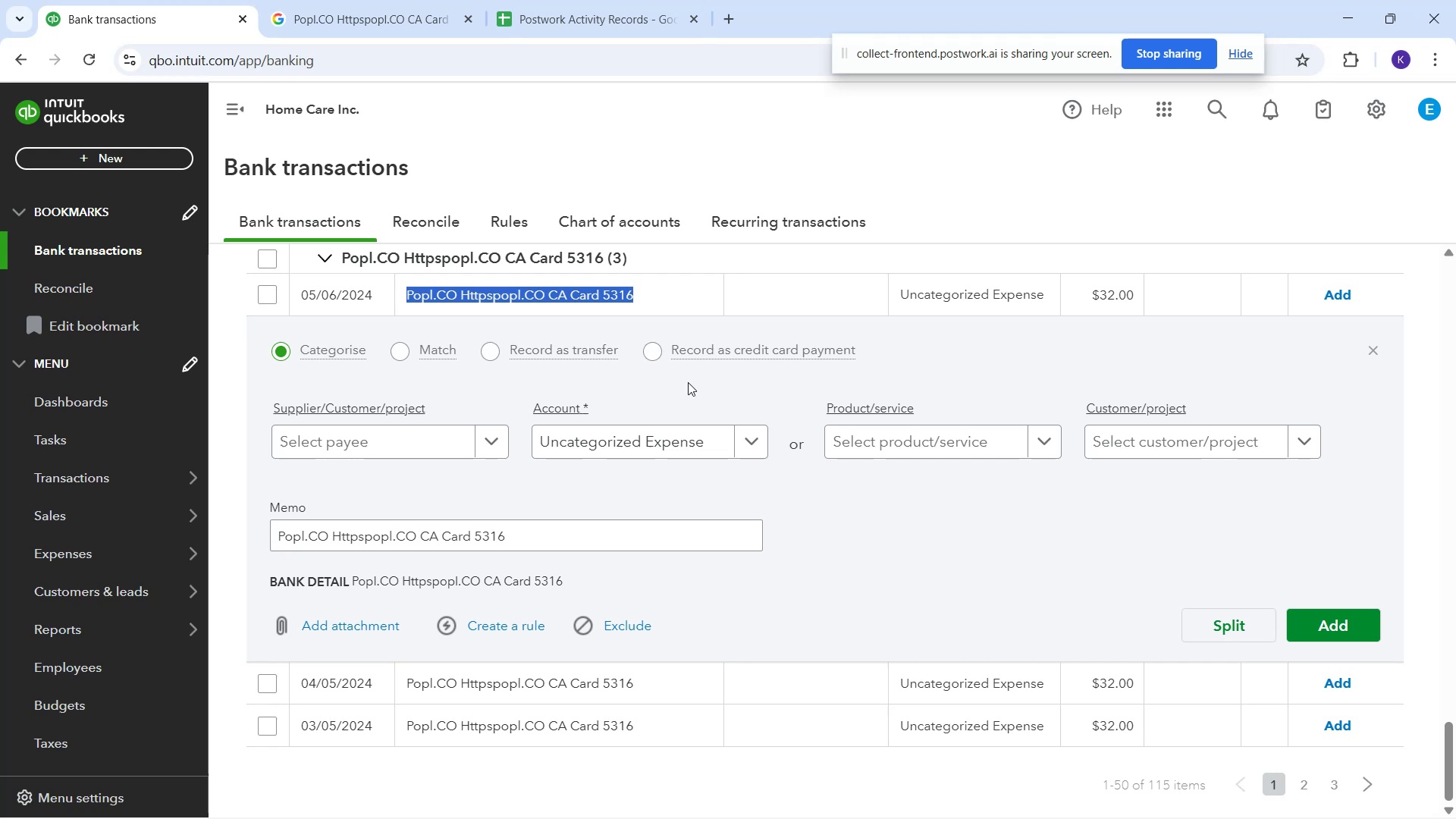 
left_click_drag(start_coordinate=[703, 441], to_coordinate=[713, 437])
 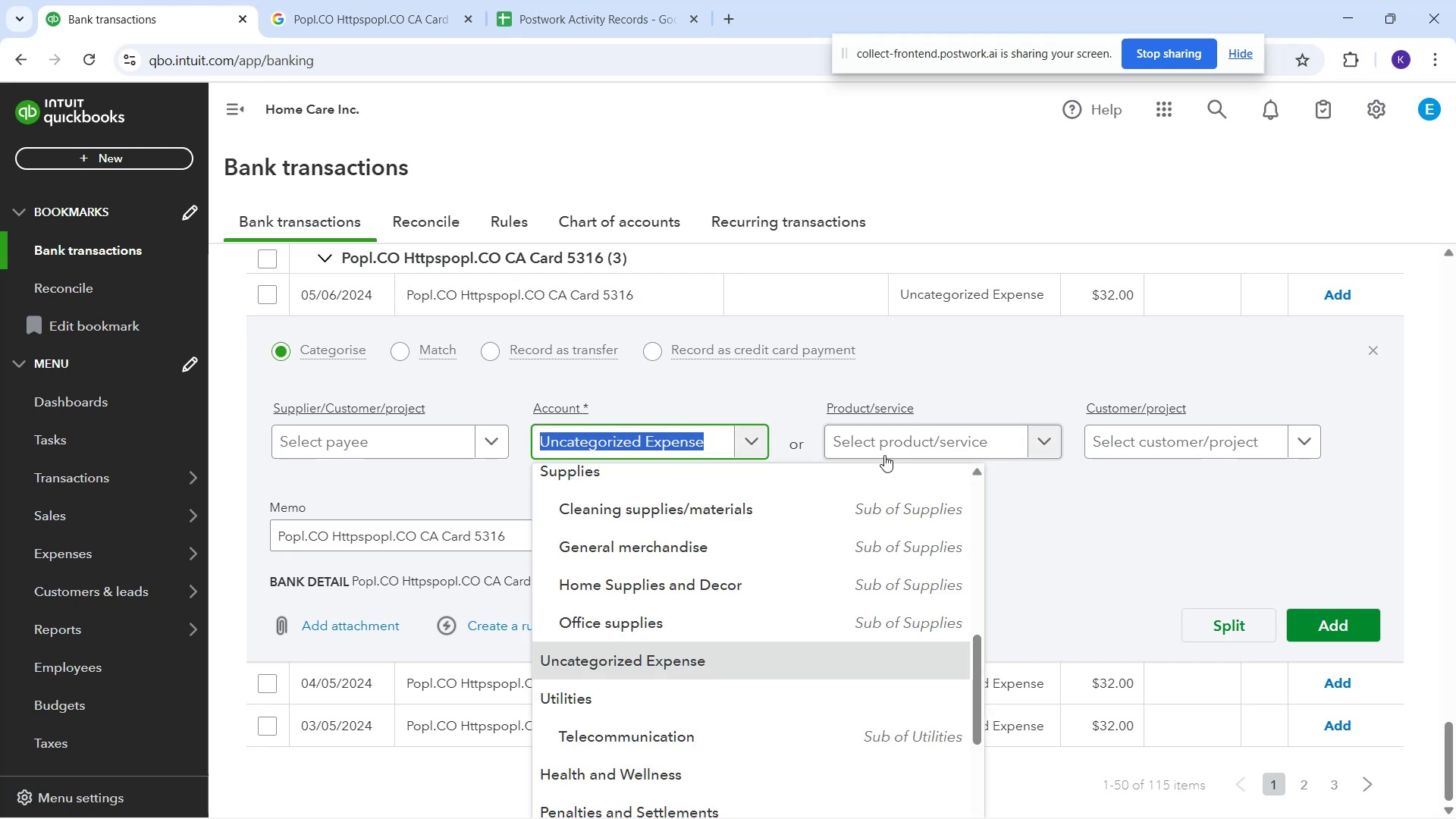 
scroll: coordinate [674, 648], scroll_direction: down, amount: 5.0
 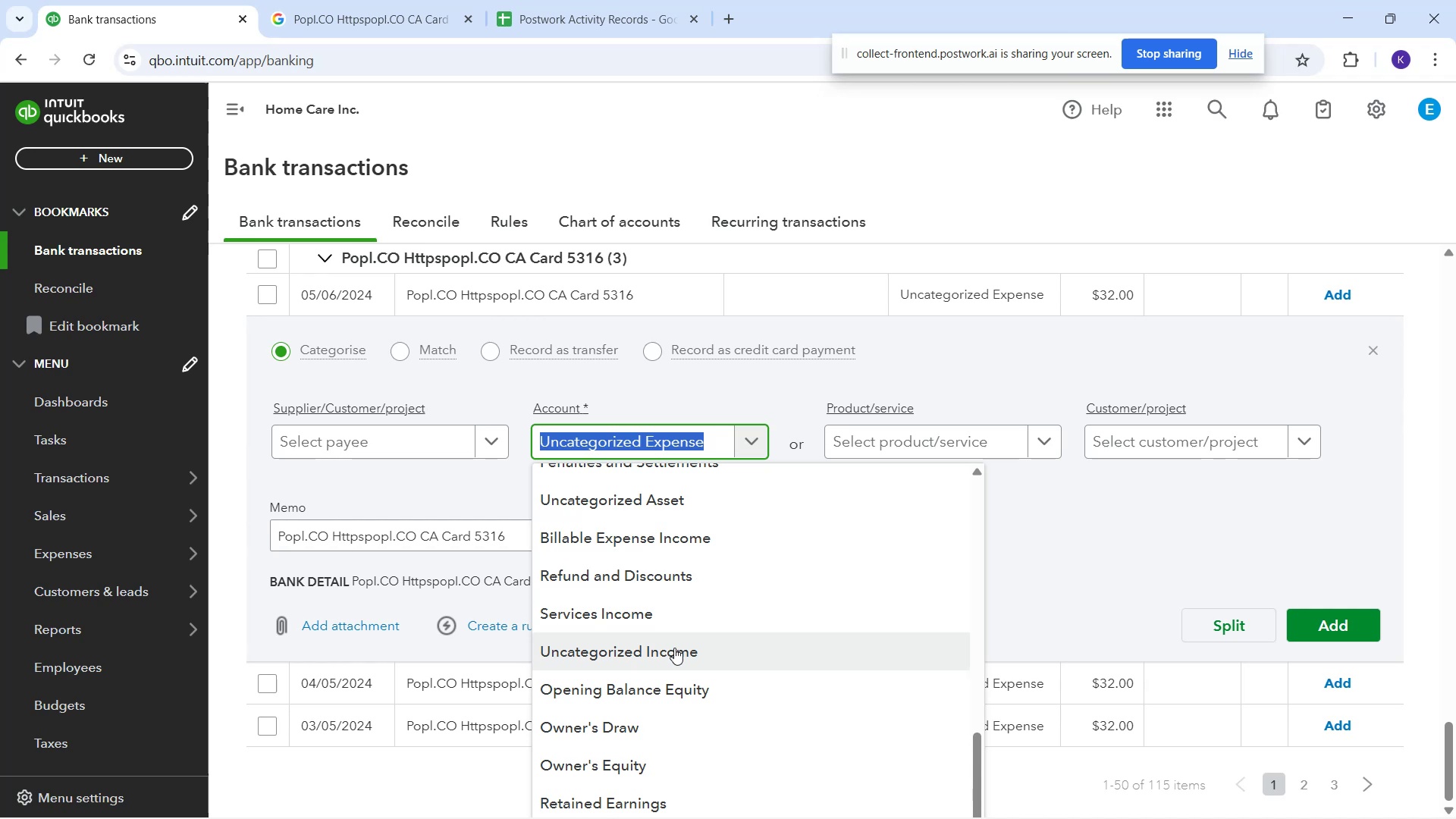 
scroll: coordinate [684, 652], scroll_direction: down, amount: 1.0
 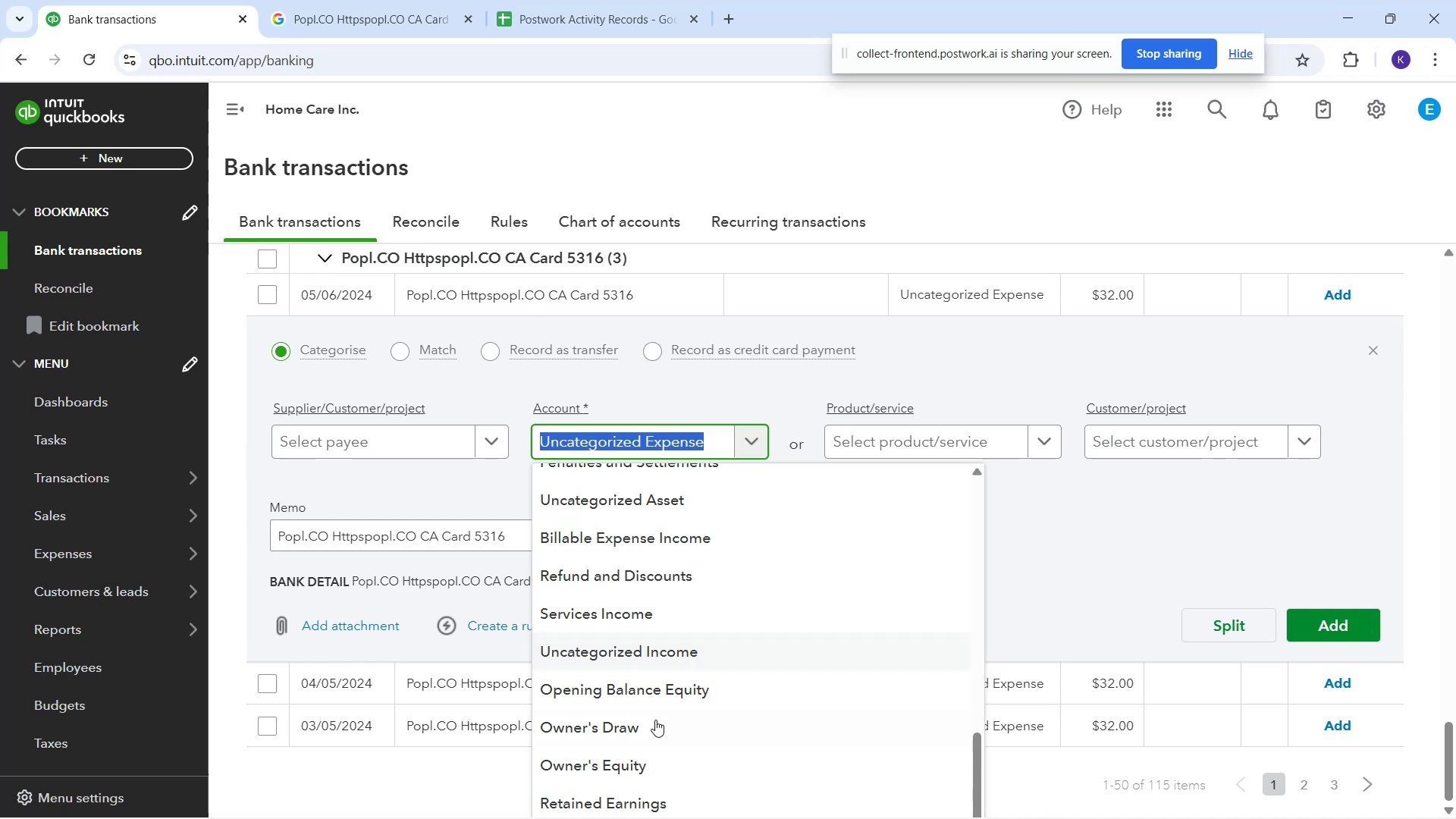 
scroll: coordinate [736, 655], scroll_direction: up, amount: 4.0
 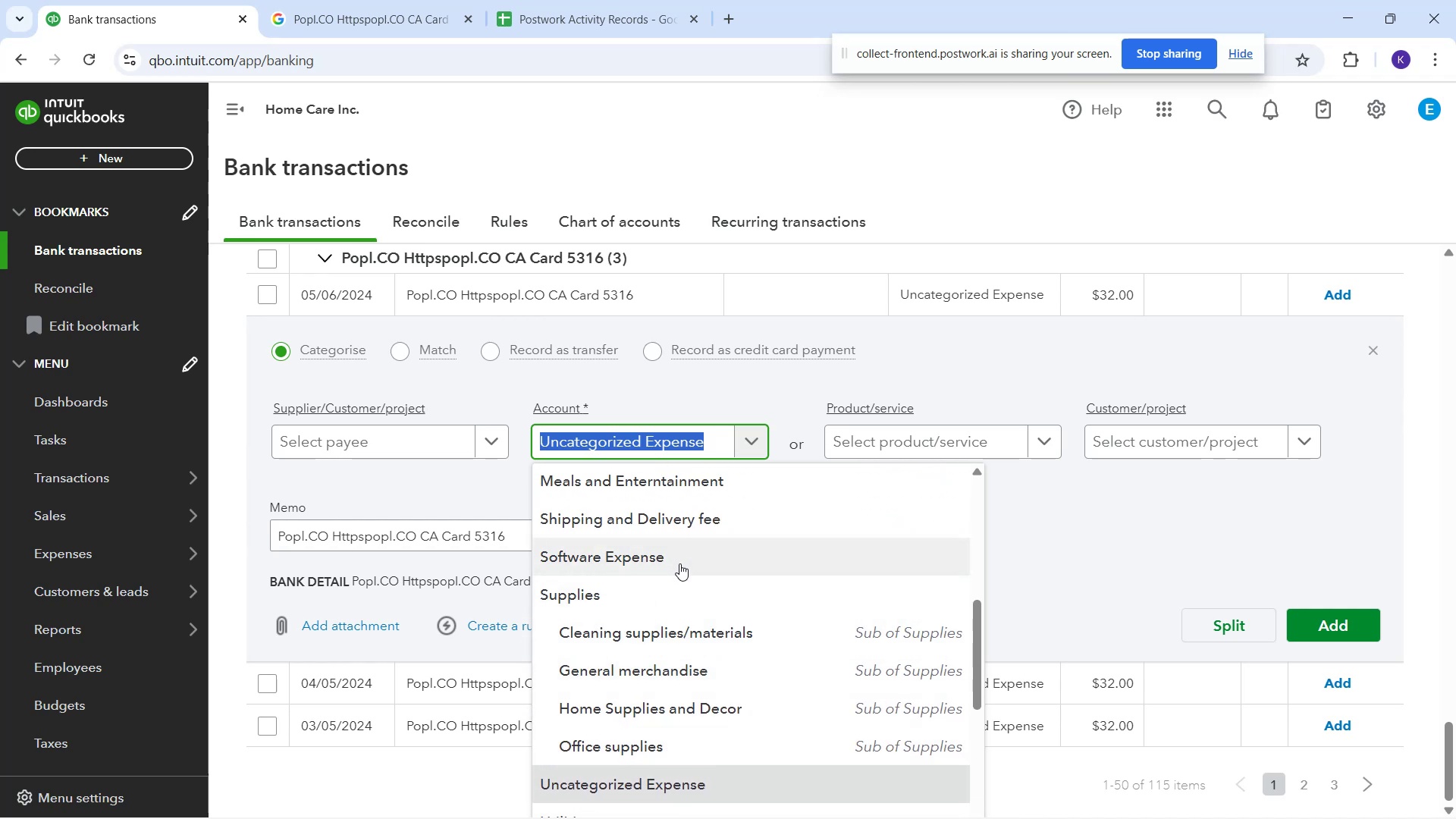 
left_click_drag(start_coordinate=[679, 563], to_coordinate=[683, 566])
 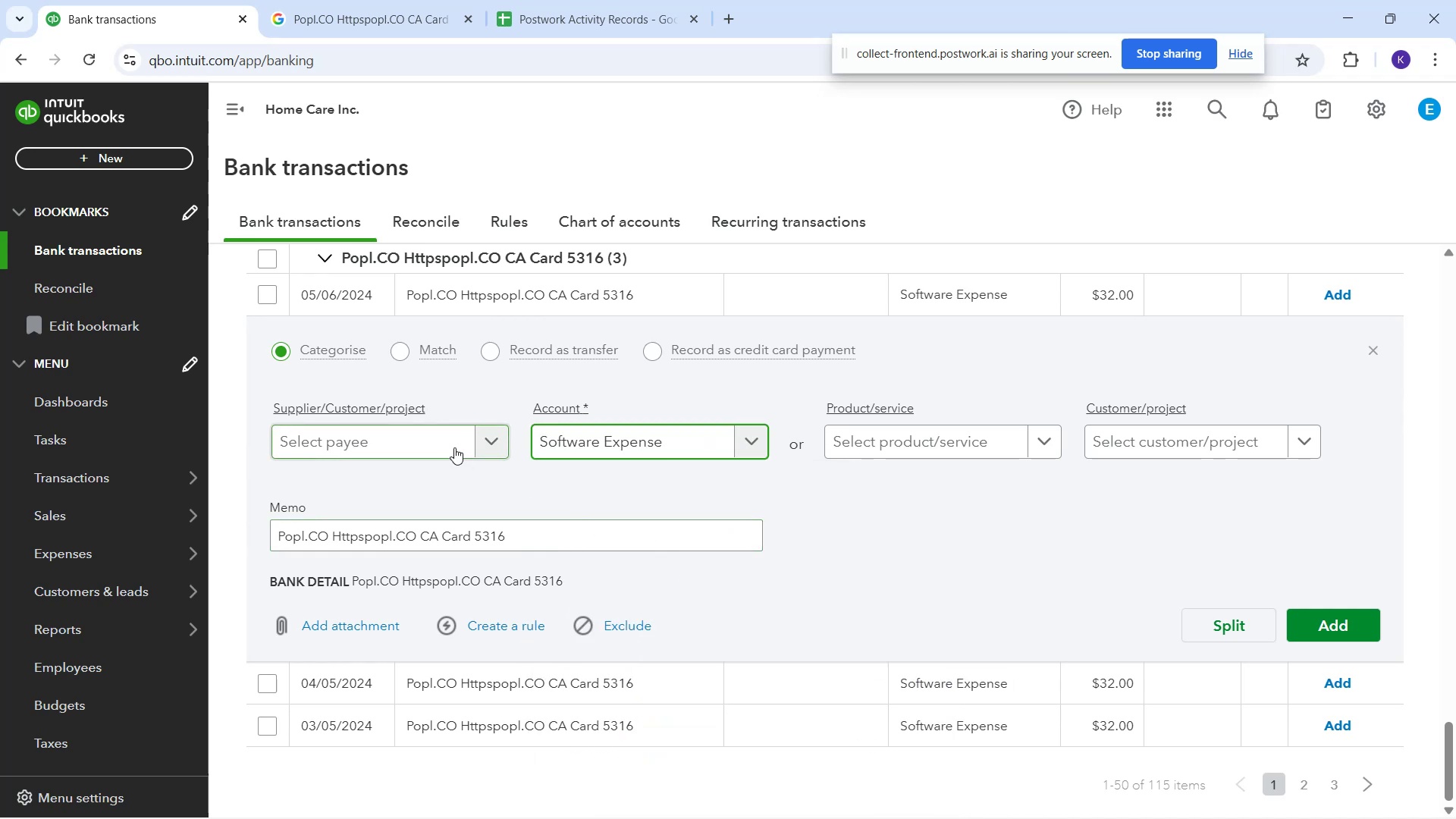 
left_click([454, 446])
 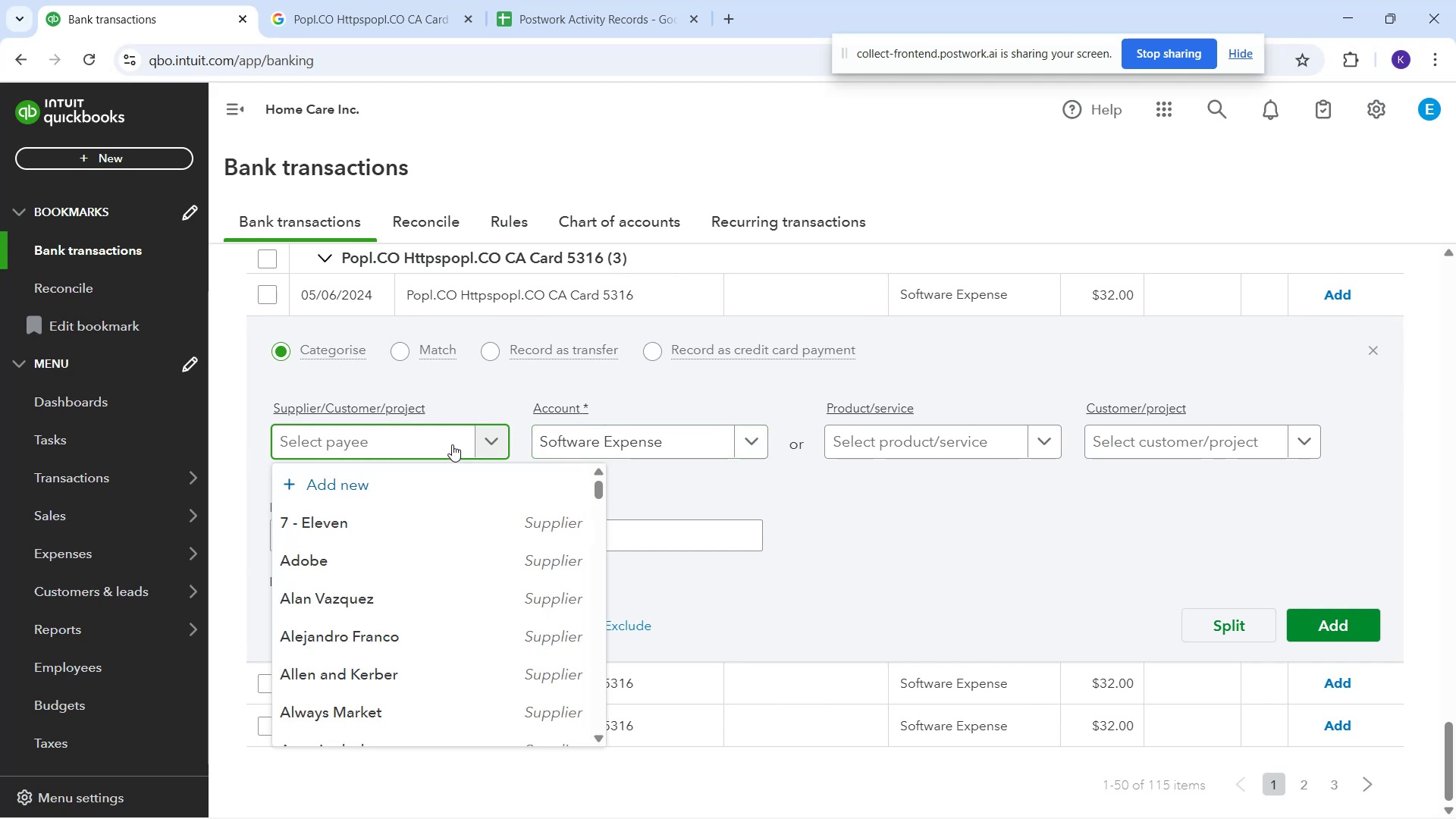 
type(Popl.co)
 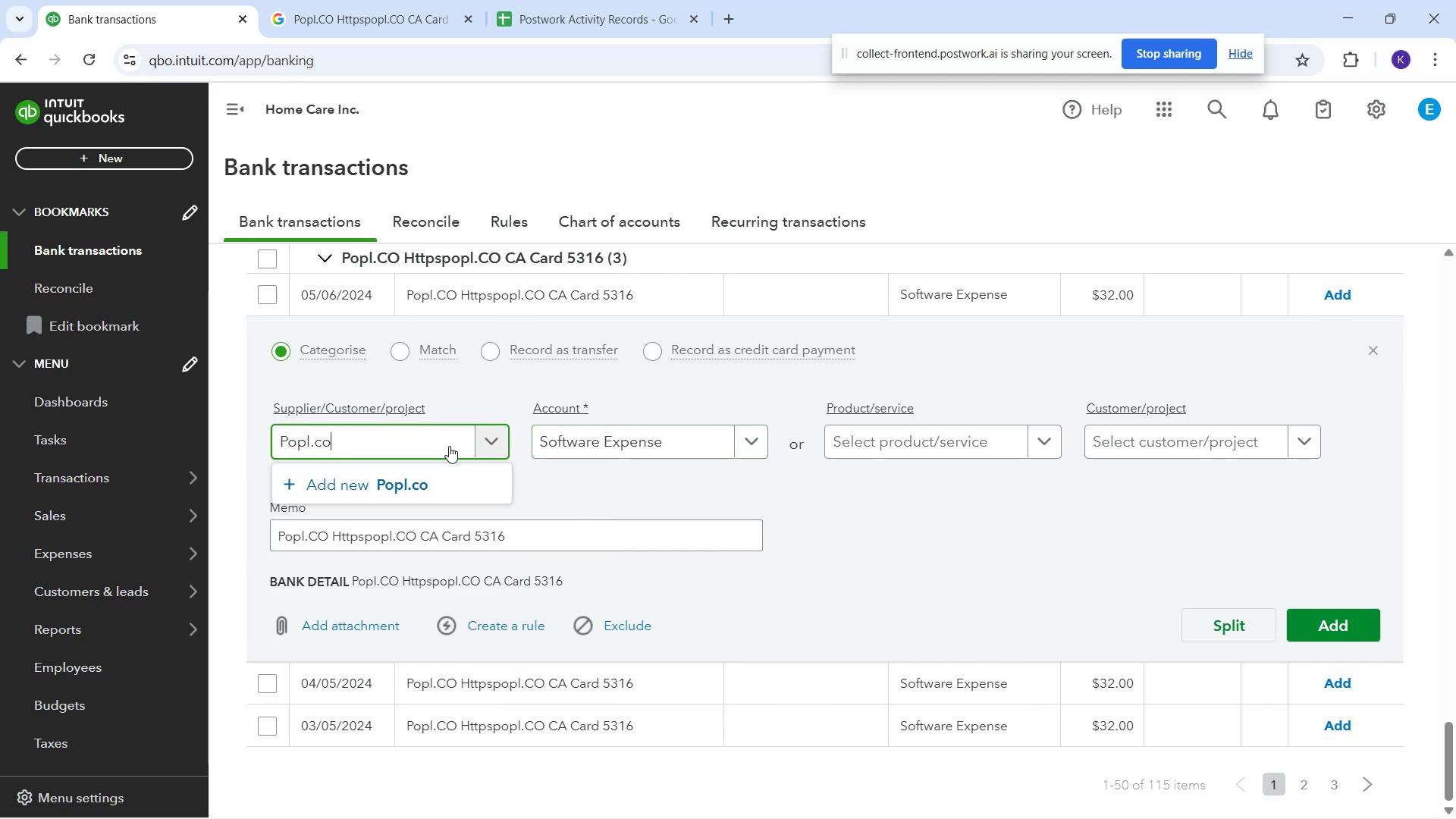 
left_click([438, 497])
 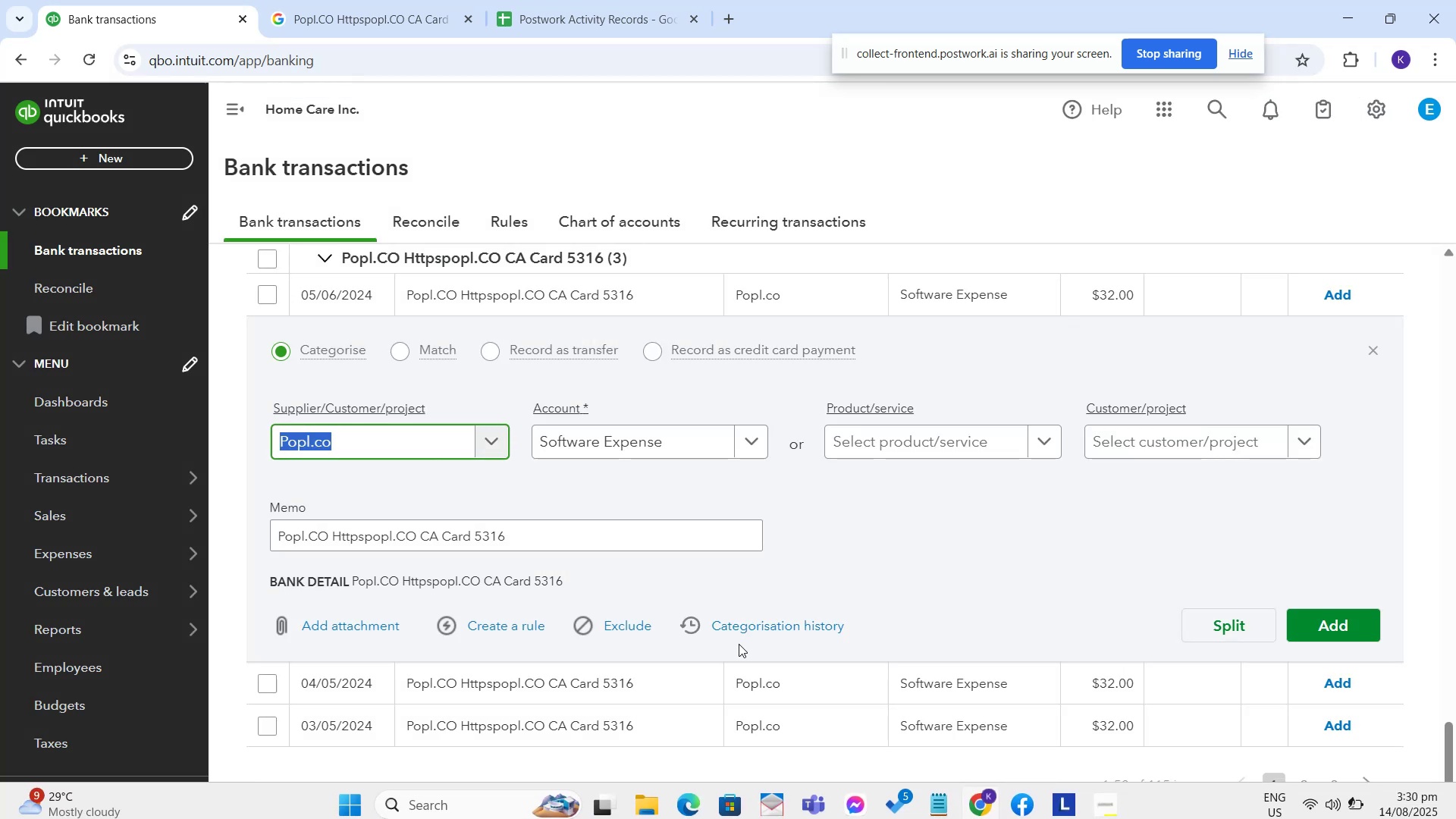 
wait(7.28)
 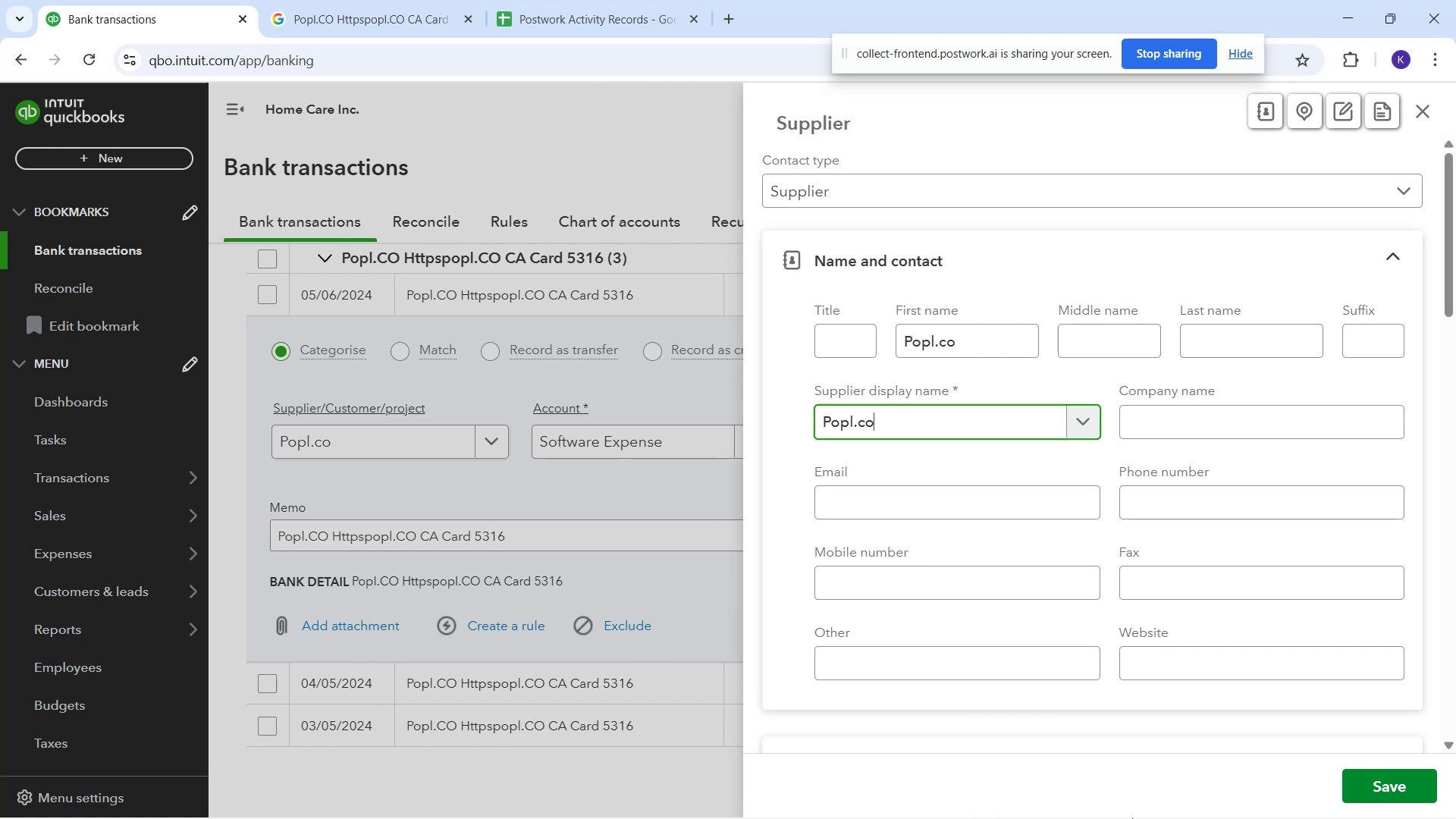 
scroll: coordinate [1096, 573], scroll_direction: down, amount: 3.0
 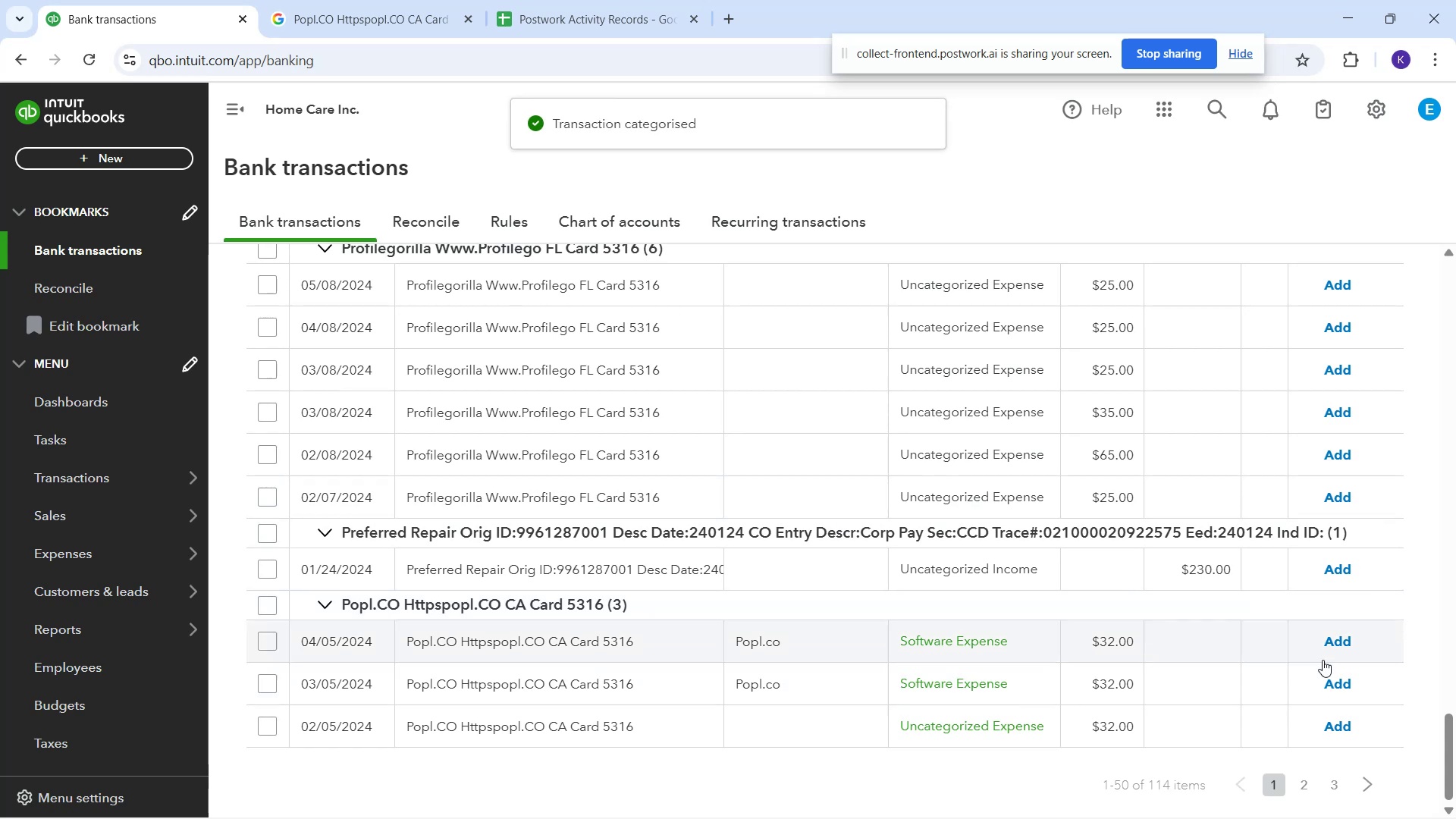 
wait(6.78)
 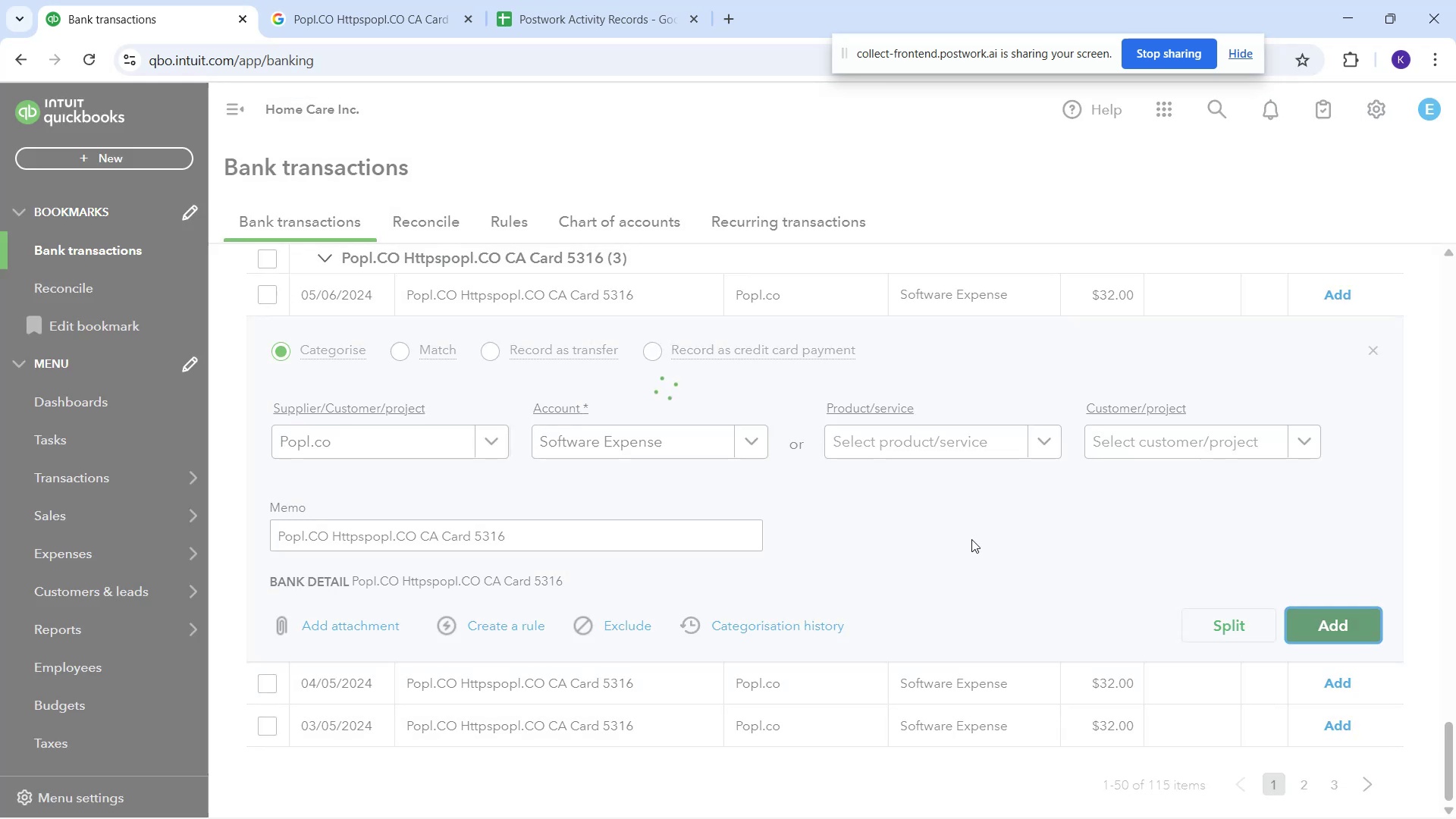 
left_click([1335, 648])
 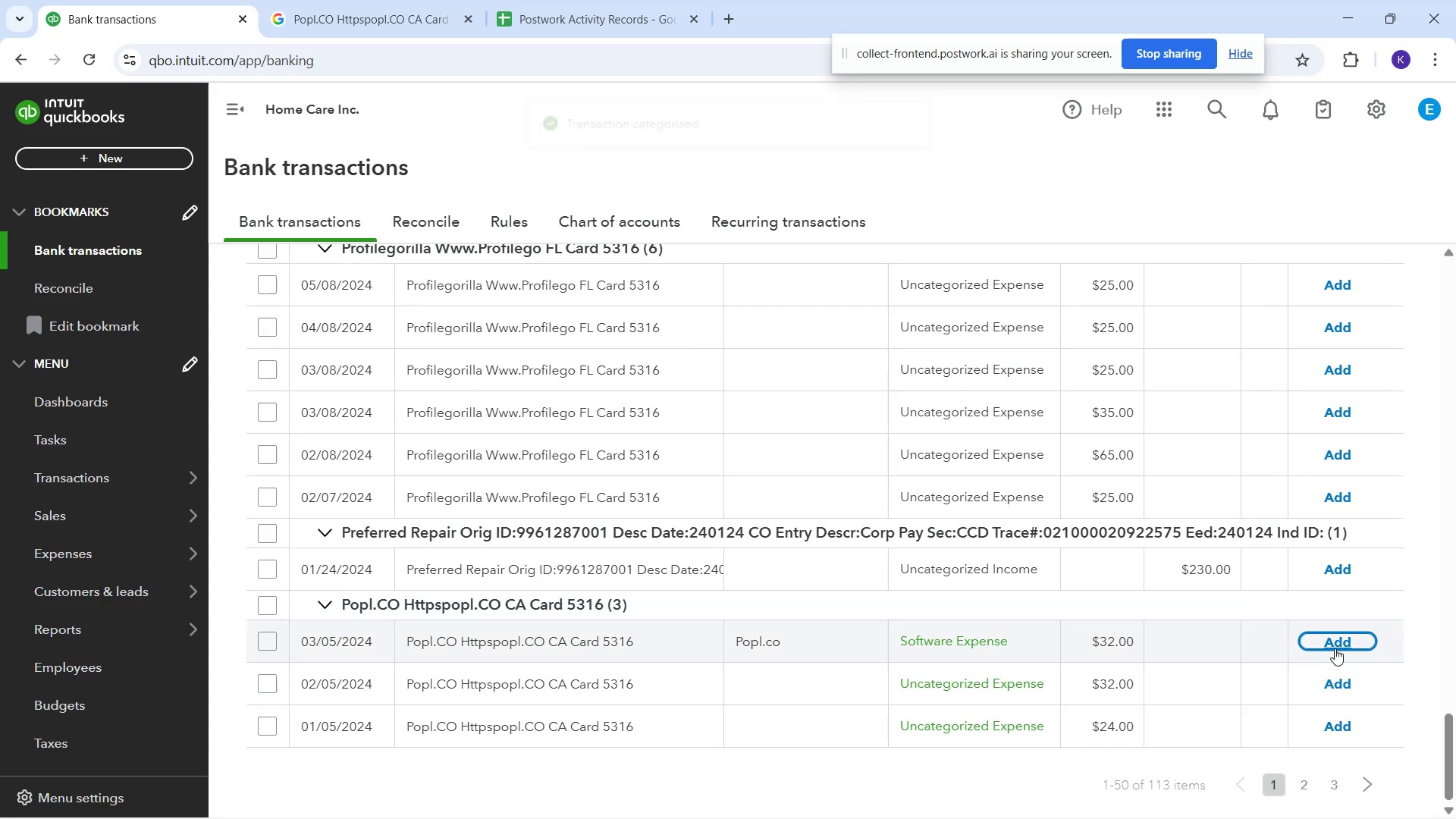 
left_click([1335, 648])
 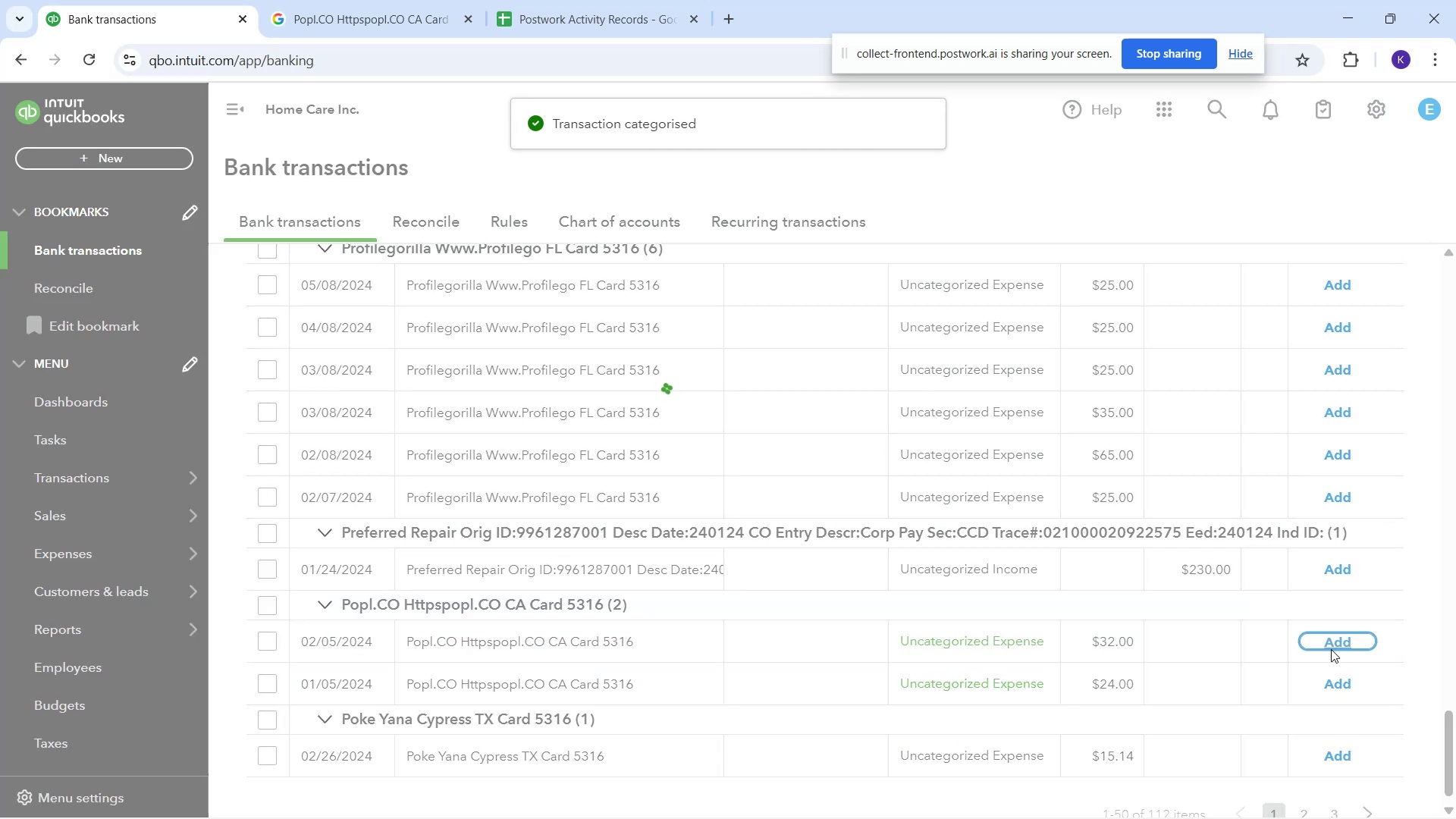 
wait(8.76)
 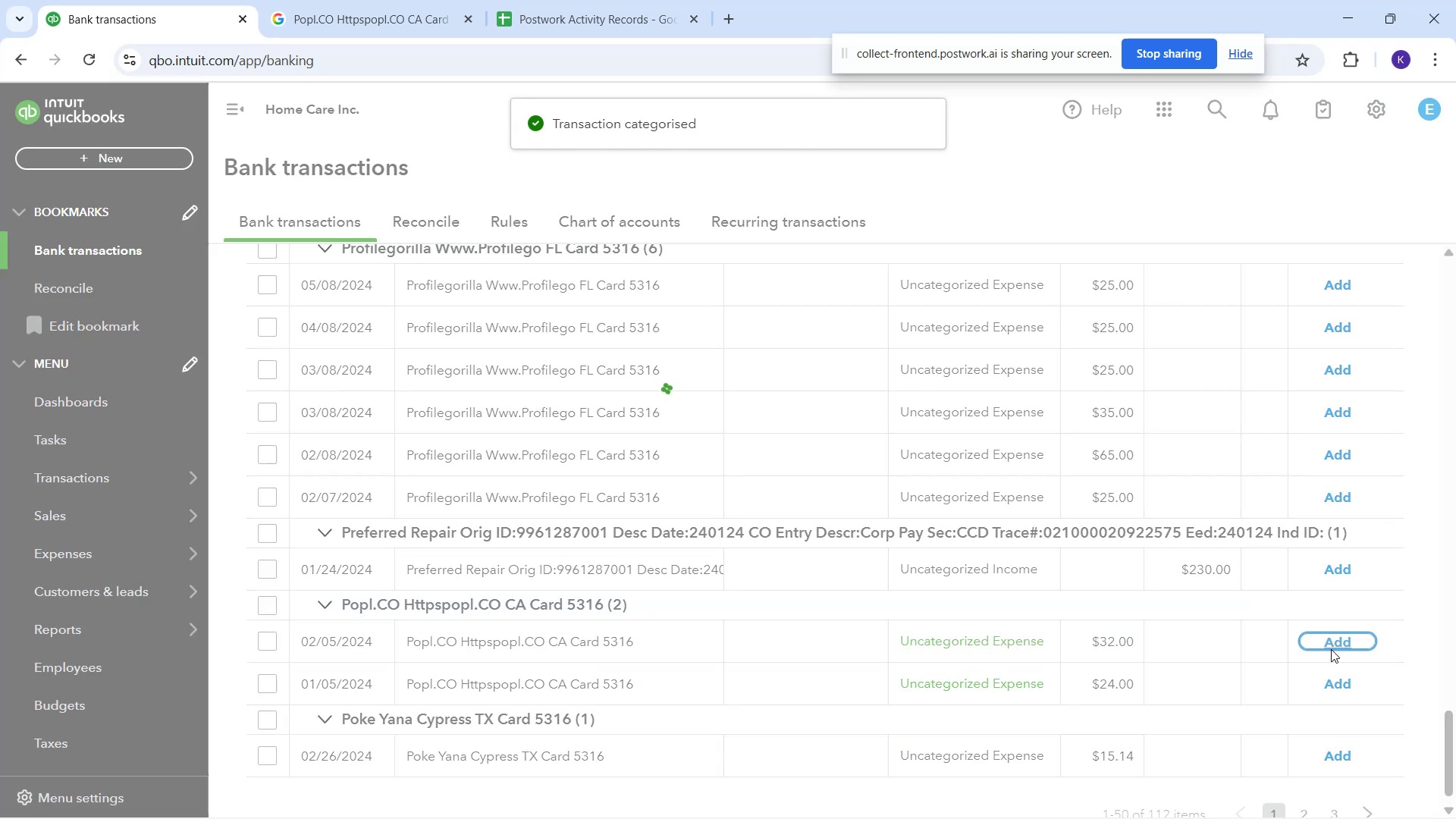 
scroll: coordinate [1271, 680], scroll_direction: down, amount: 1.0
 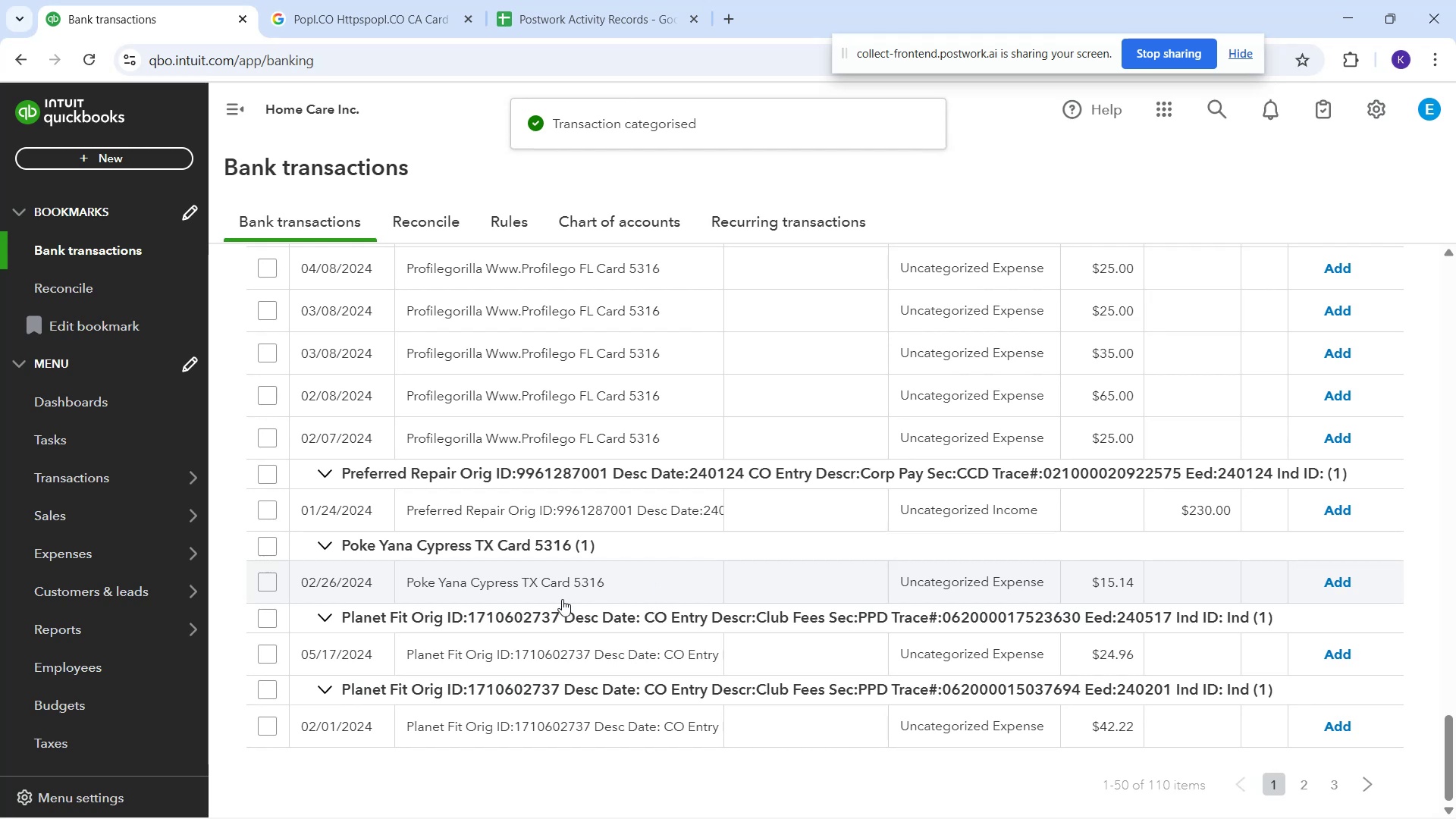 
wait(11.44)
 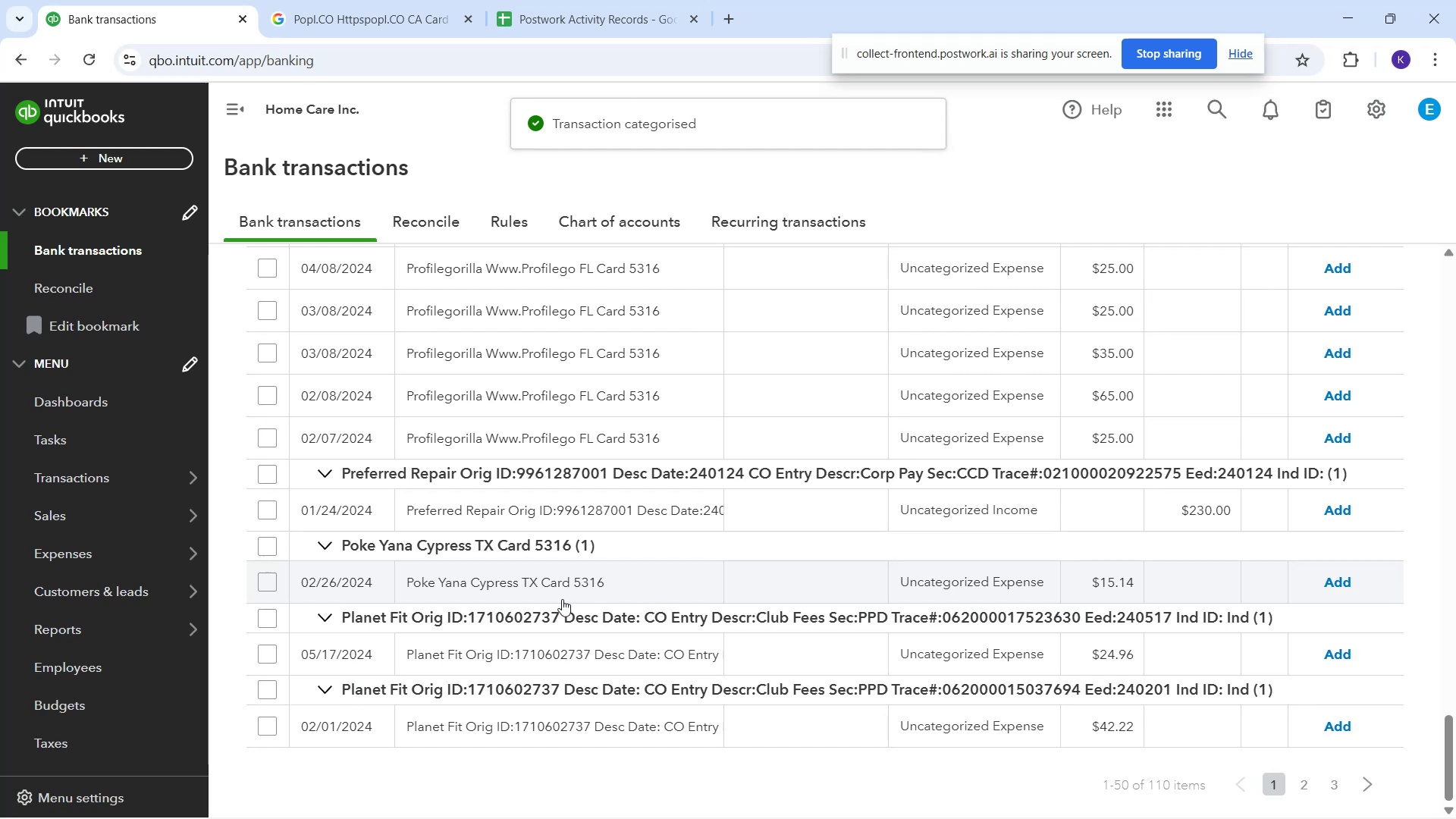 
scroll: coordinate [566, 686], scroll_direction: down, amount: 1.0
 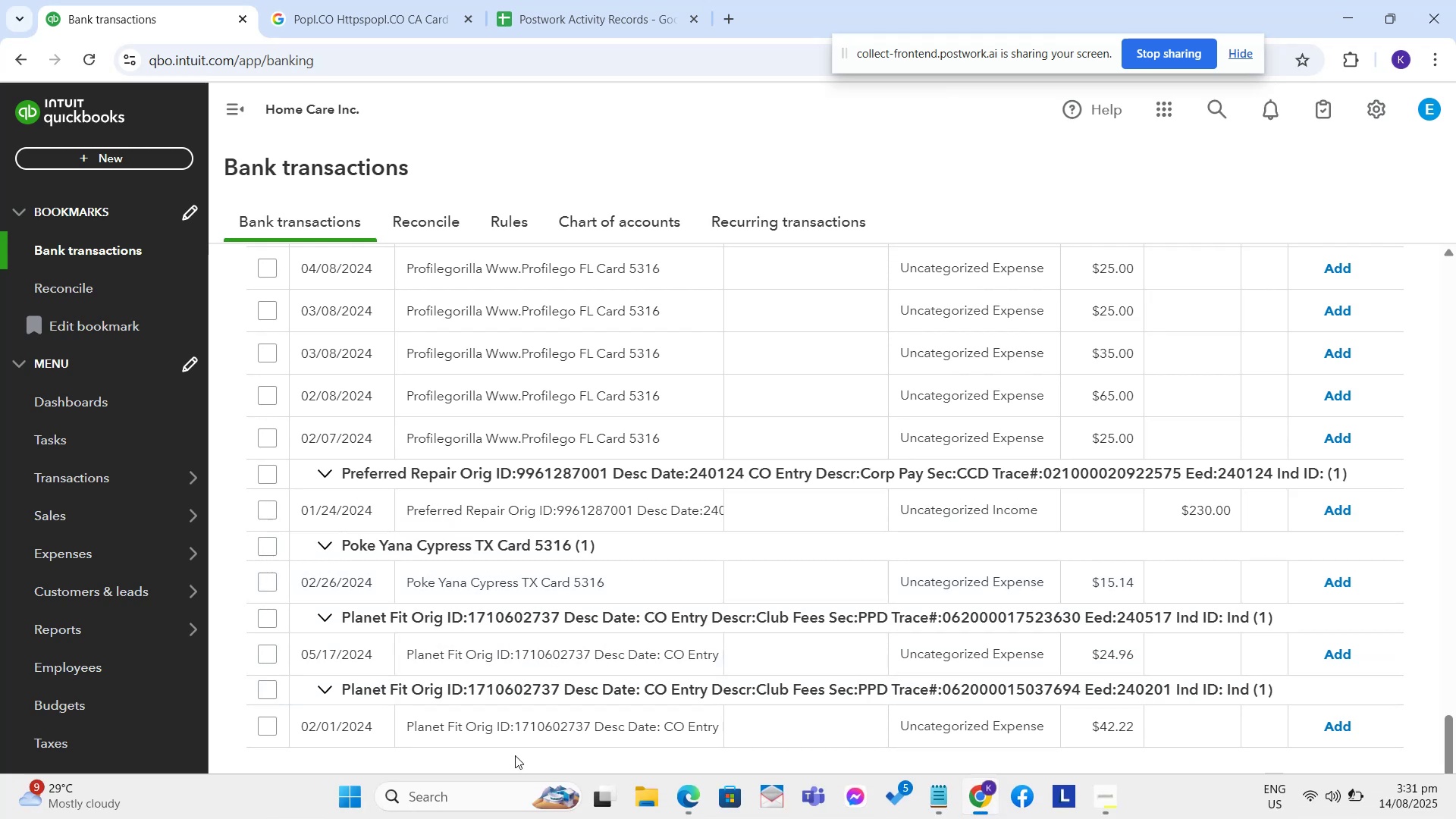 
scroll: coordinate [805, 528], scroll_direction: up, amount: 5.0
 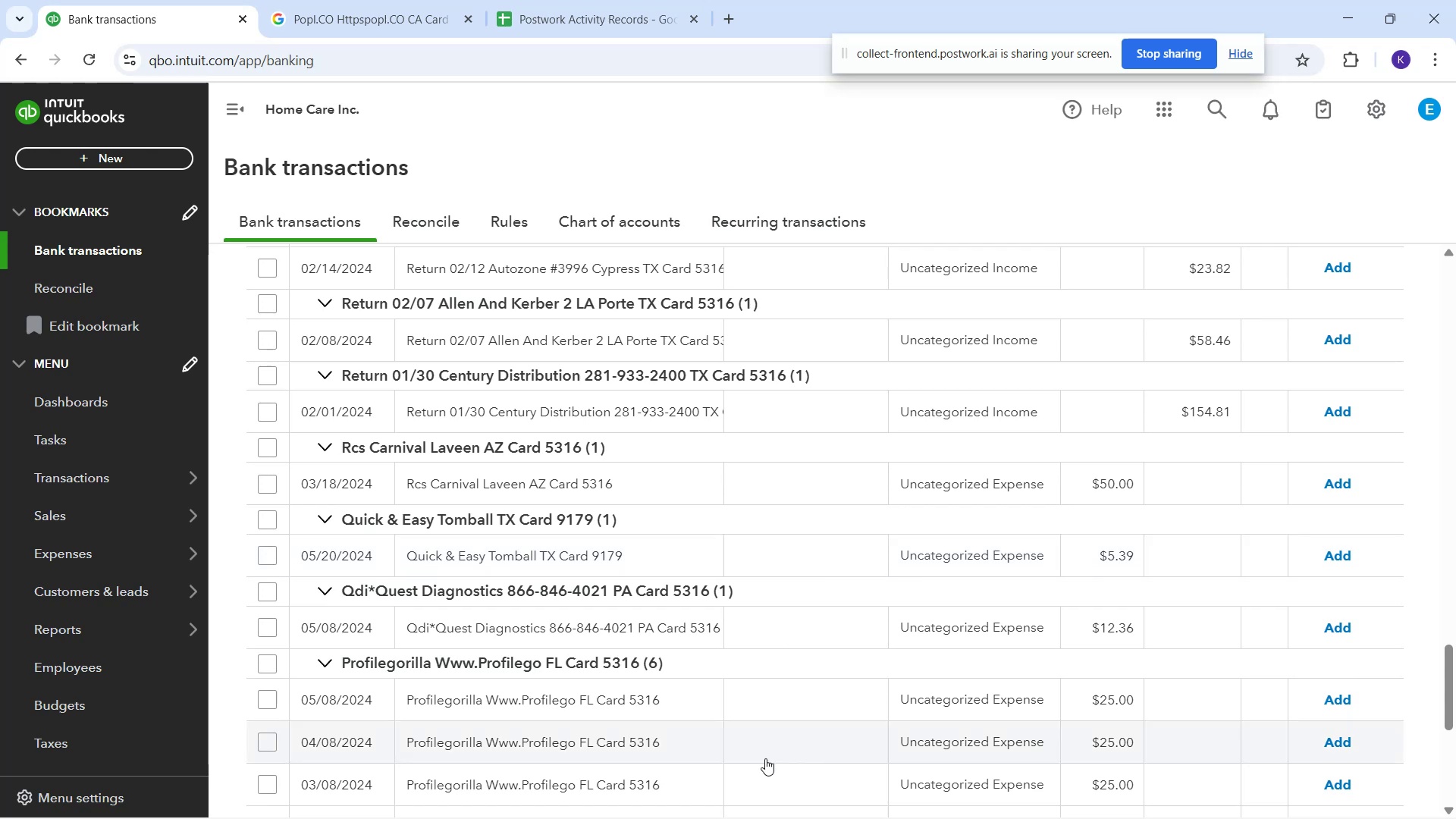 
mouse_move([810, 809])
 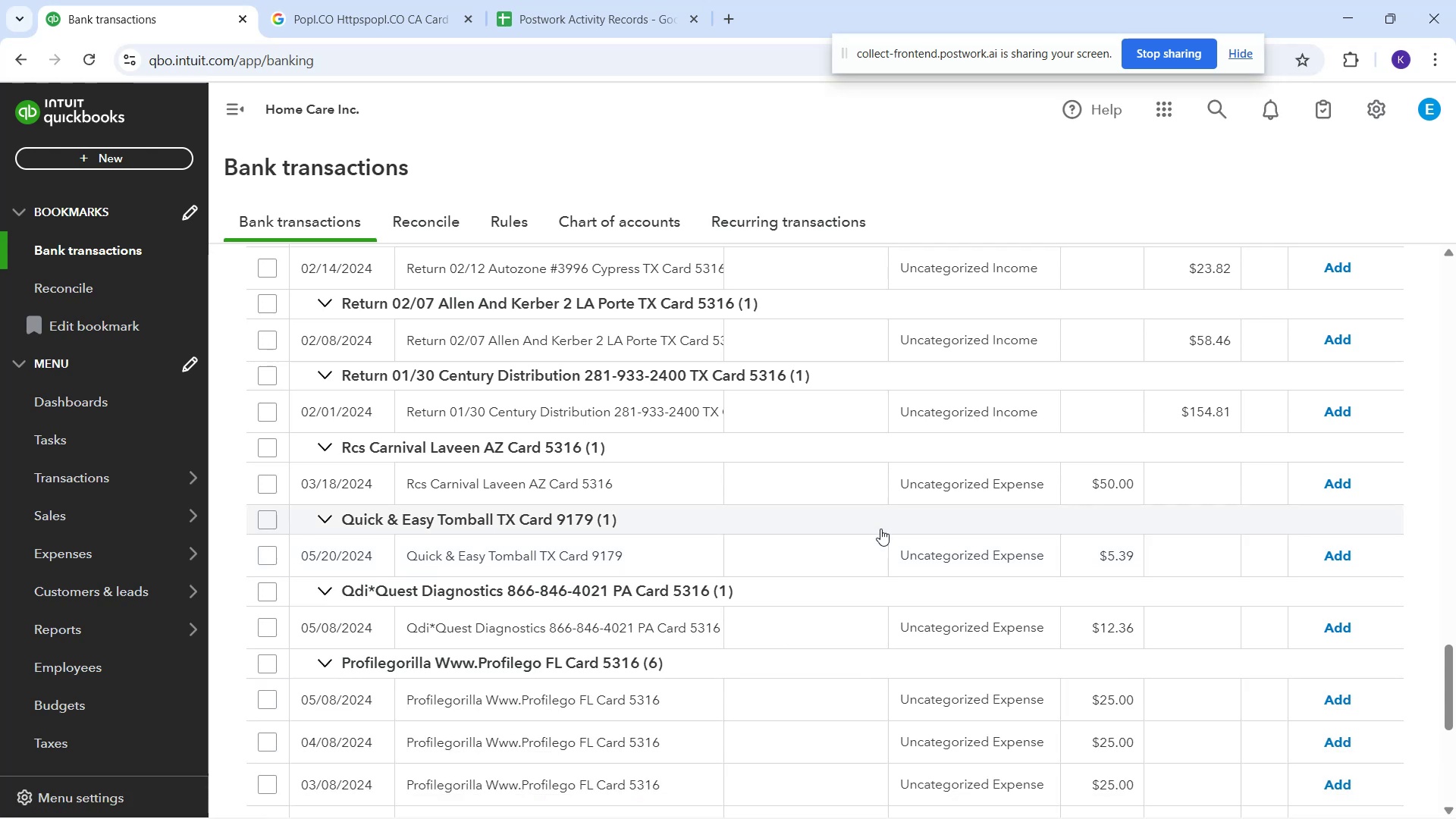 
scroll: coordinate [773, 666], scroll_direction: up, amount: 17.0
 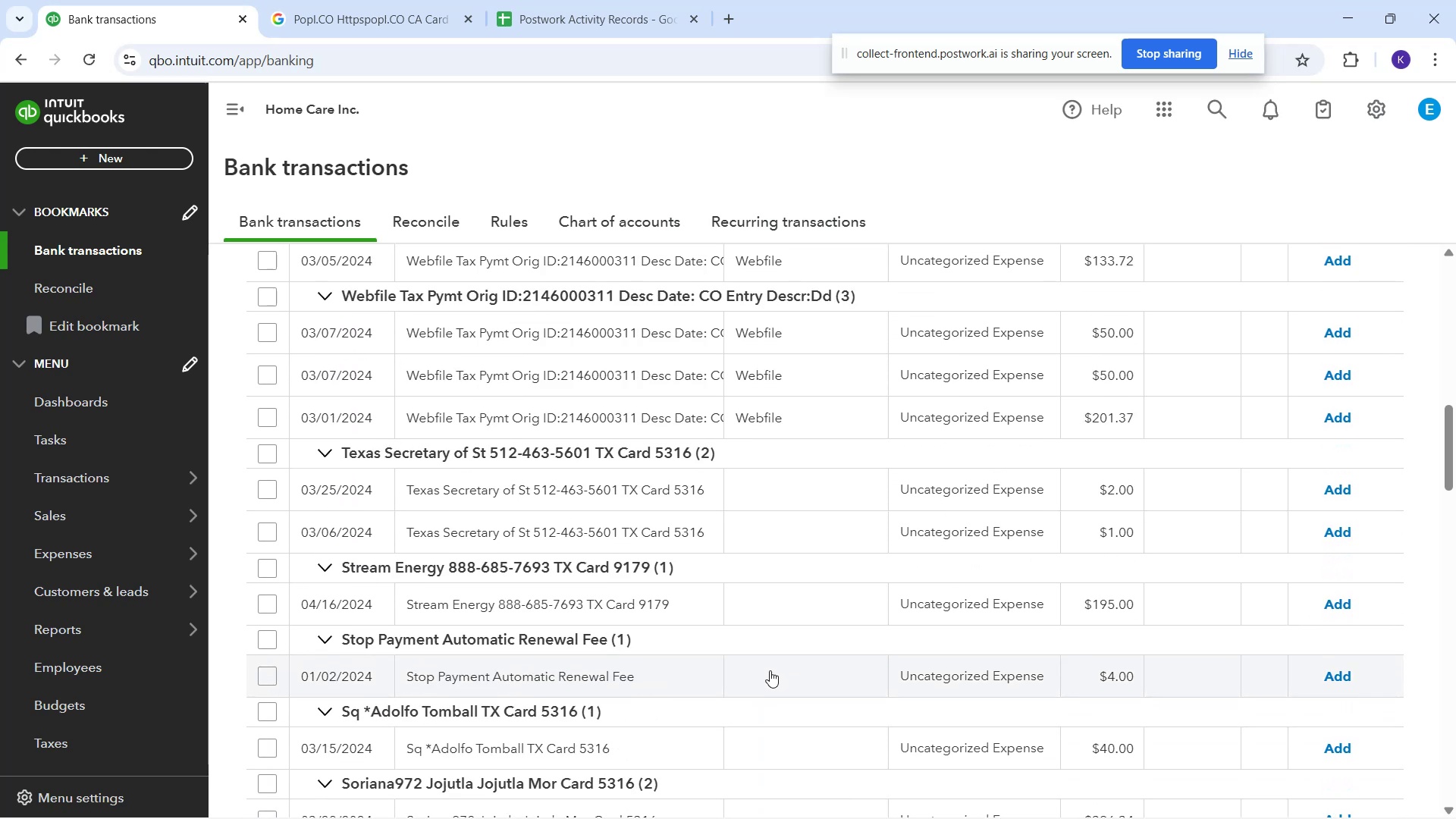 
scroll: coordinate [770, 671], scroll_direction: up, amount: 2.0
 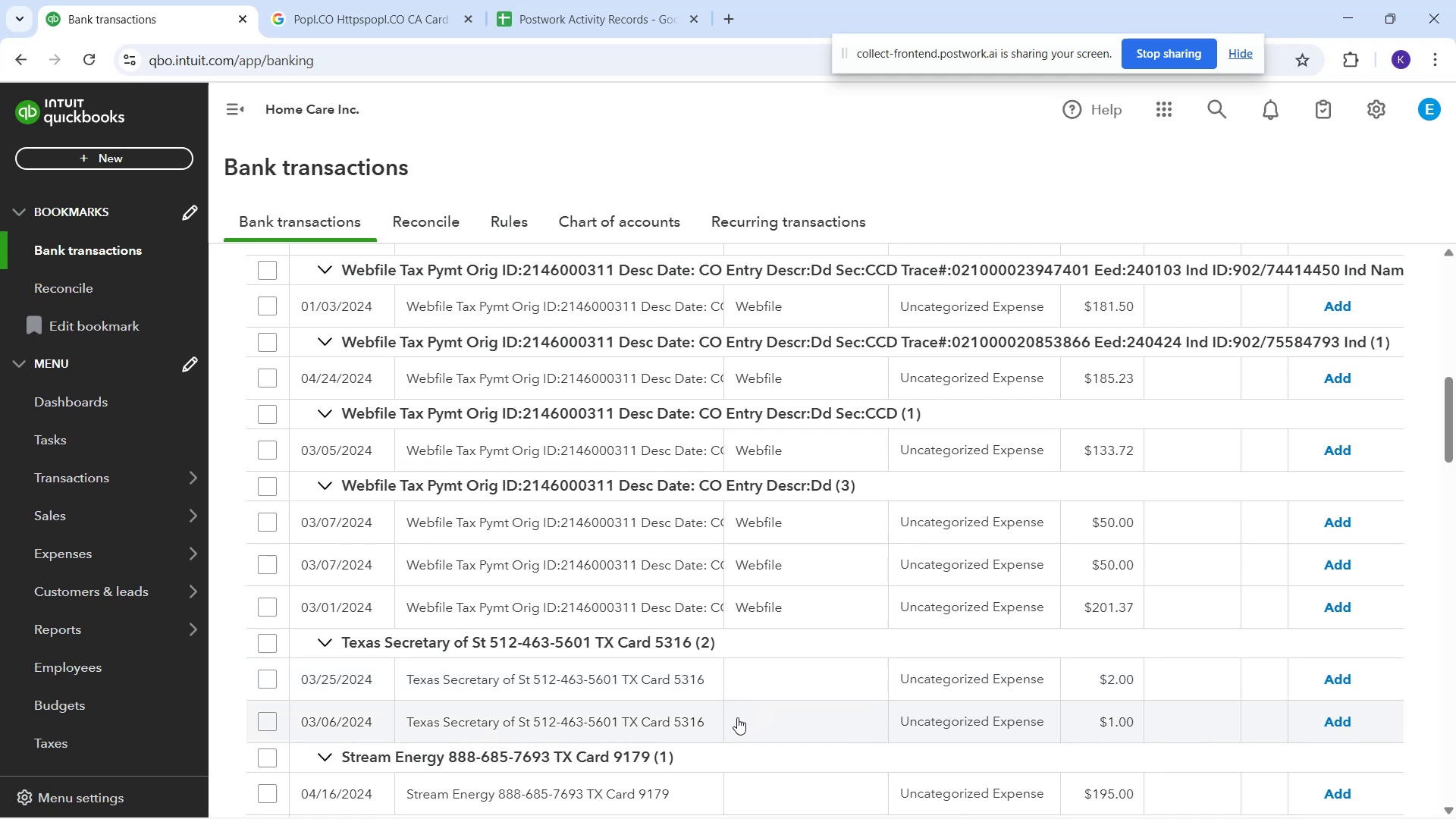 
wait(14.91)
 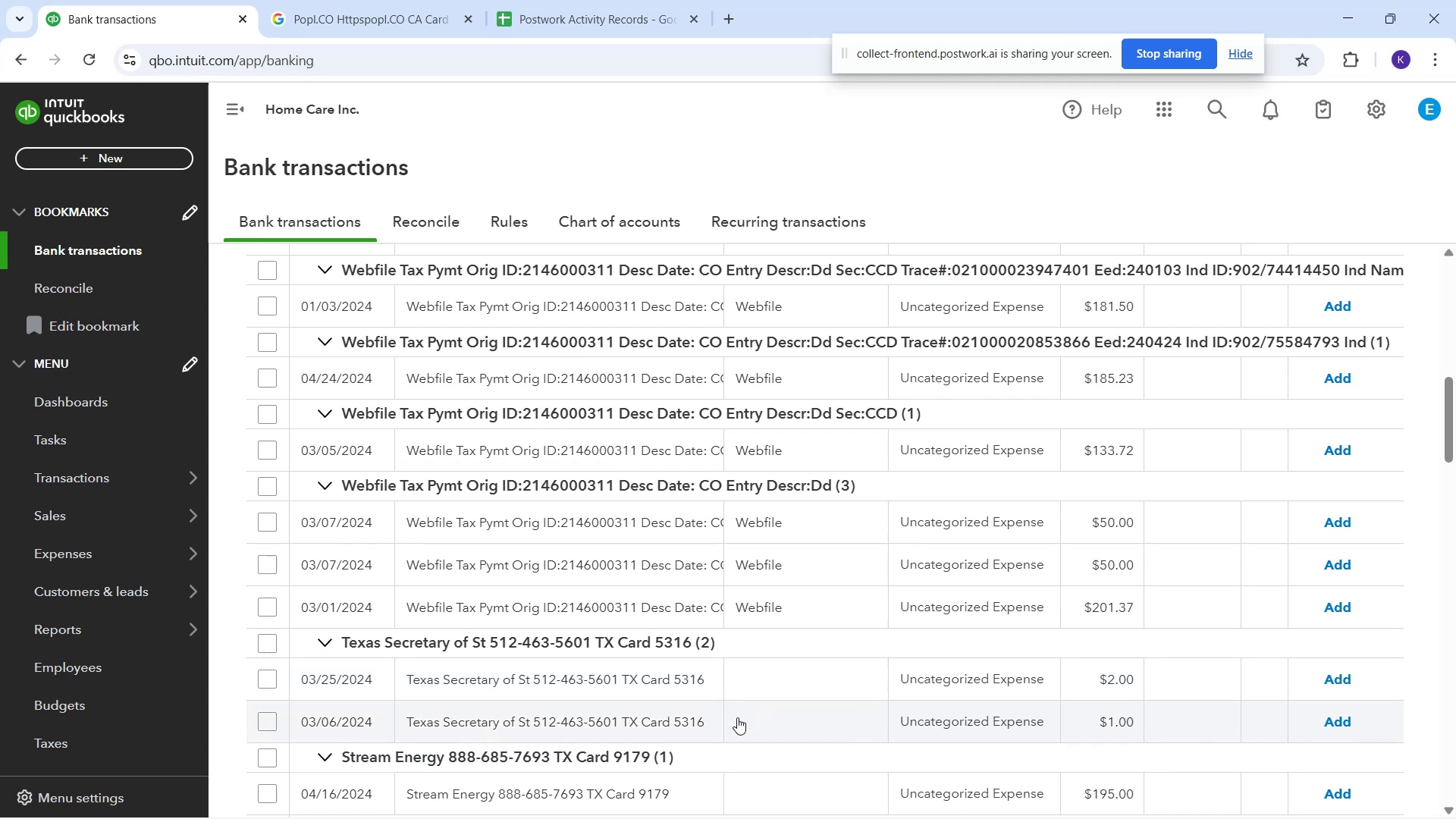 
scroll: coordinate [674, 612], scroll_direction: up, amount: 2.0
 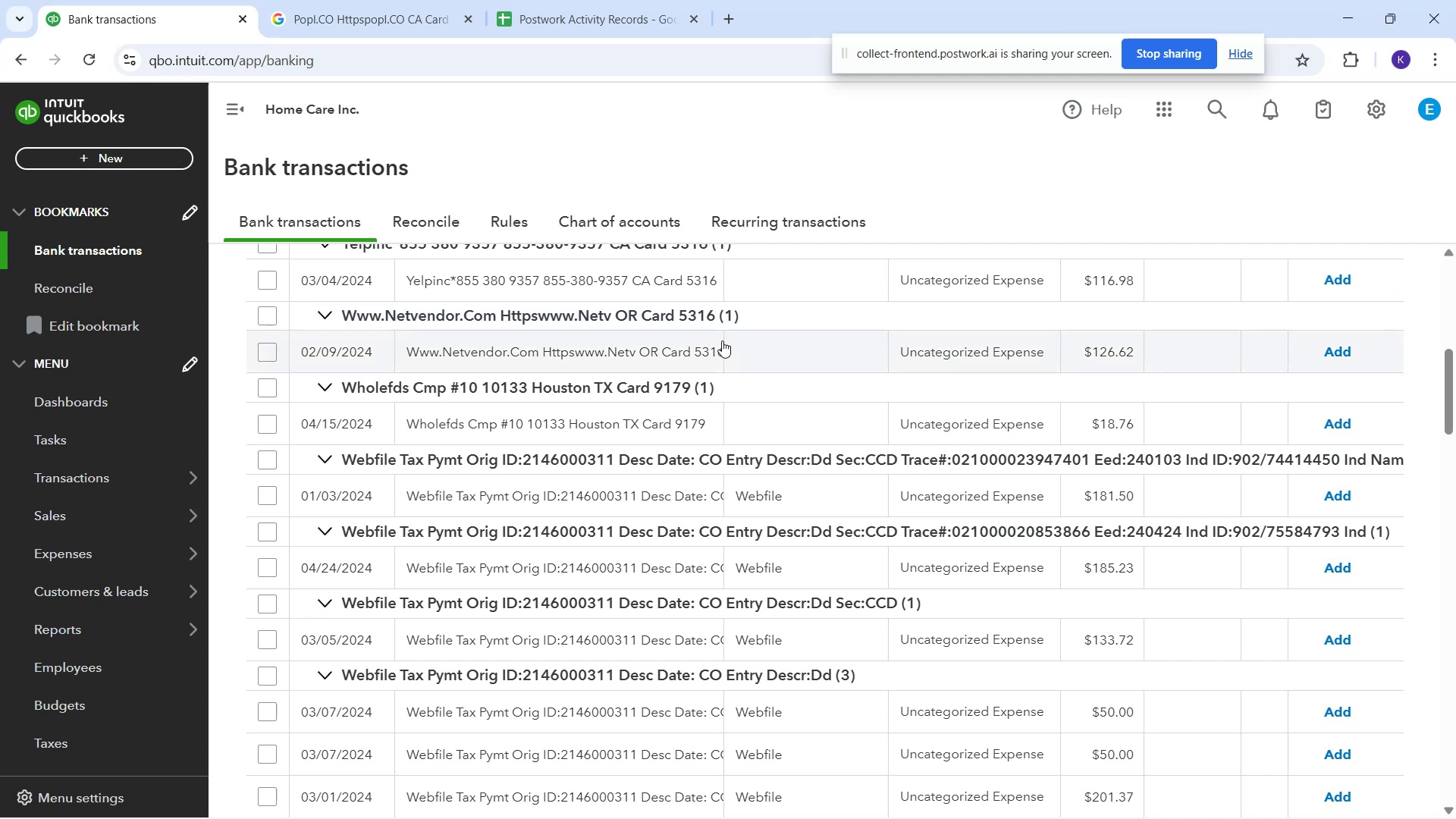 
wait(44.66)
 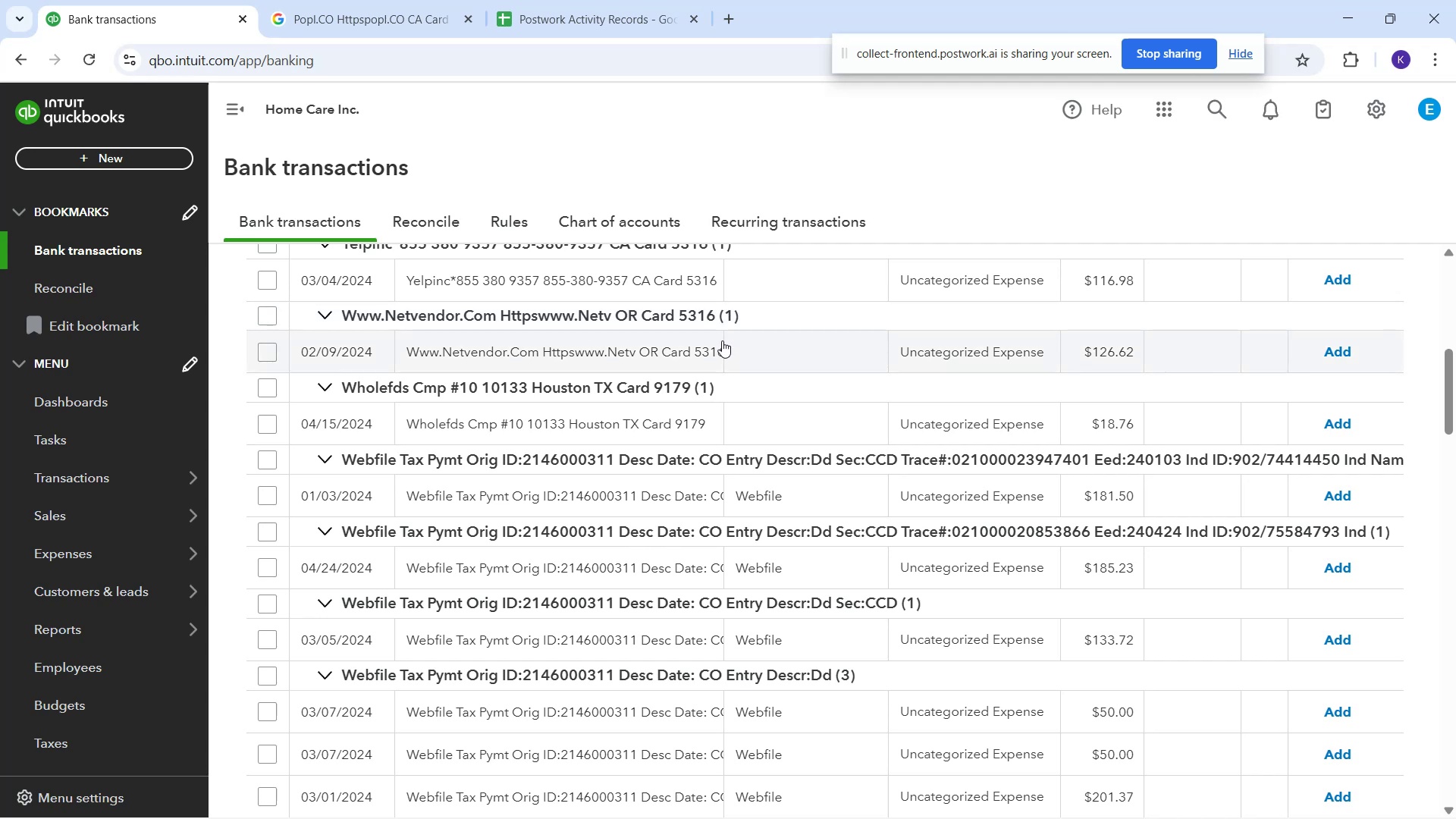 
scroll: coordinate [678, 642], scroll_direction: down, amount: 1.0
 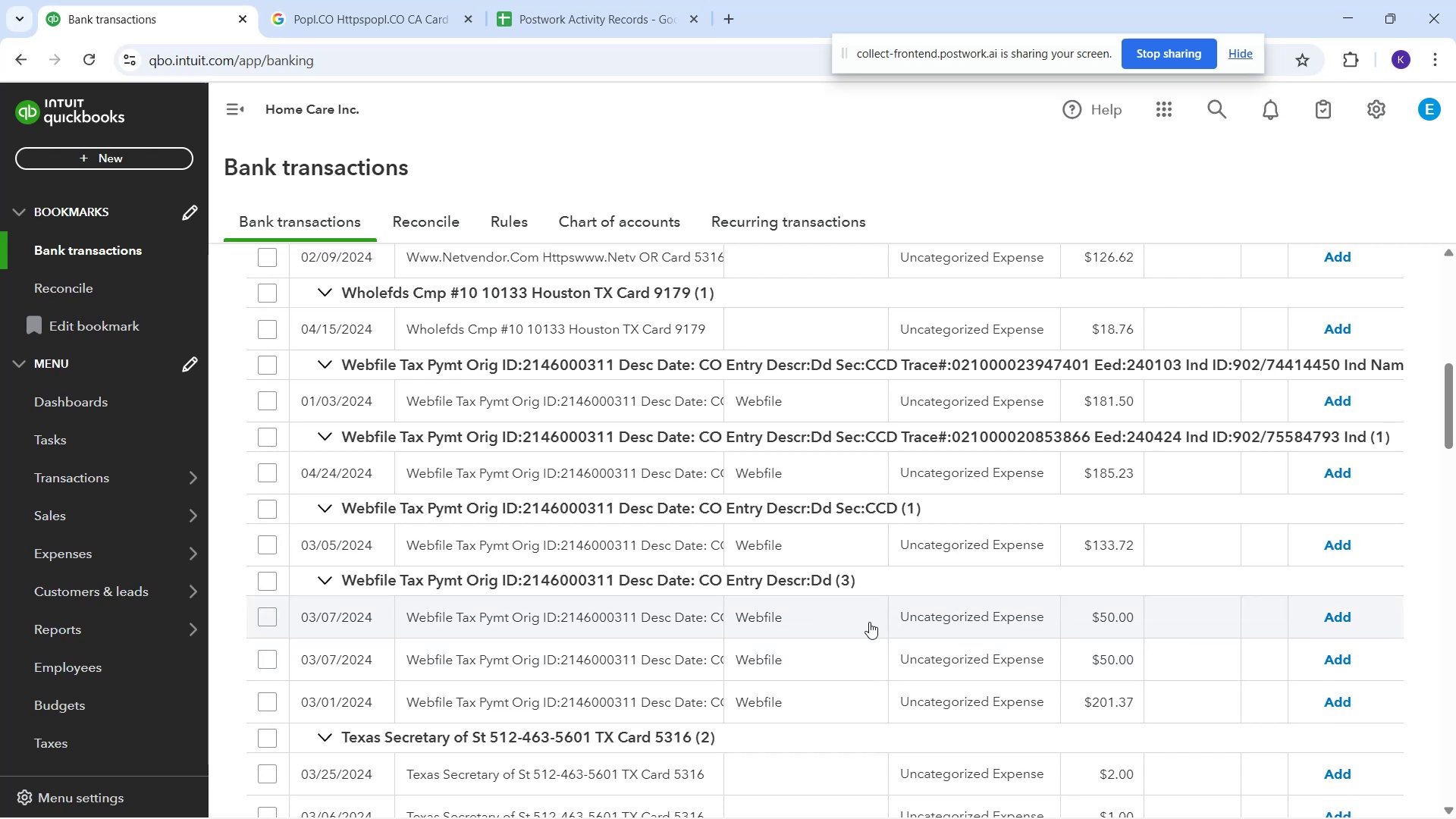 
wait(10.02)
 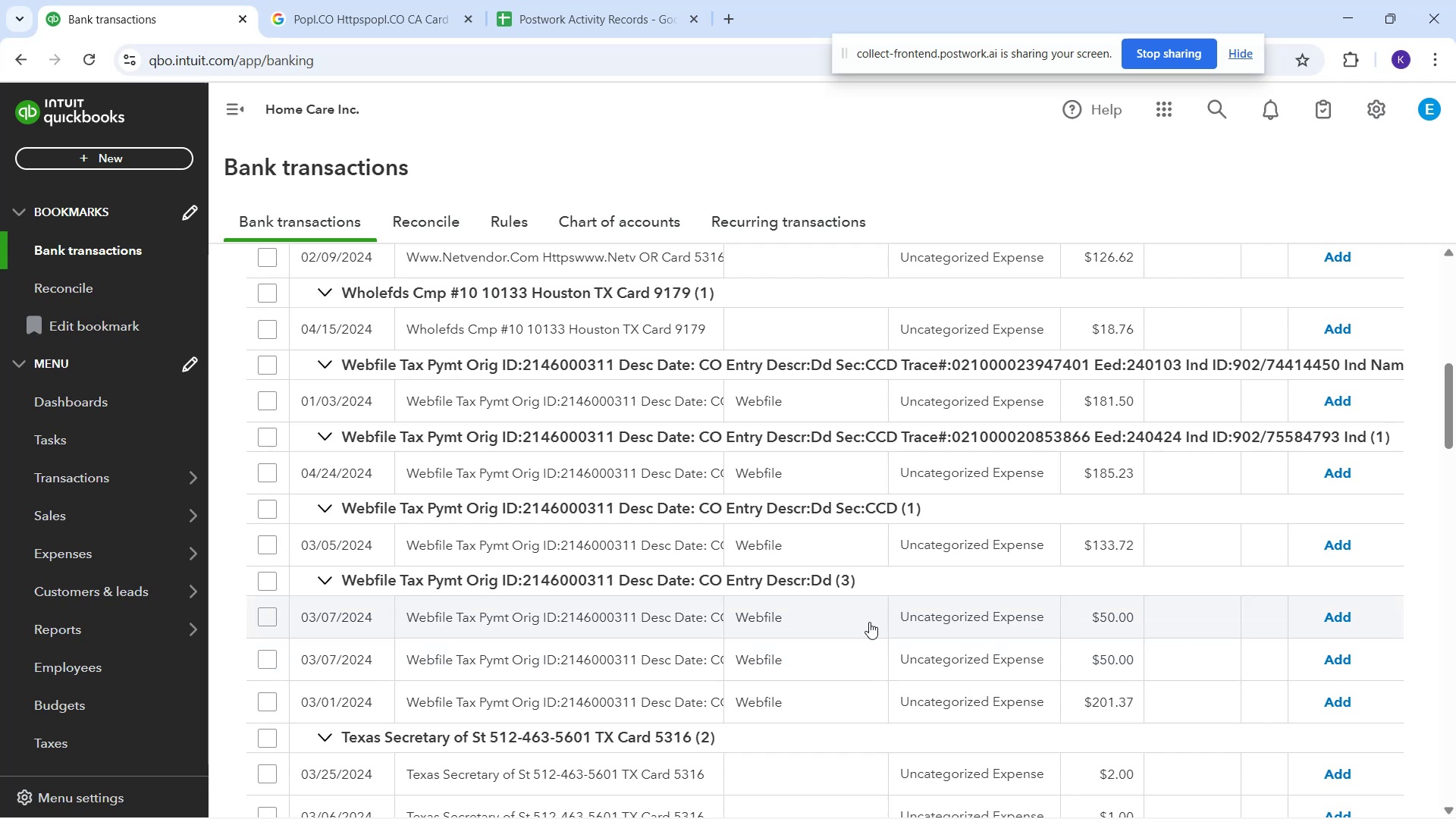 
left_click([726, 637])
 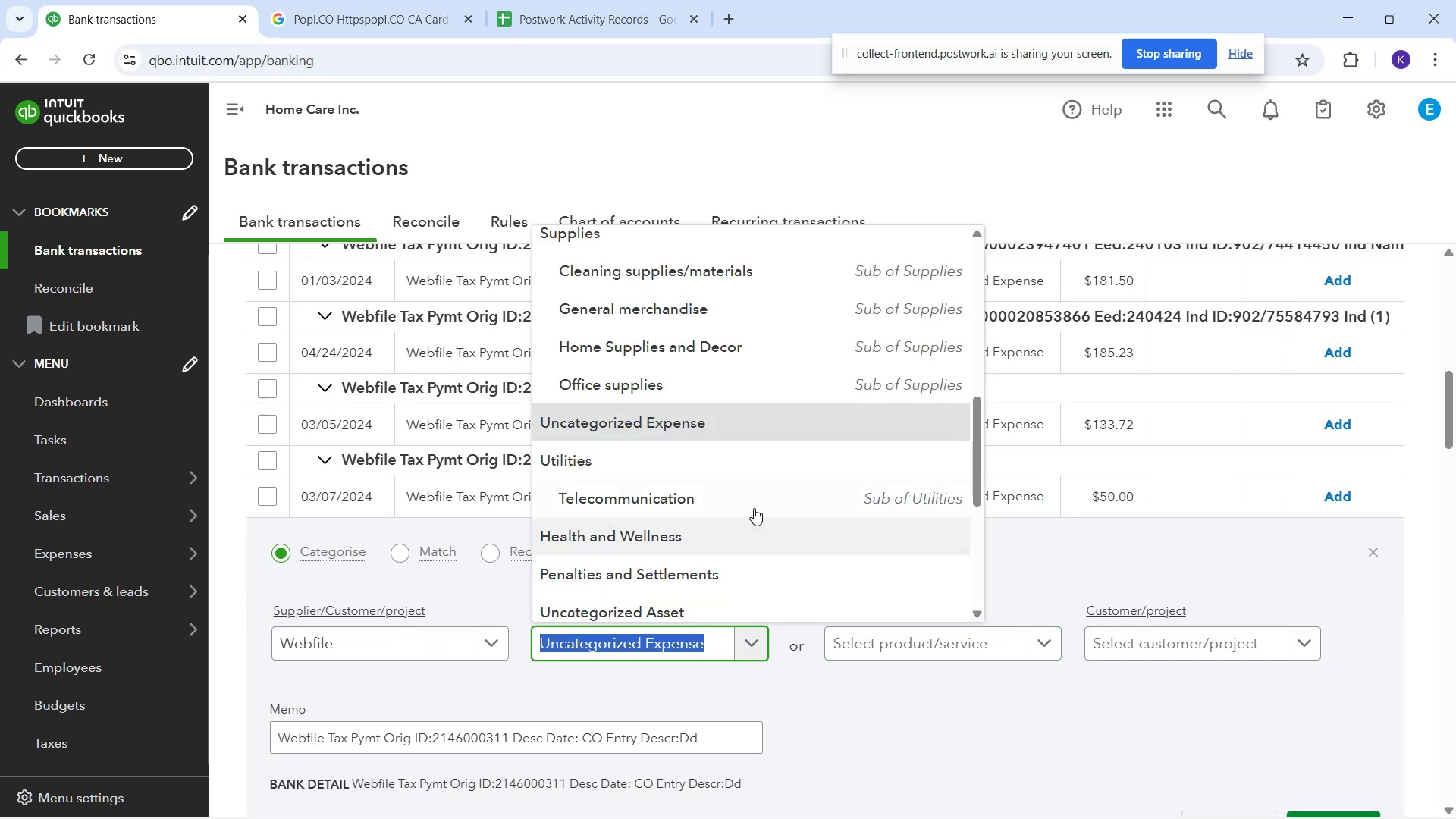 
scroll: coordinate [711, 410], scroll_direction: up, amount: 8.0
 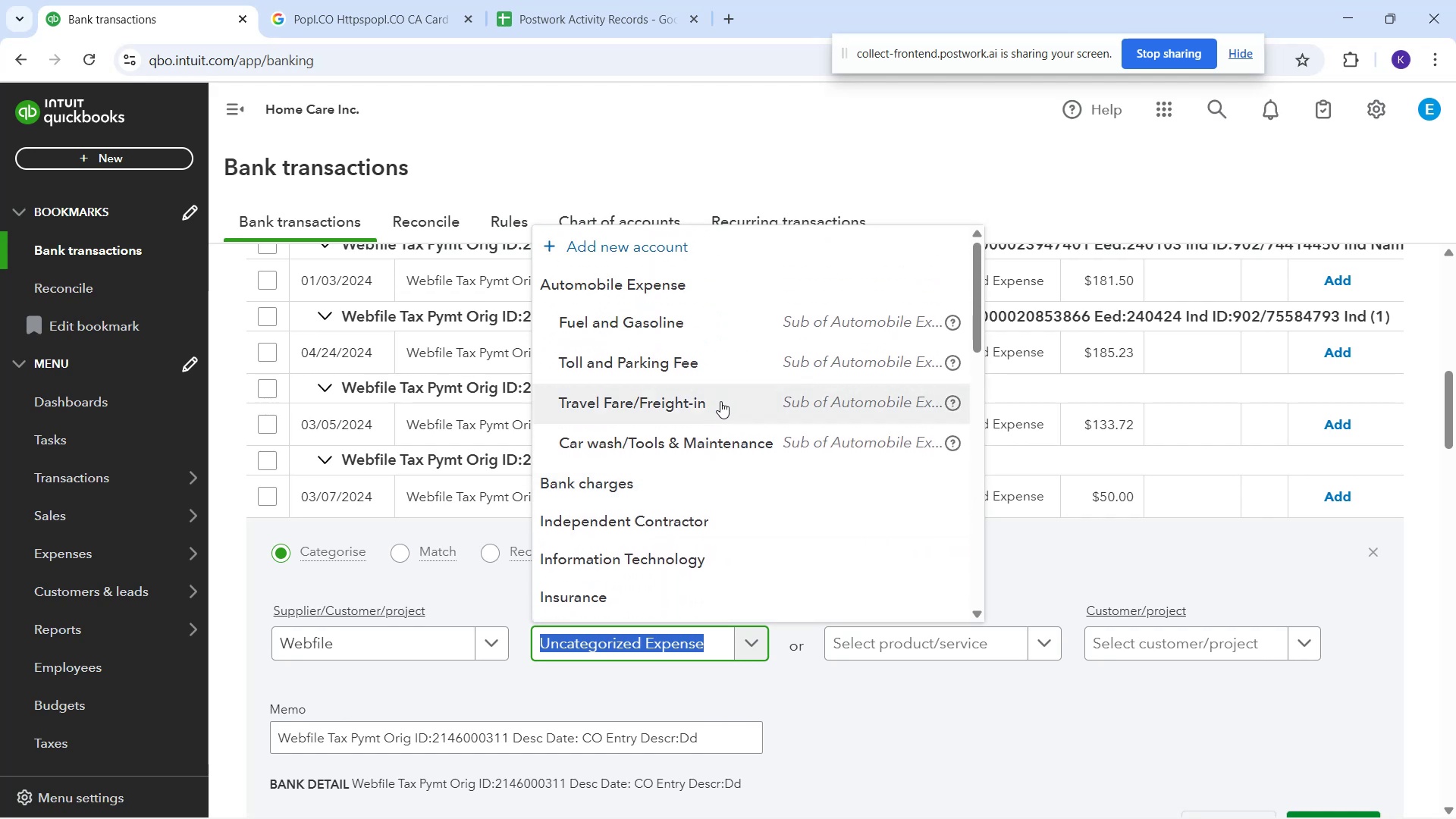 
scroll: coordinate [691, 499], scroll_direction: down, amount: 11.0
 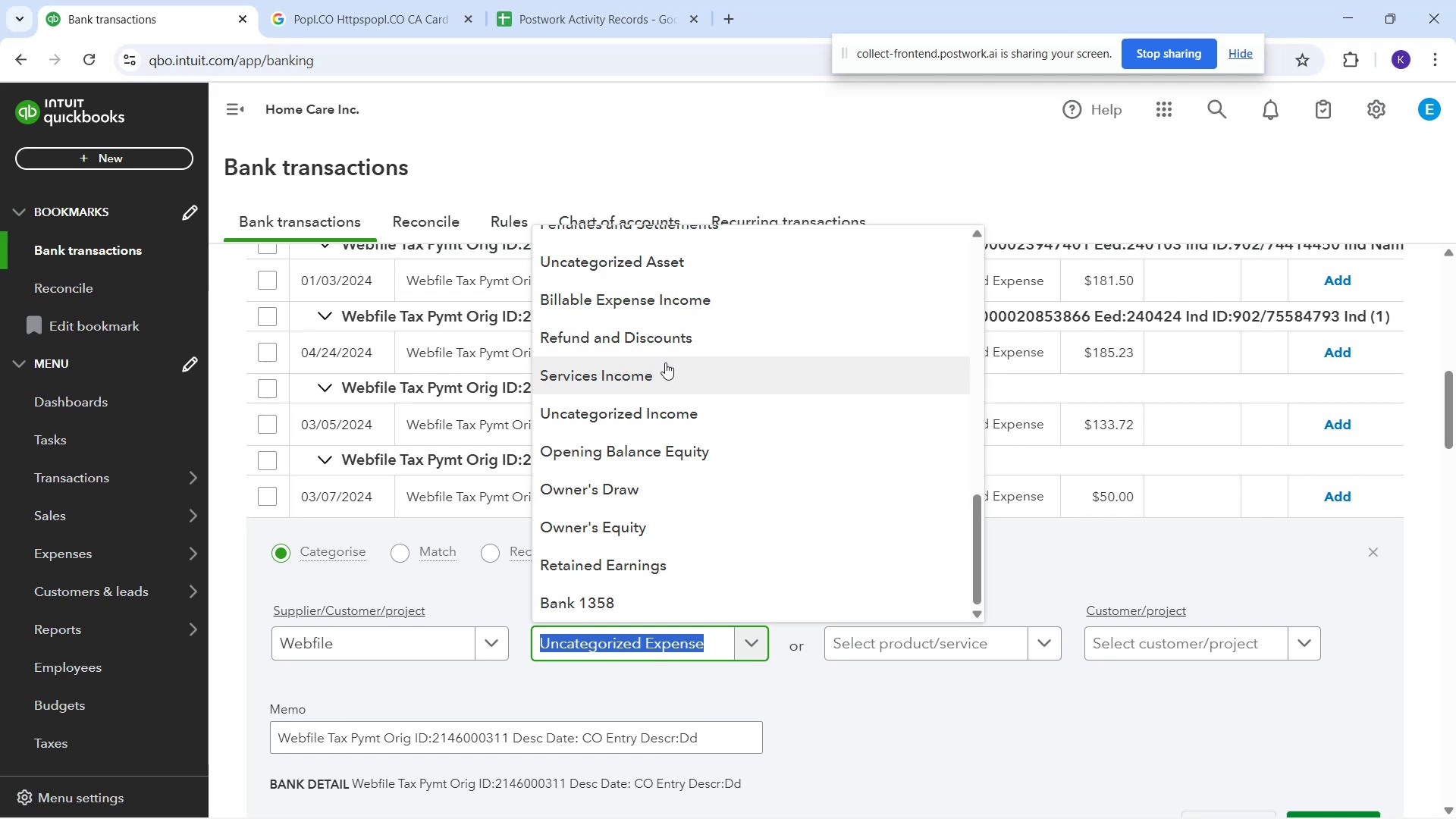 
scroll: coordinate [688, 410], scroll_direction: down, amount: 1.0
 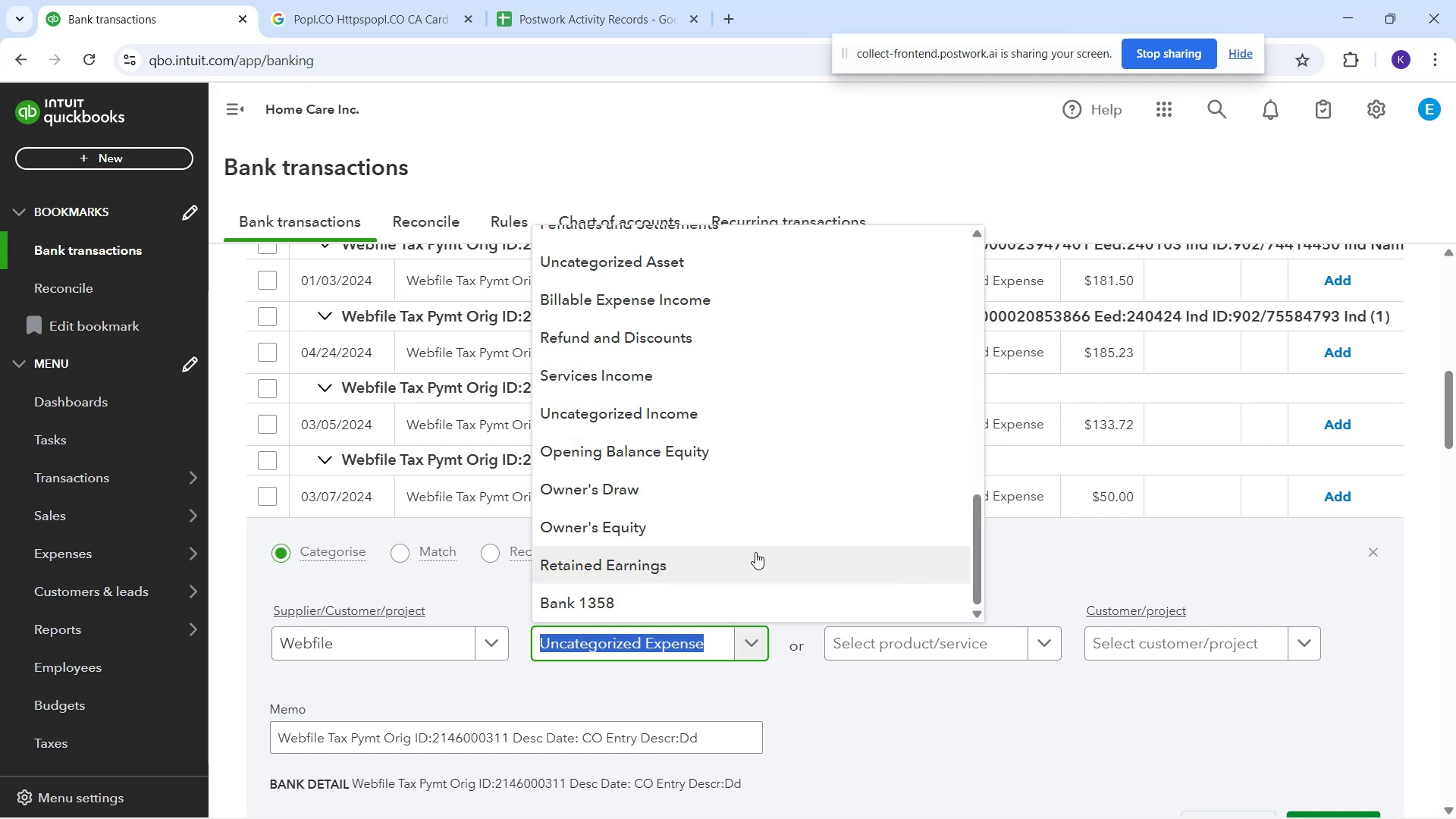 
type(tax)
 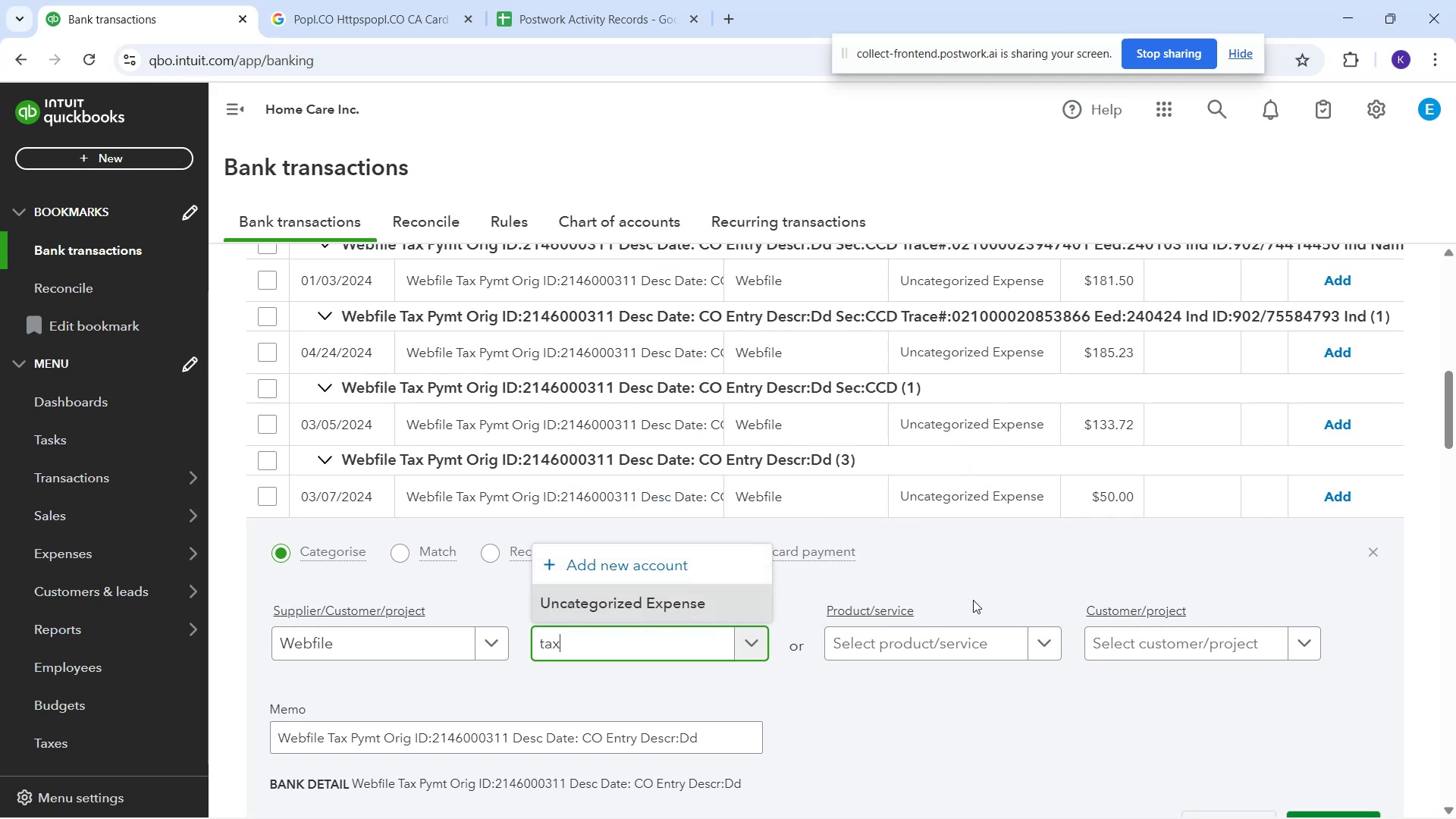 
left_click([976, 587])
 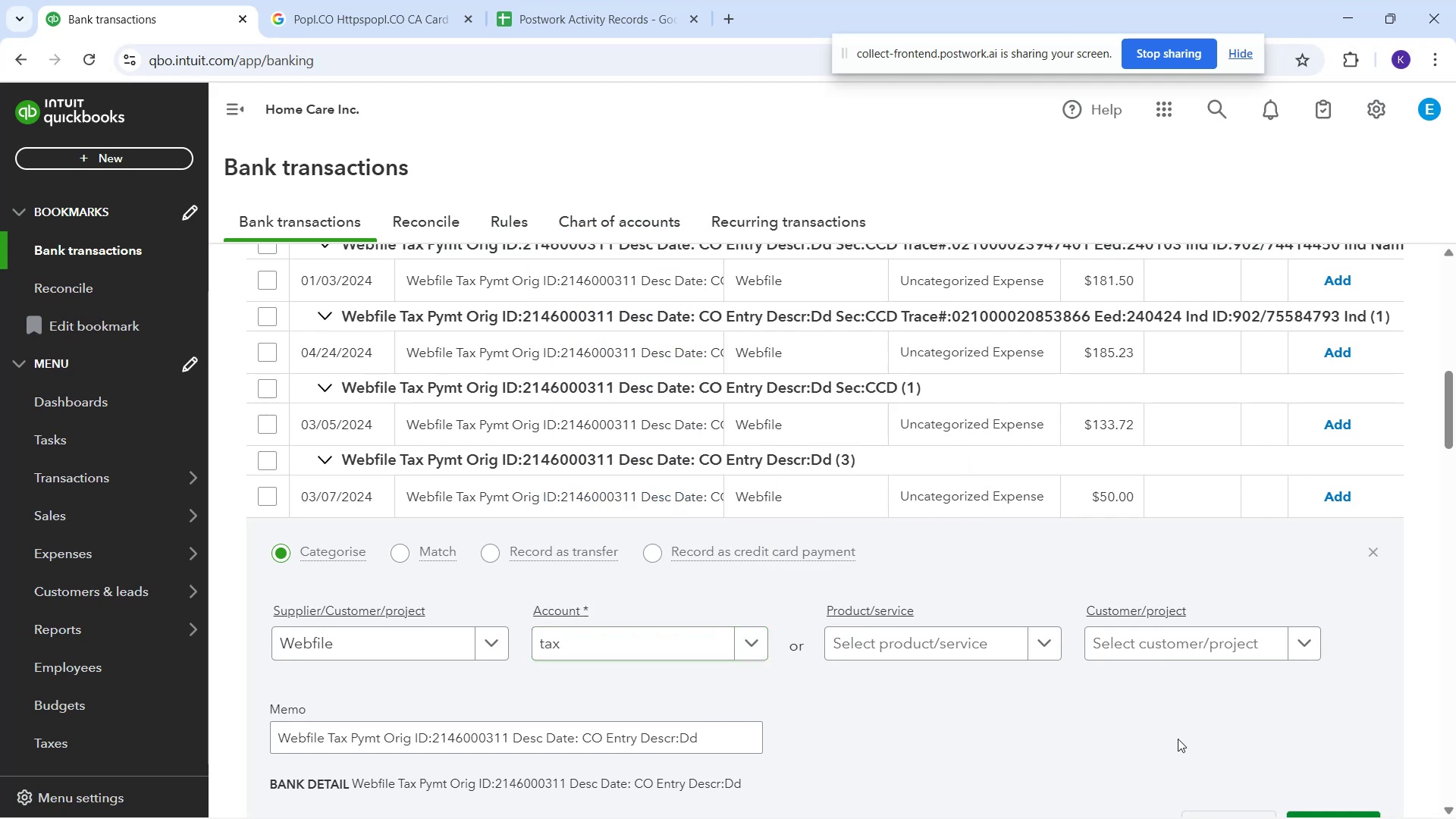 
left_click_drag(start_coordinate=[1423, 571], to_coordinate=[1426, 572])
 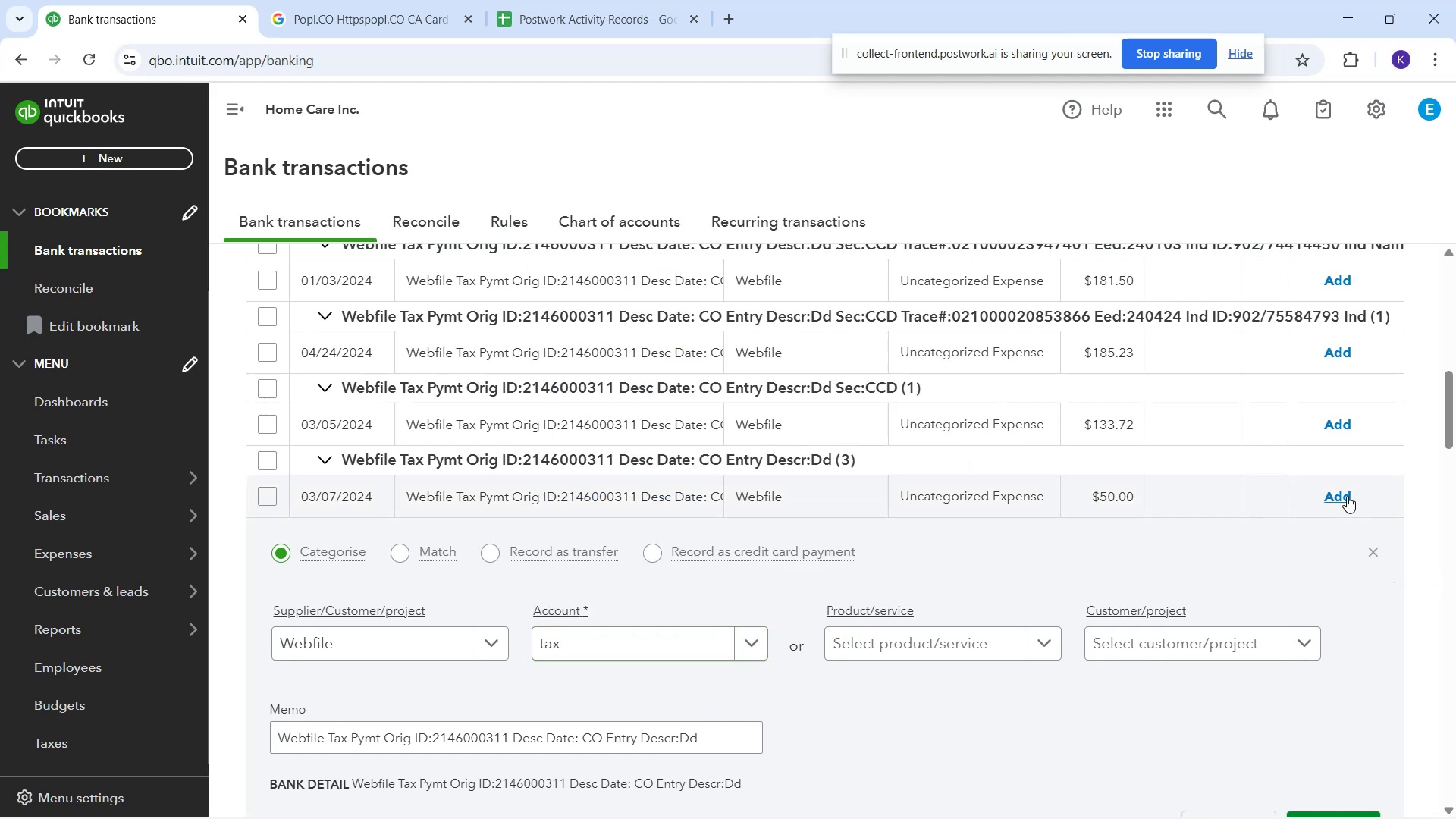 
left_click([1347, 494])
 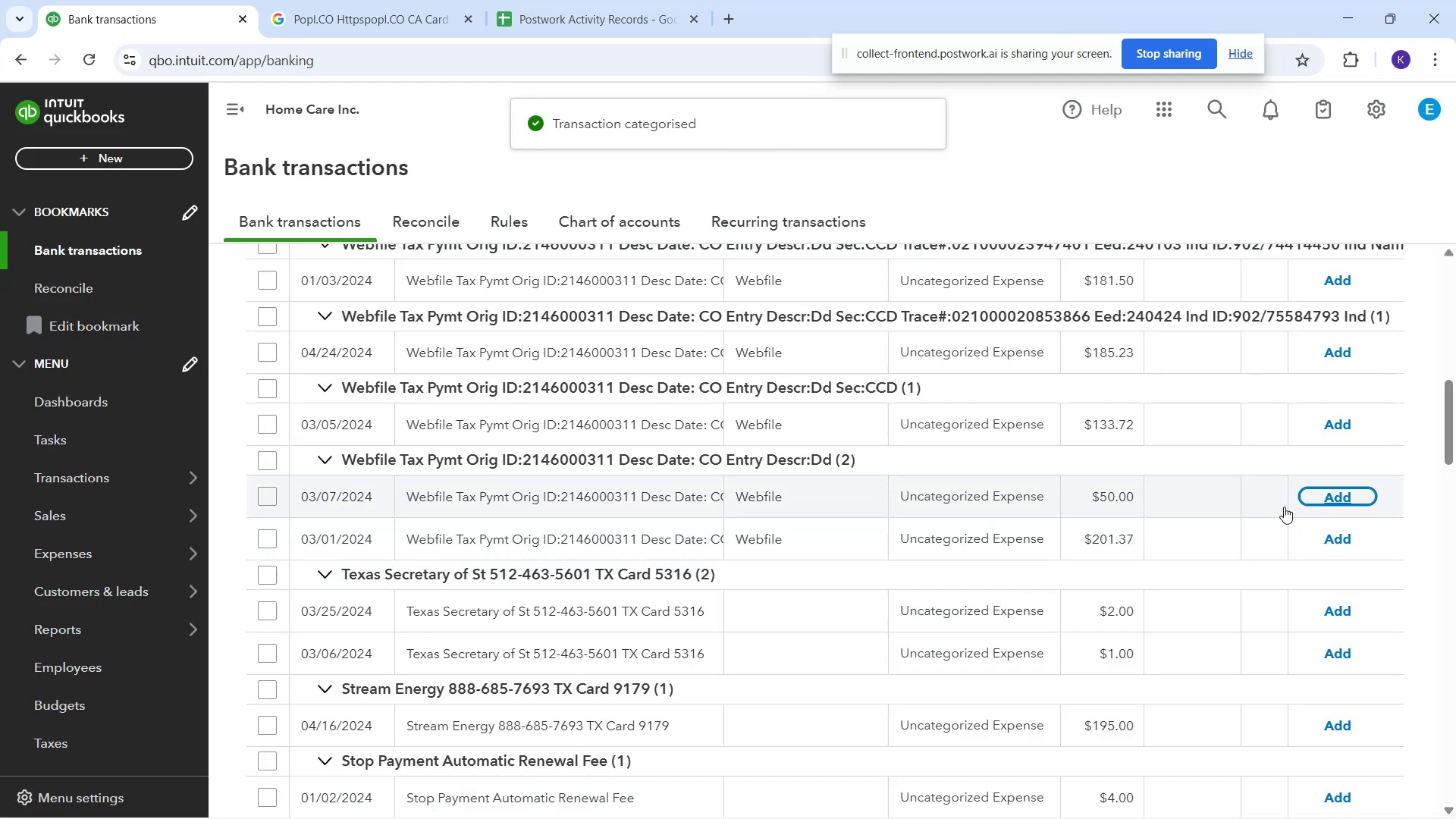 
wait(7.12)
 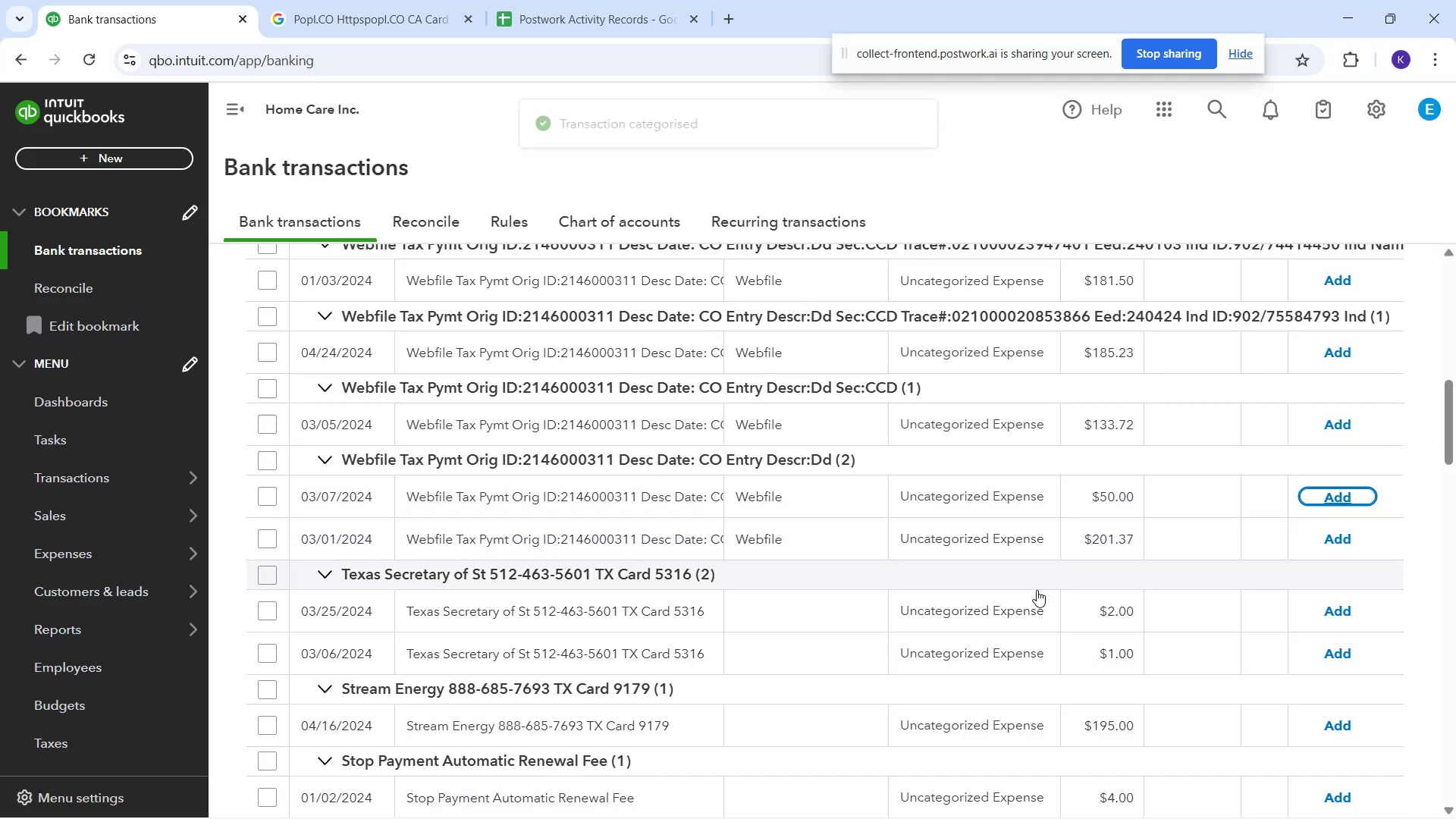 
left_click([1329, 494])
 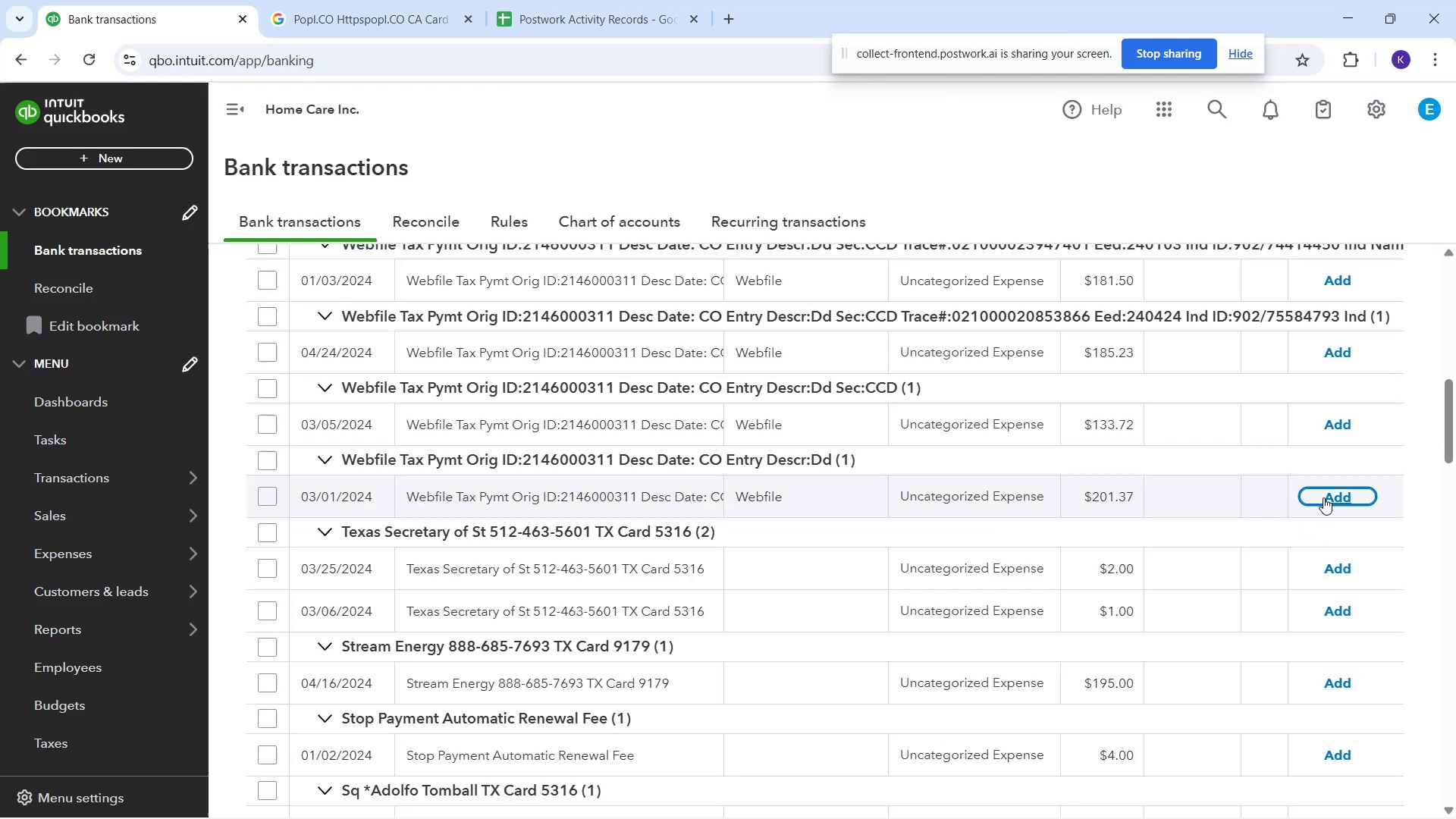 
left_click([1323, 497])
 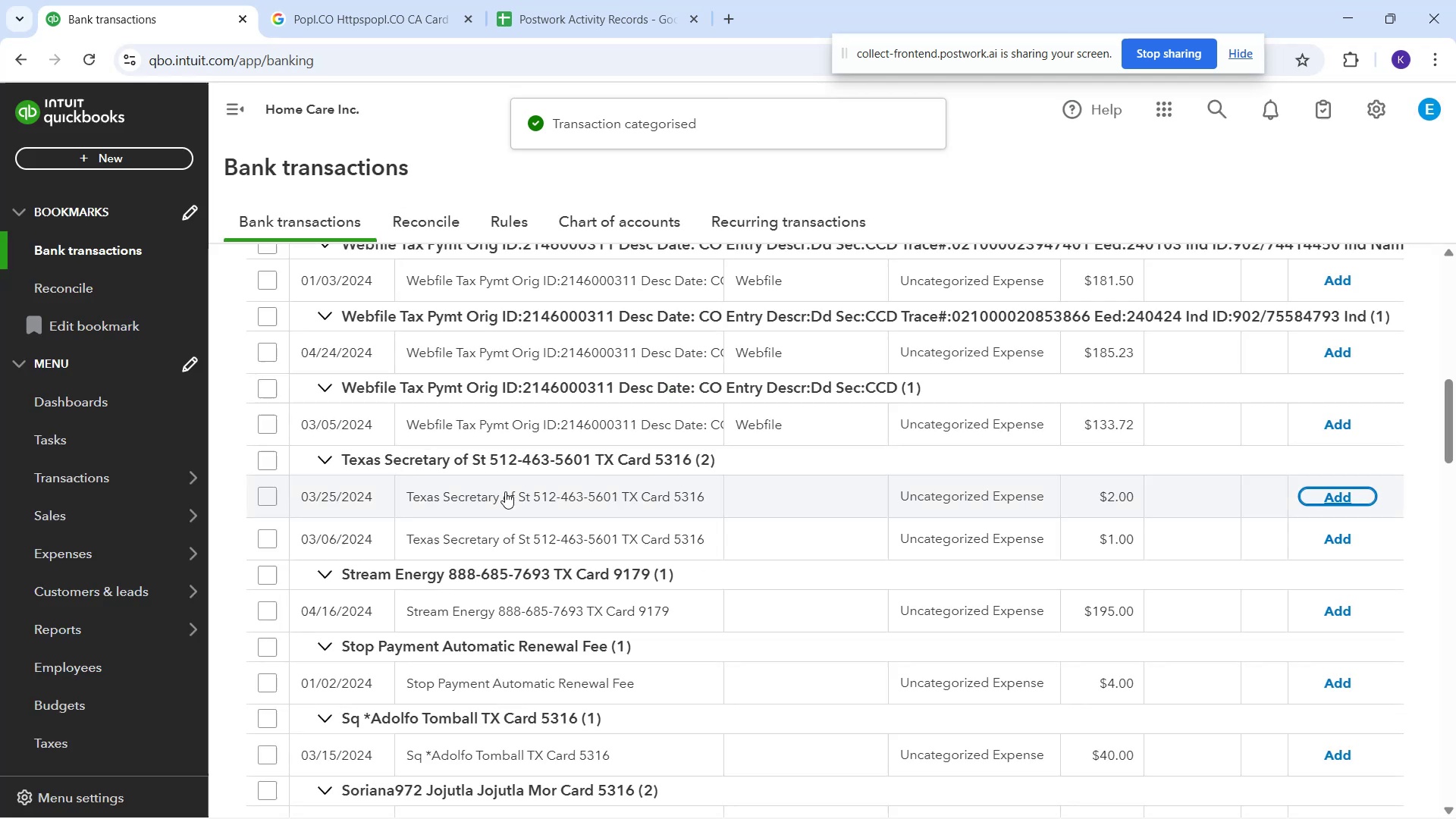 
scroll: coordinate [849, 494], scroll_direction: up, amount: 2.0
 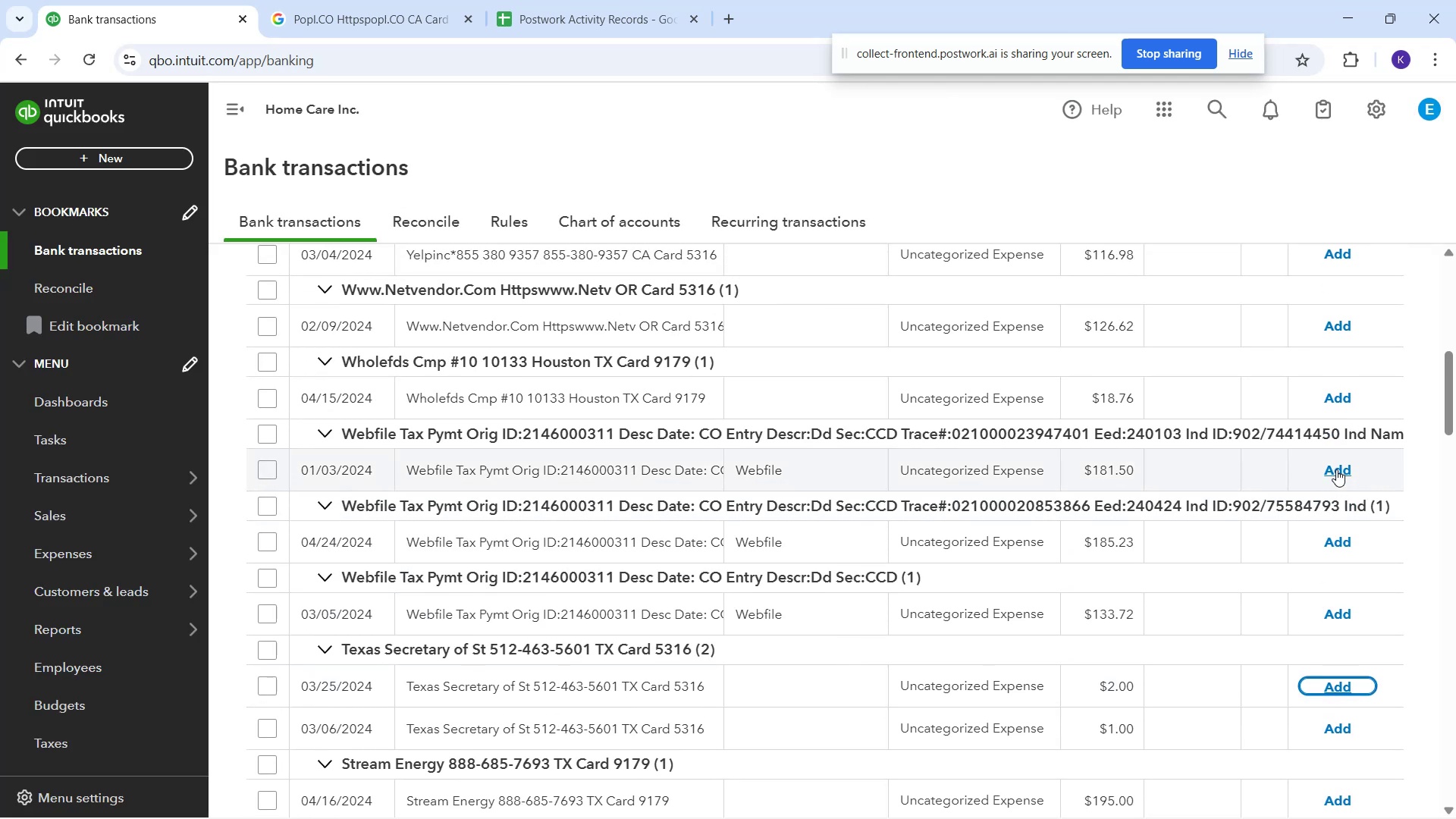 
left_click([1336, 469])
 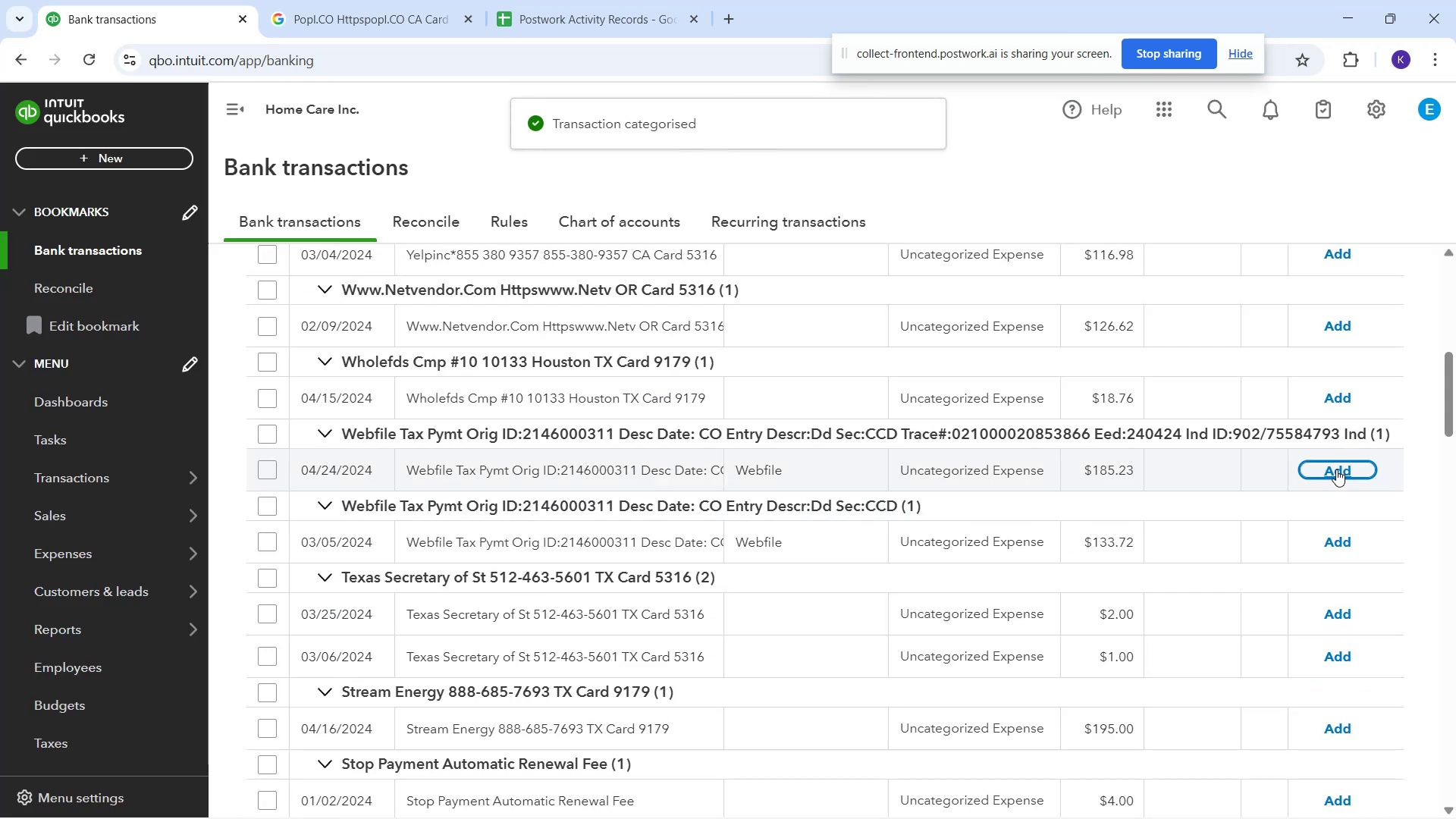 
left_click([1336, 469])
 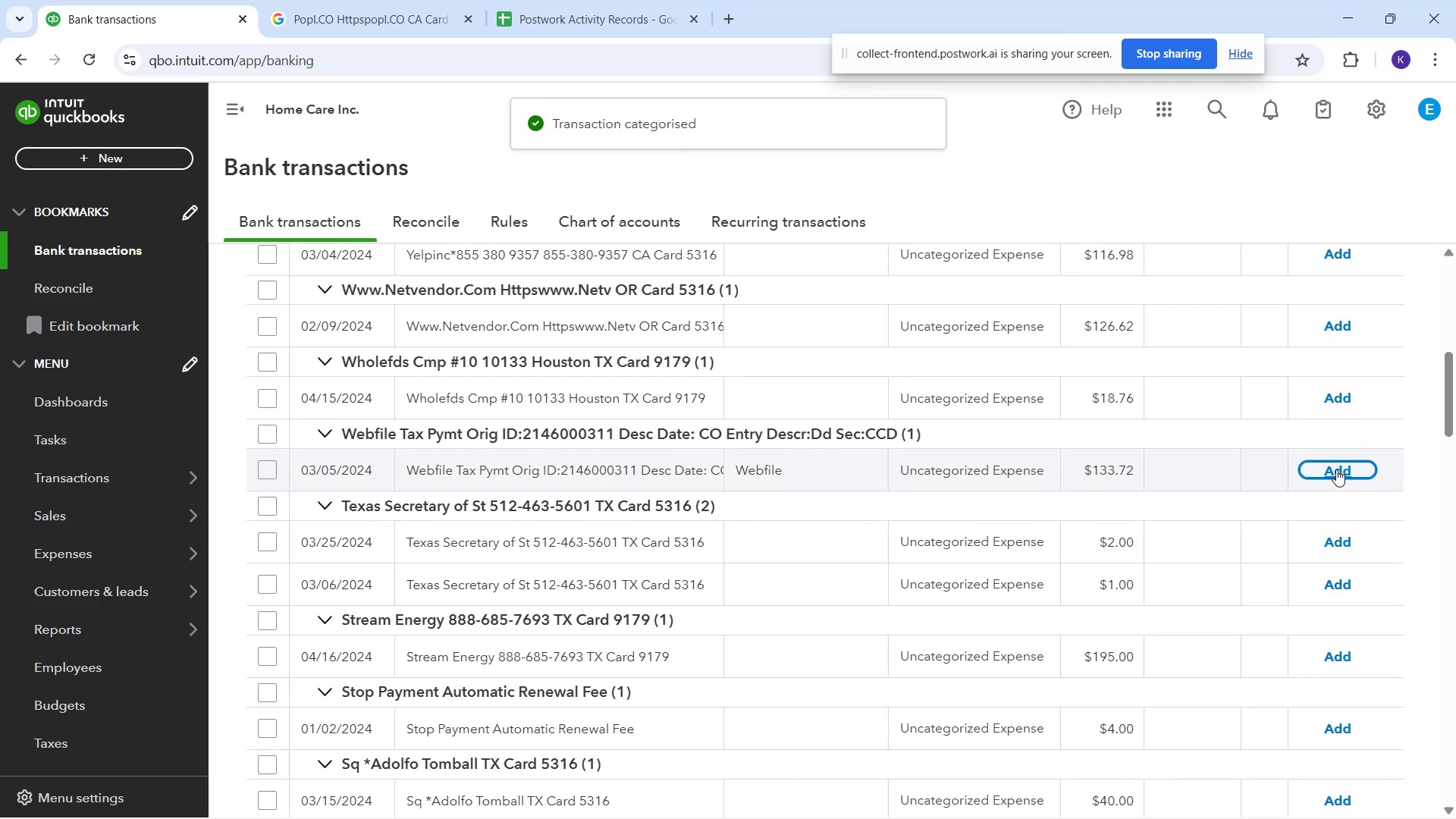 
left_click([1336, 469])
 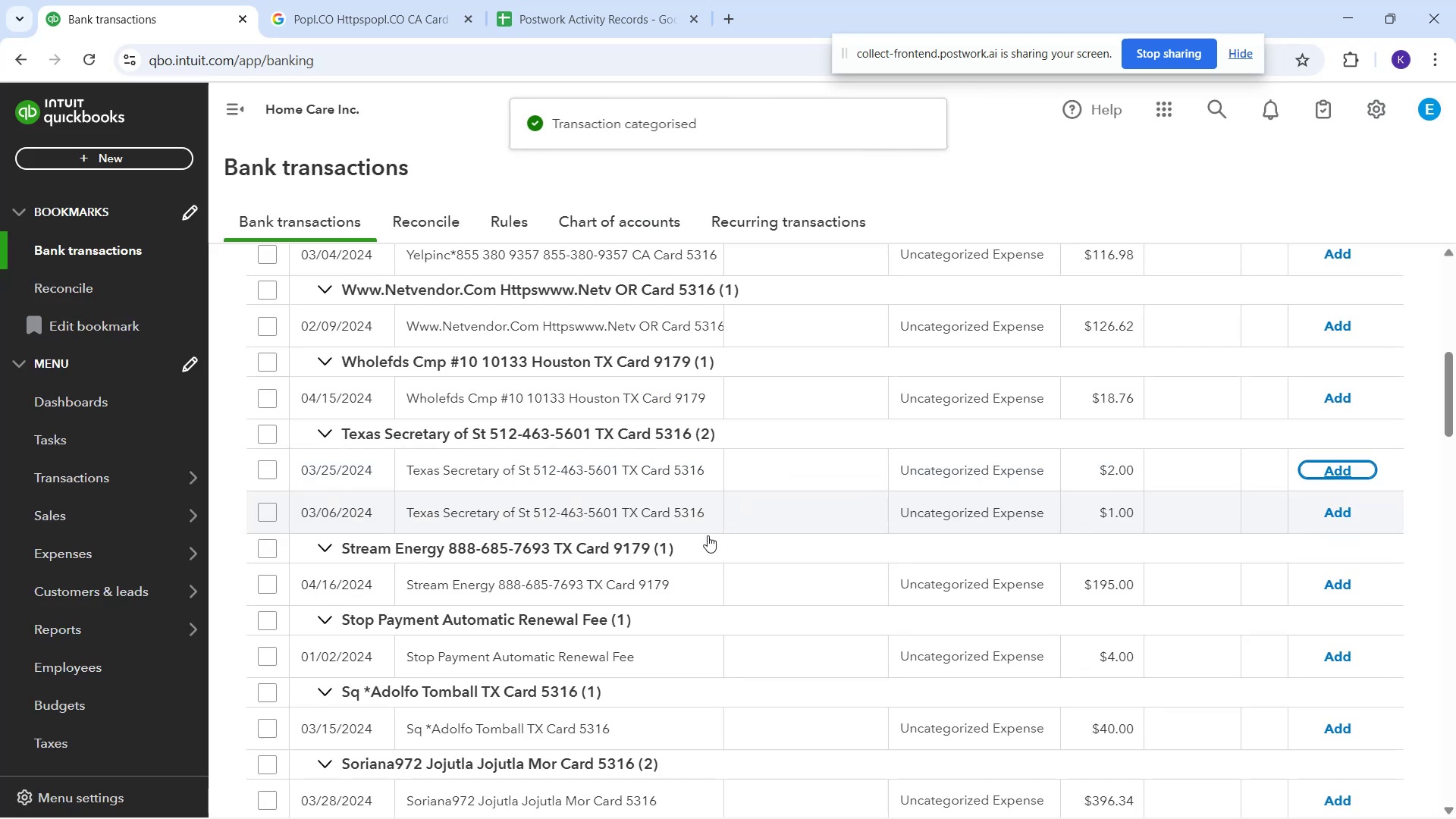 
scroll: coordinate [816, 618], scroll_direction: down, amount: 8.0
 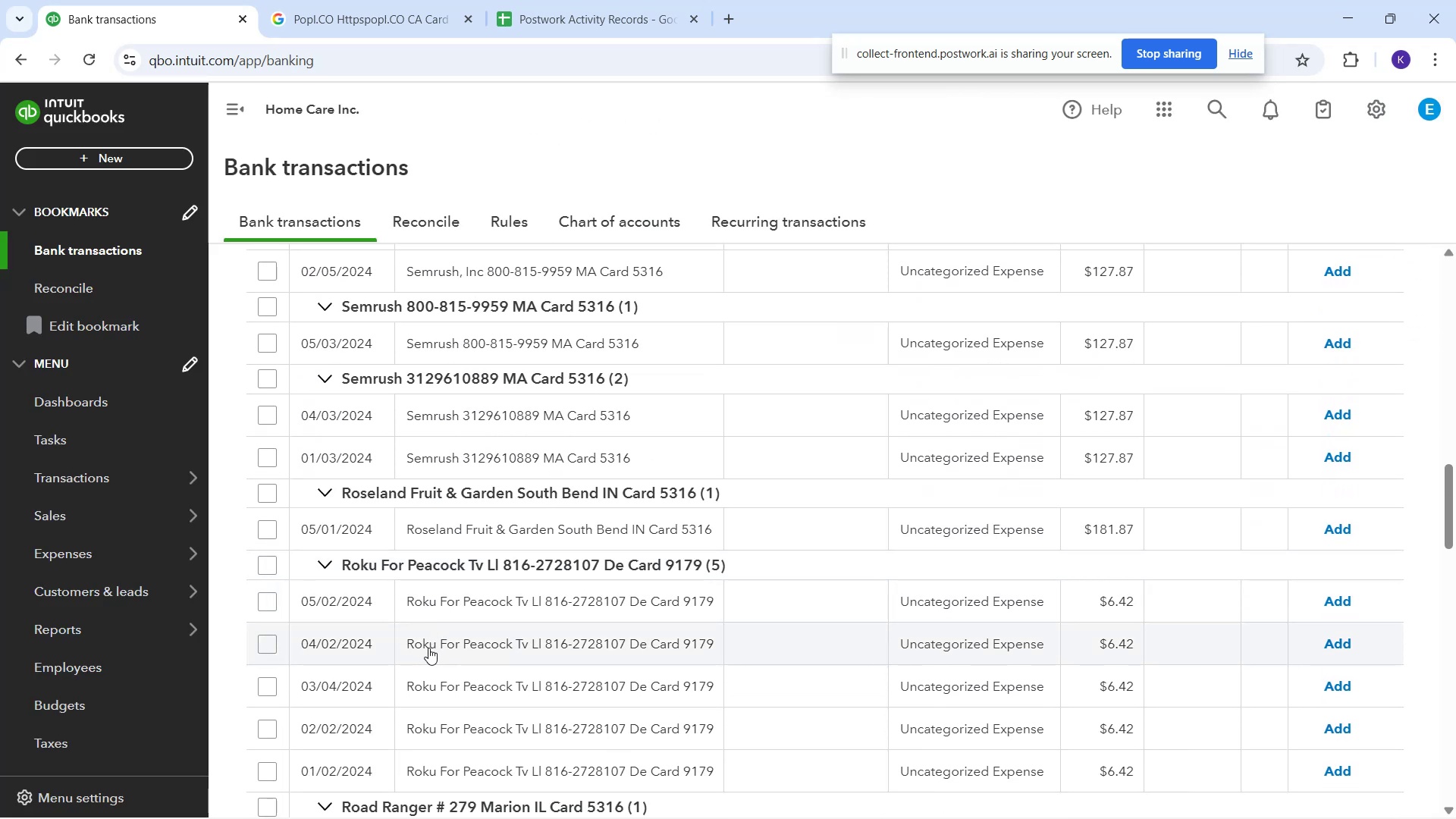 
left_click([534, 544])
 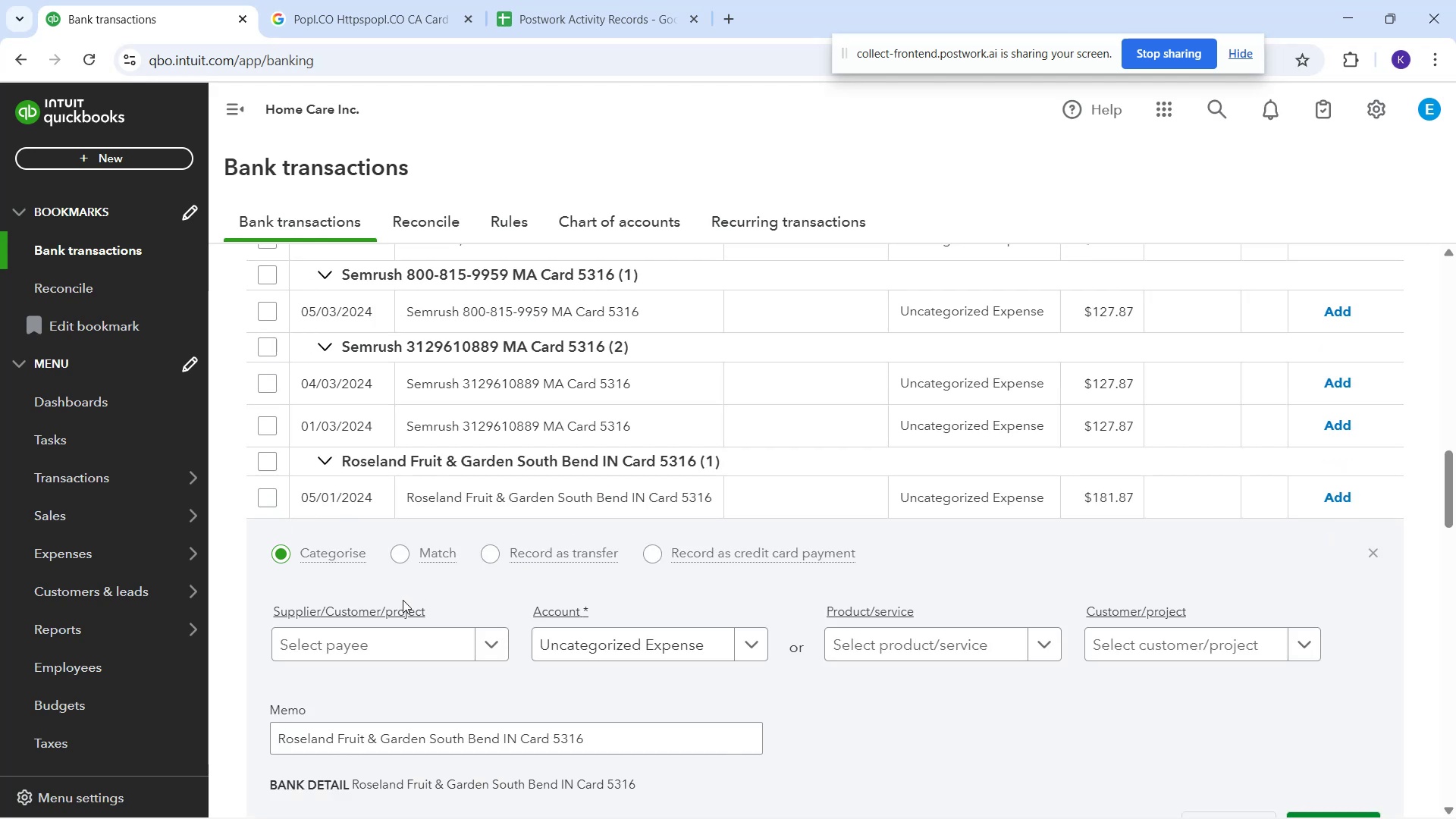 
left_click([369, 645])
 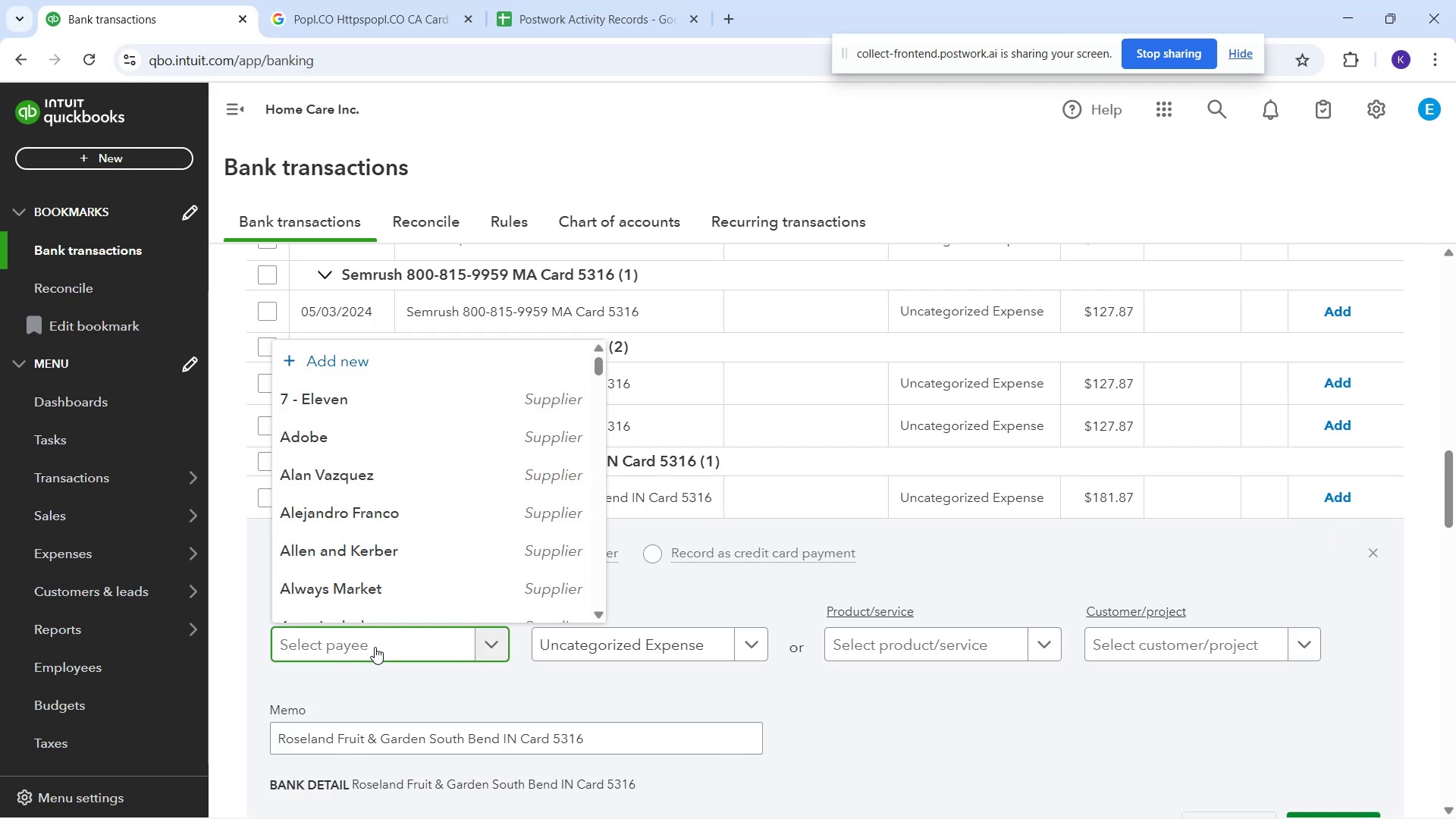 
type(roes)
key(Backspace)
key(Backspace)
type(se)
 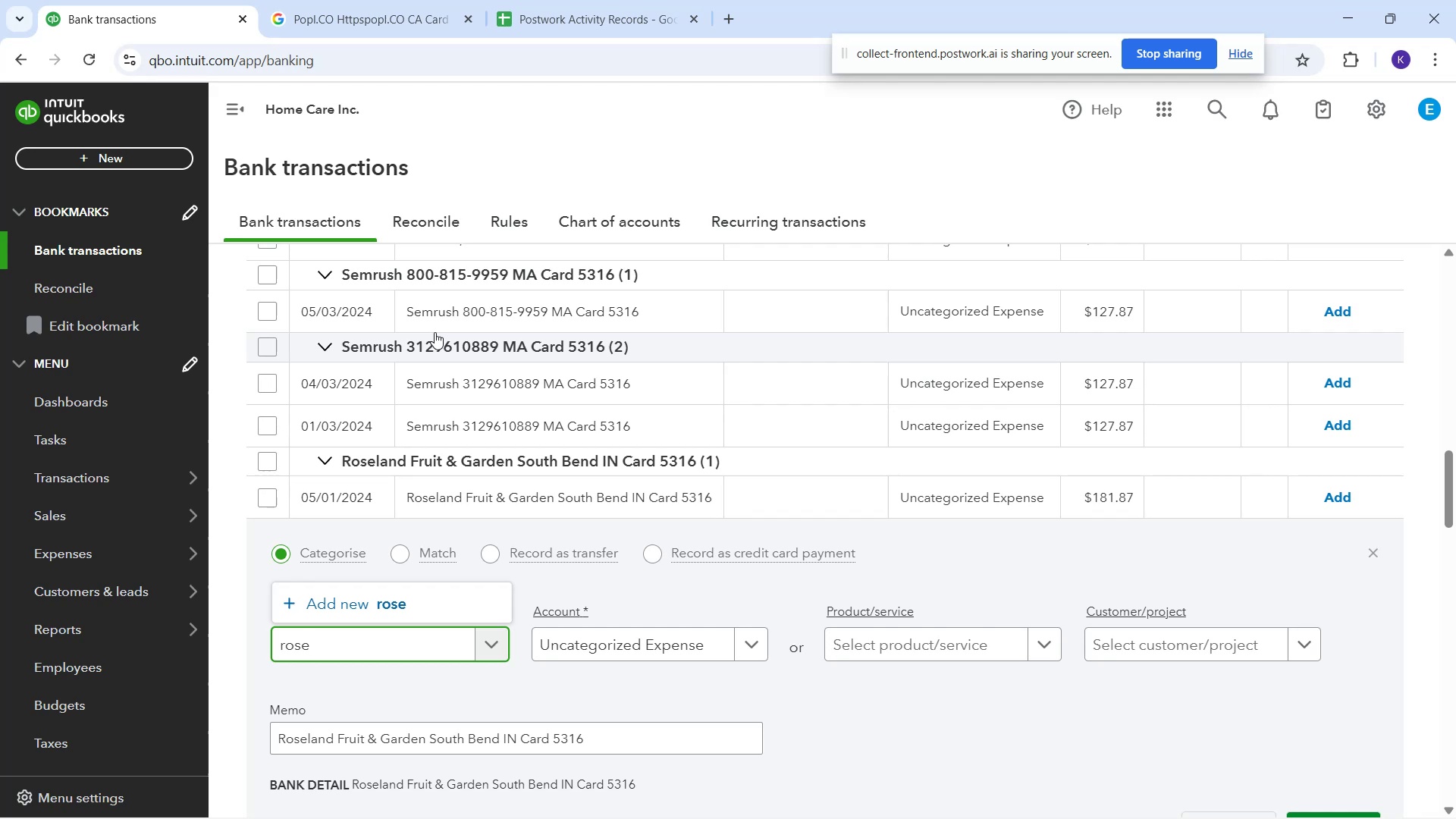 
wait(6.59)
 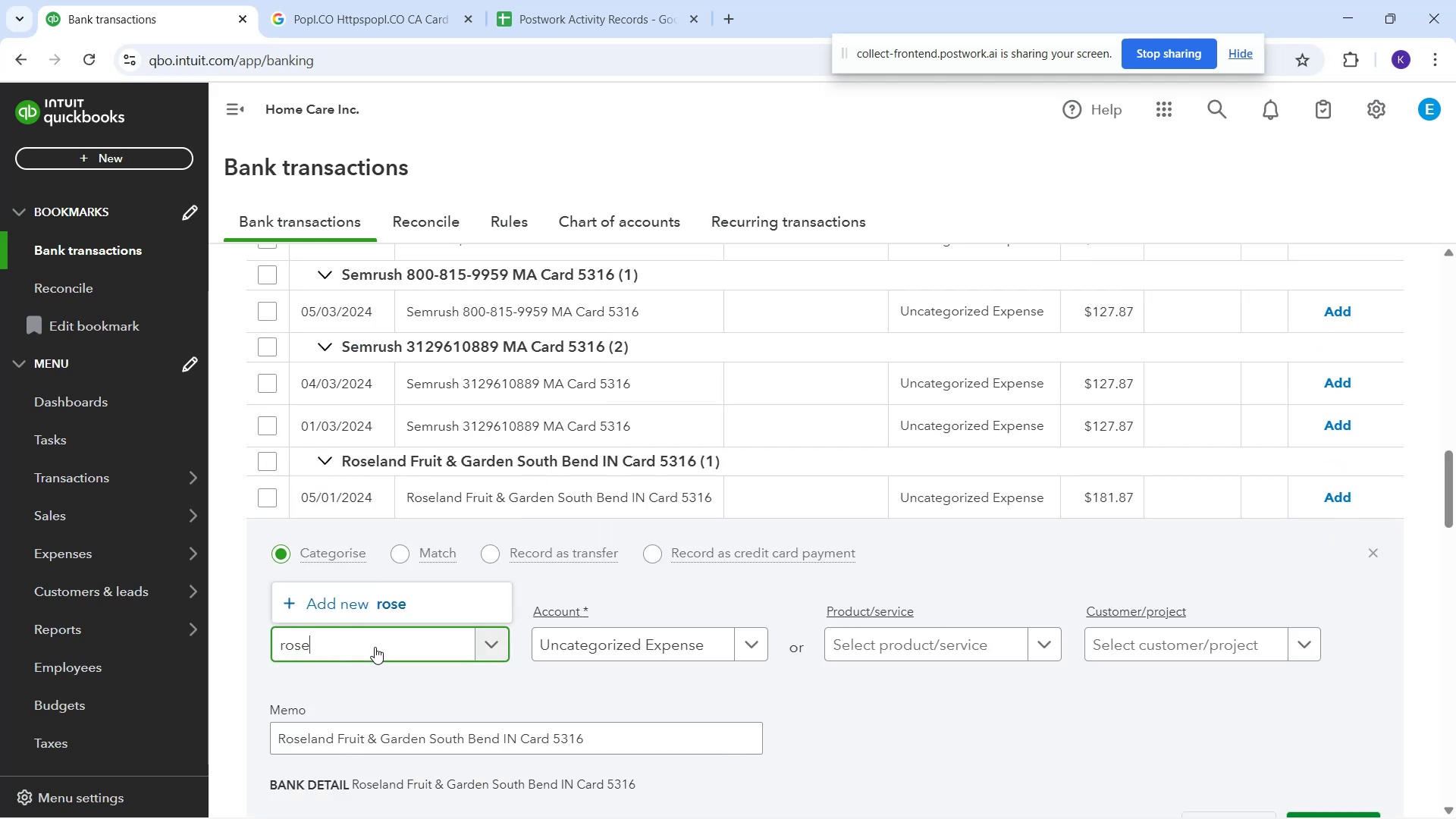 
left_click_drag(start_coordinate=[401, 432], to_coordinate=[652, 420])
 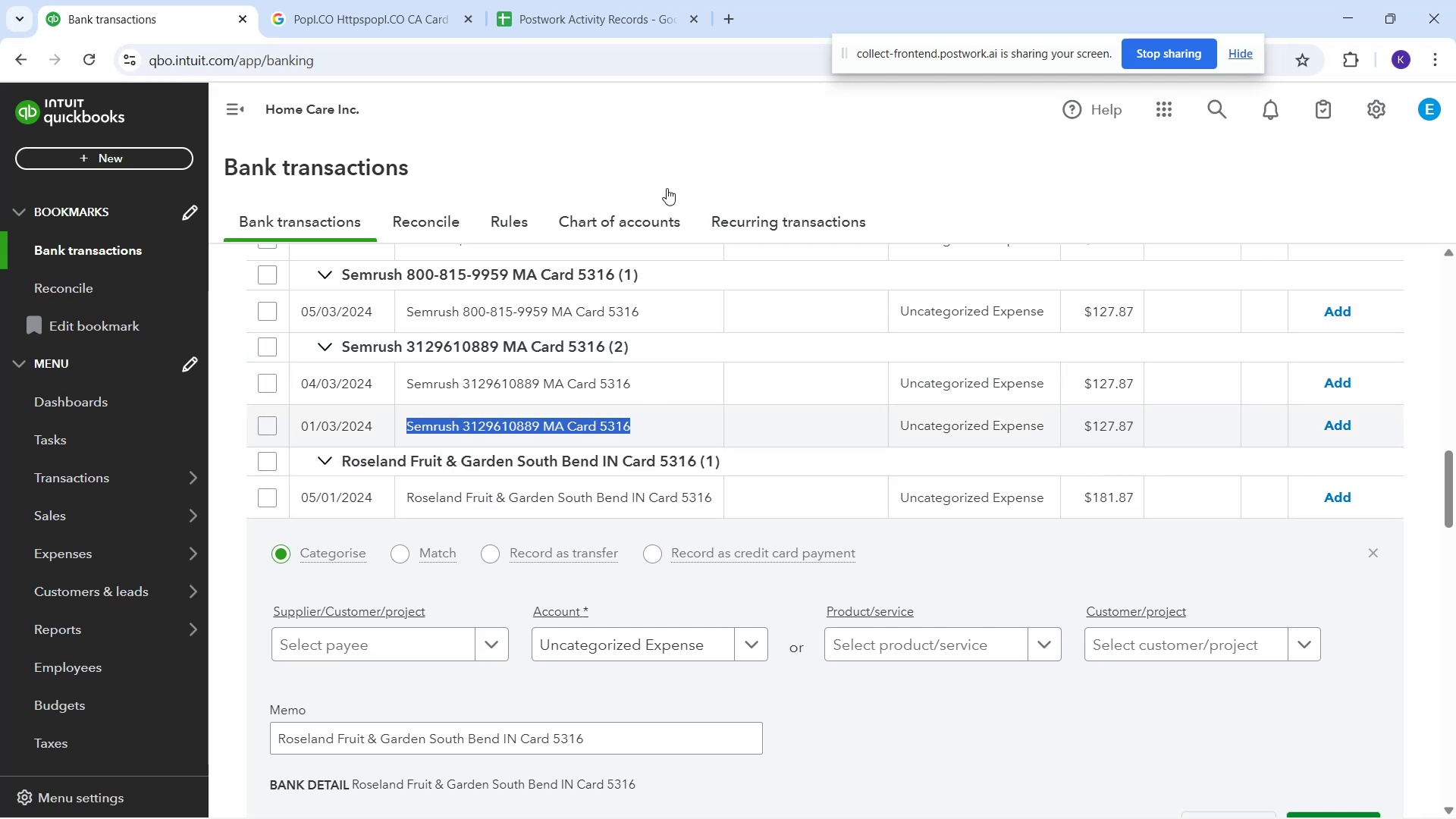 
key(Control+C)
 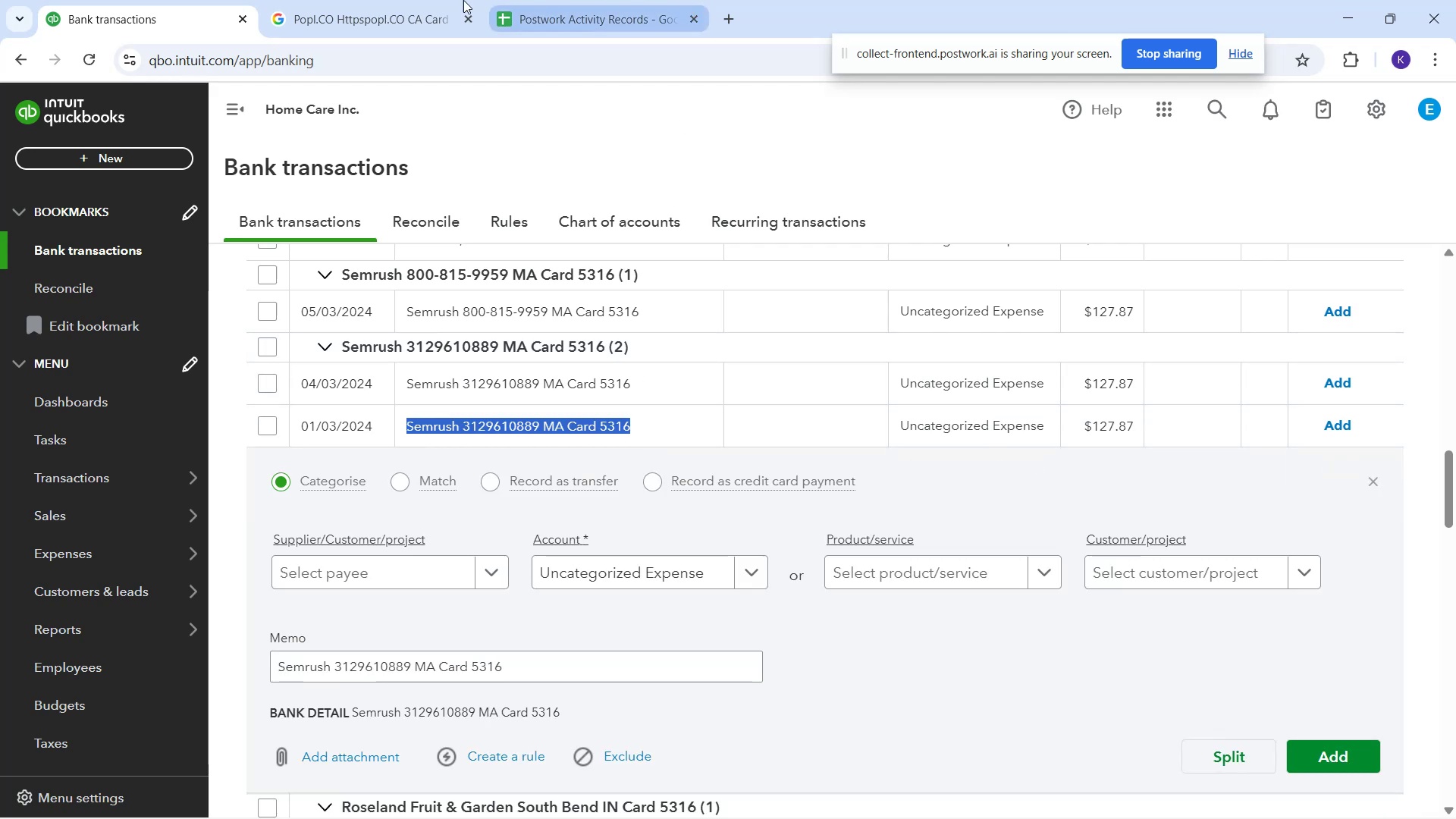 
left_click([408, 0])
 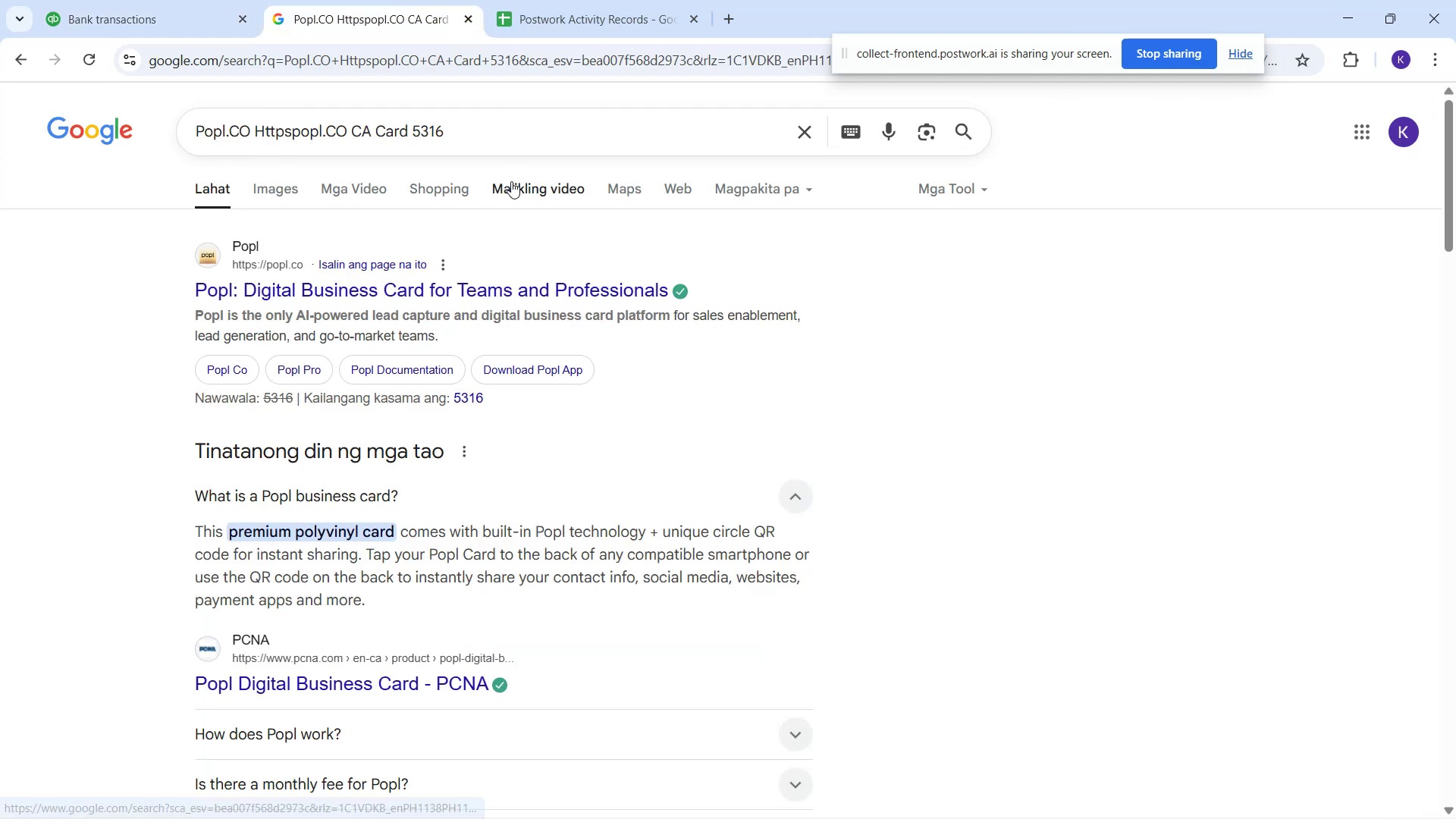 
left_click_drag(start_coordinate=[482, 121], to_coordinate=[11, 127])
 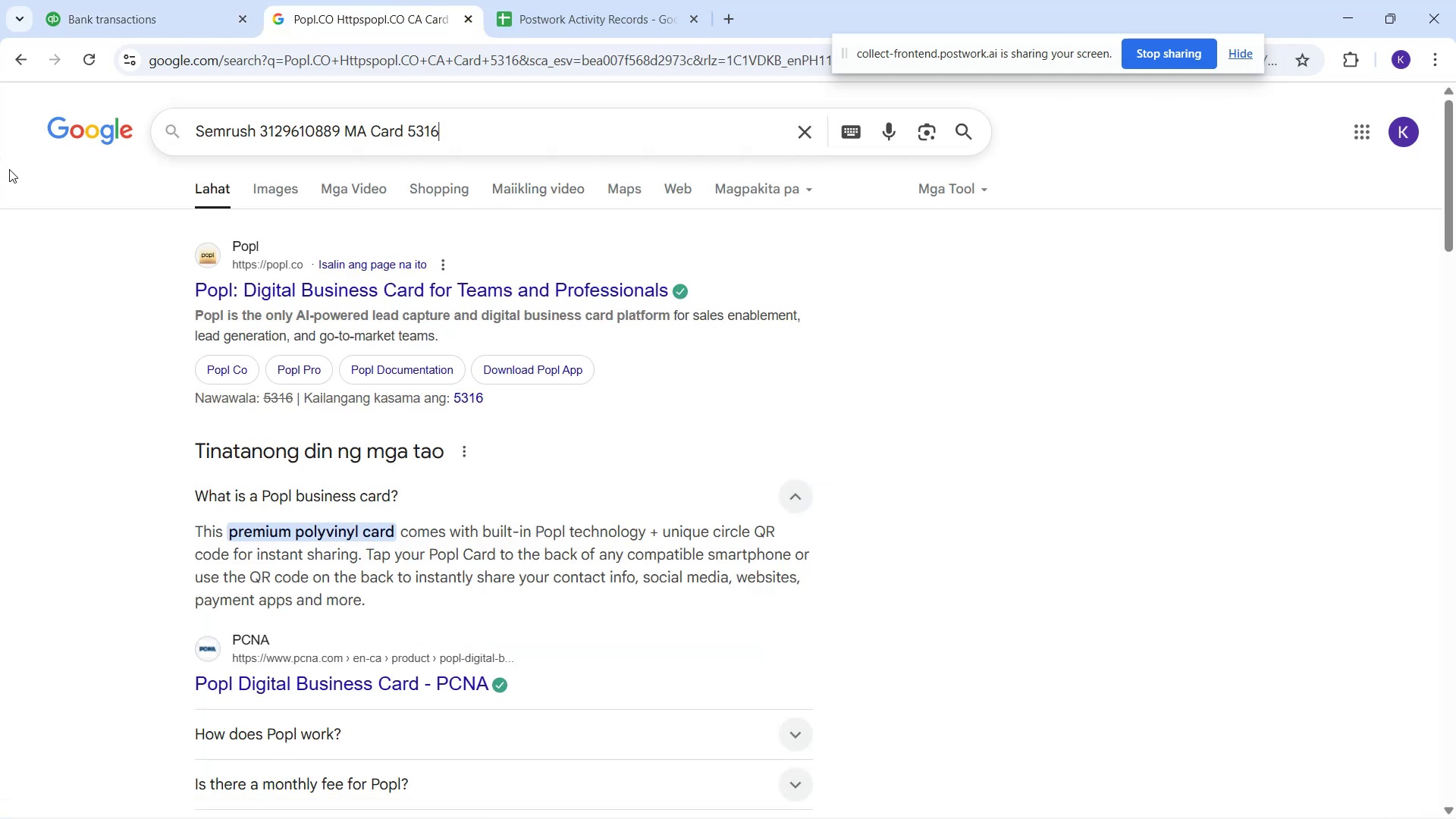 
key(Control+V)
 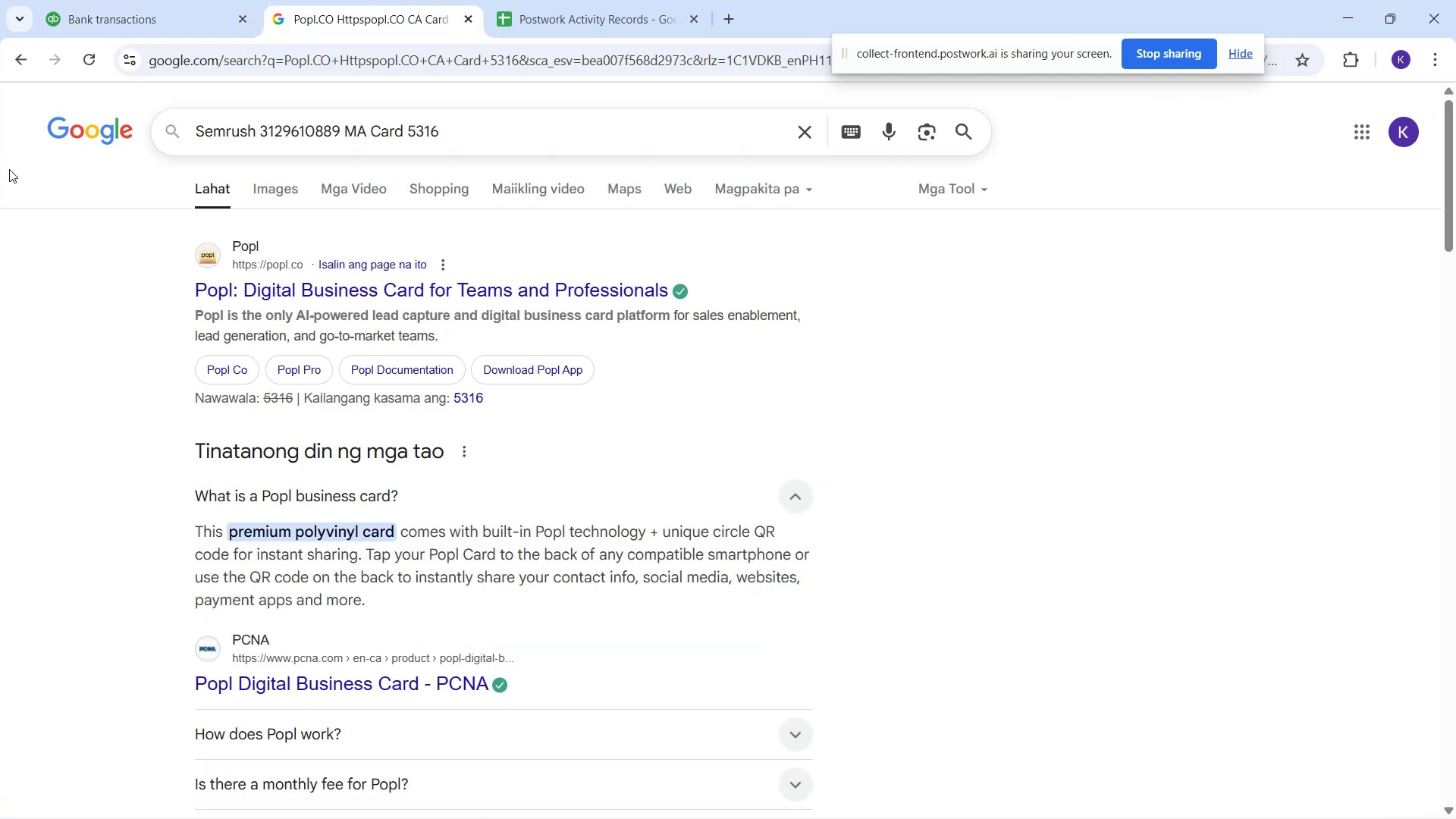 
key(Enter)
 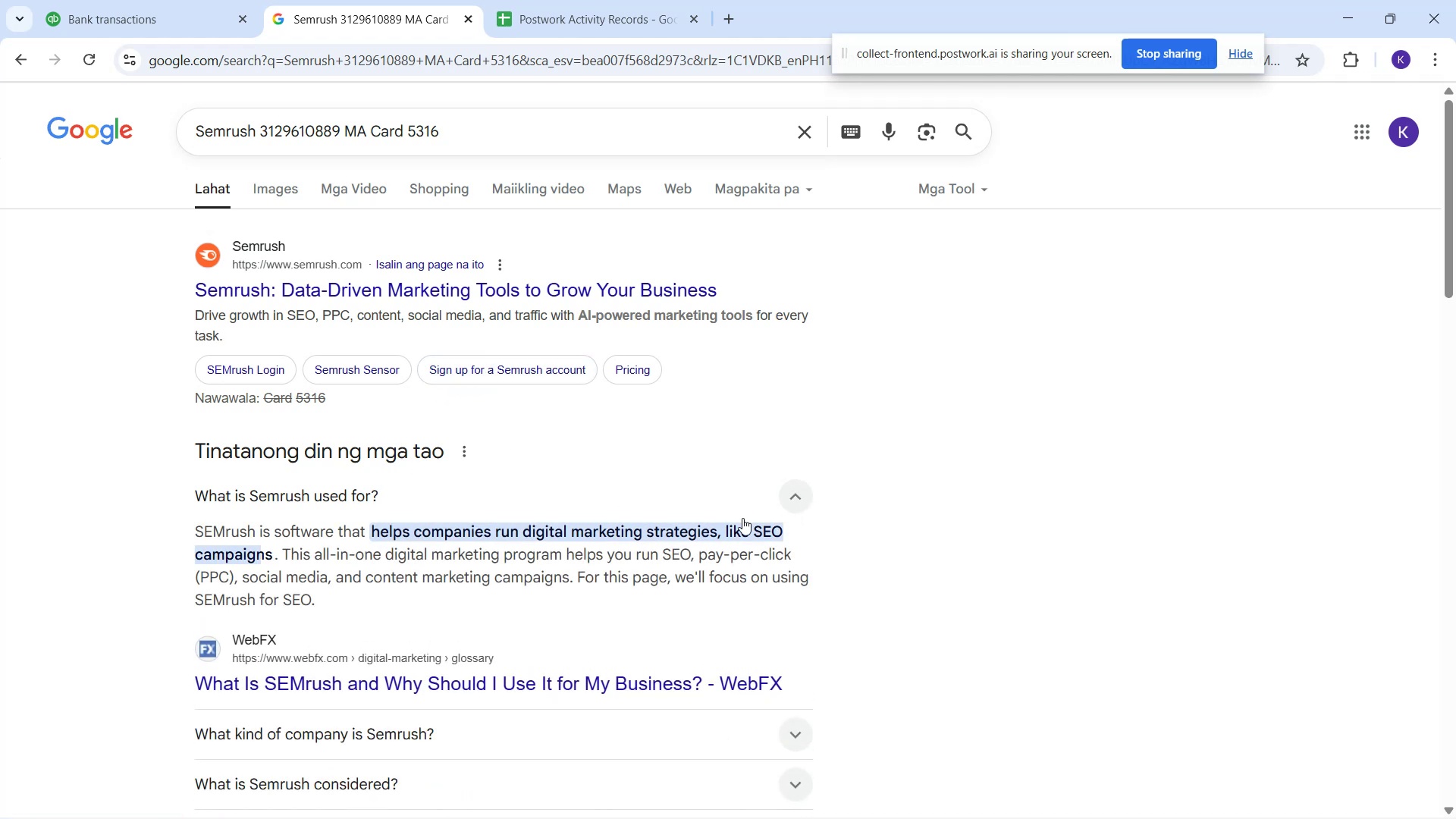 
wait(15.14)
 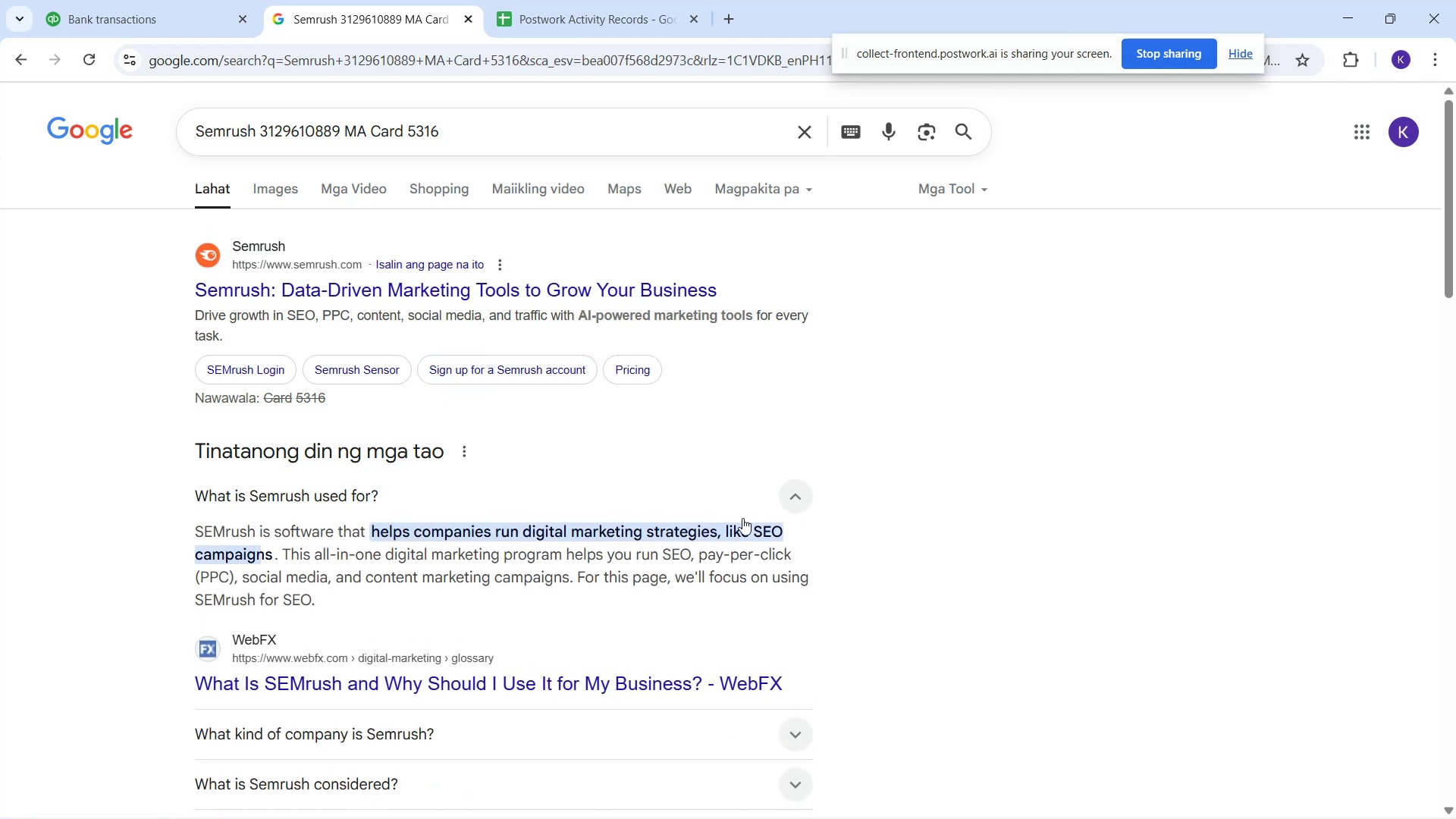 
left_click([164, 3])
 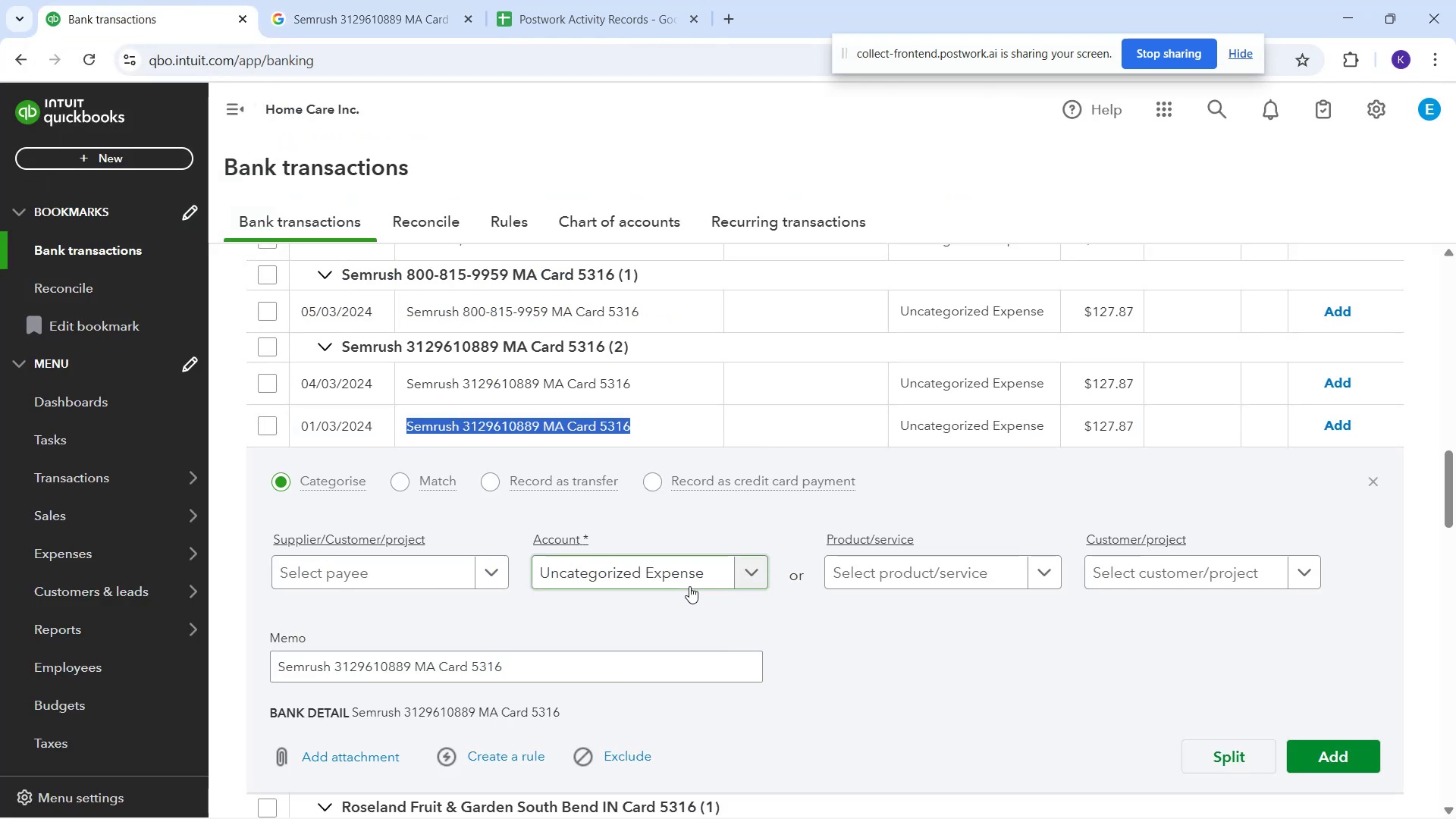 
left_click([689, 584])
 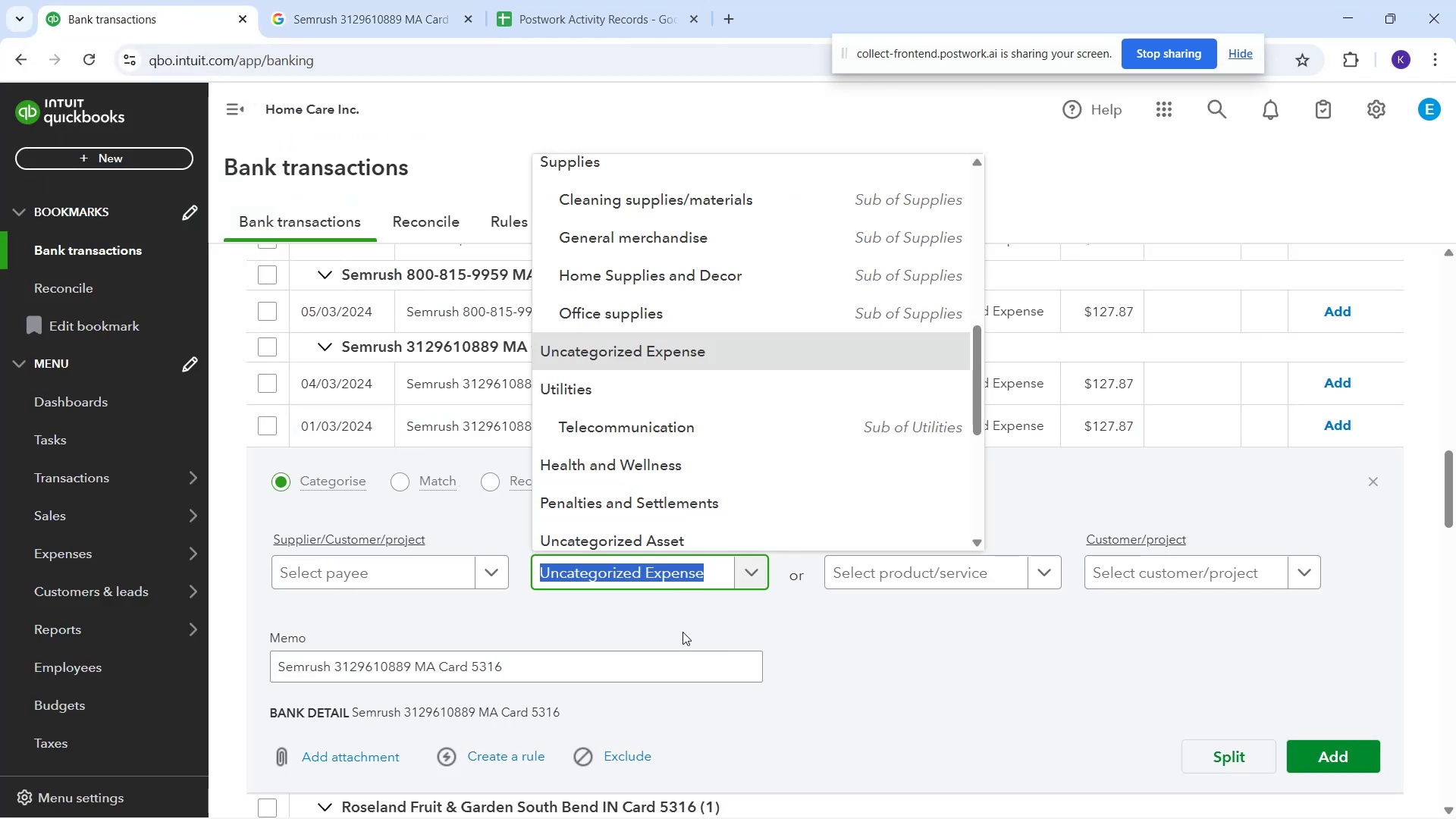 
key(S)
 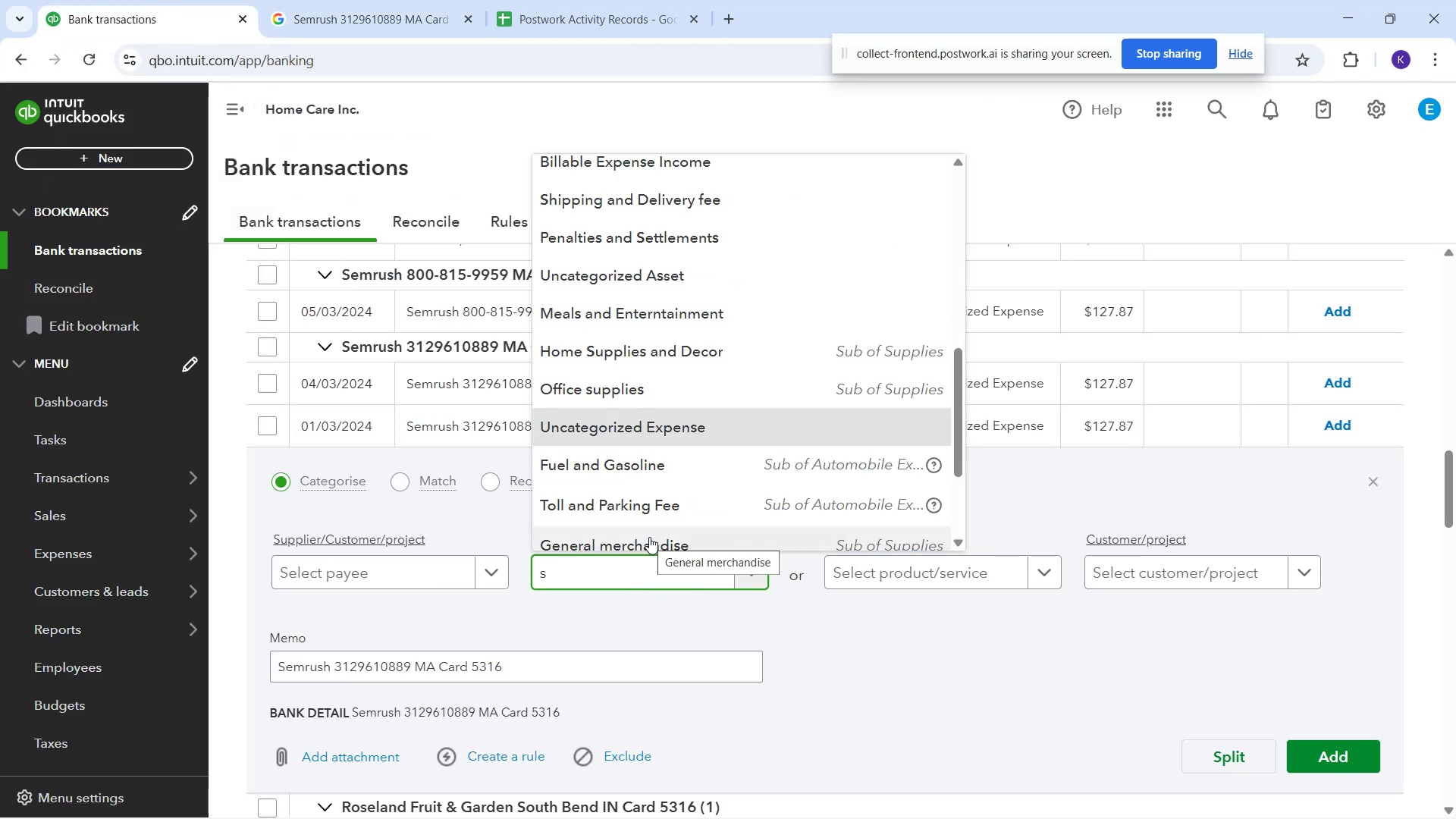 
key(O)
 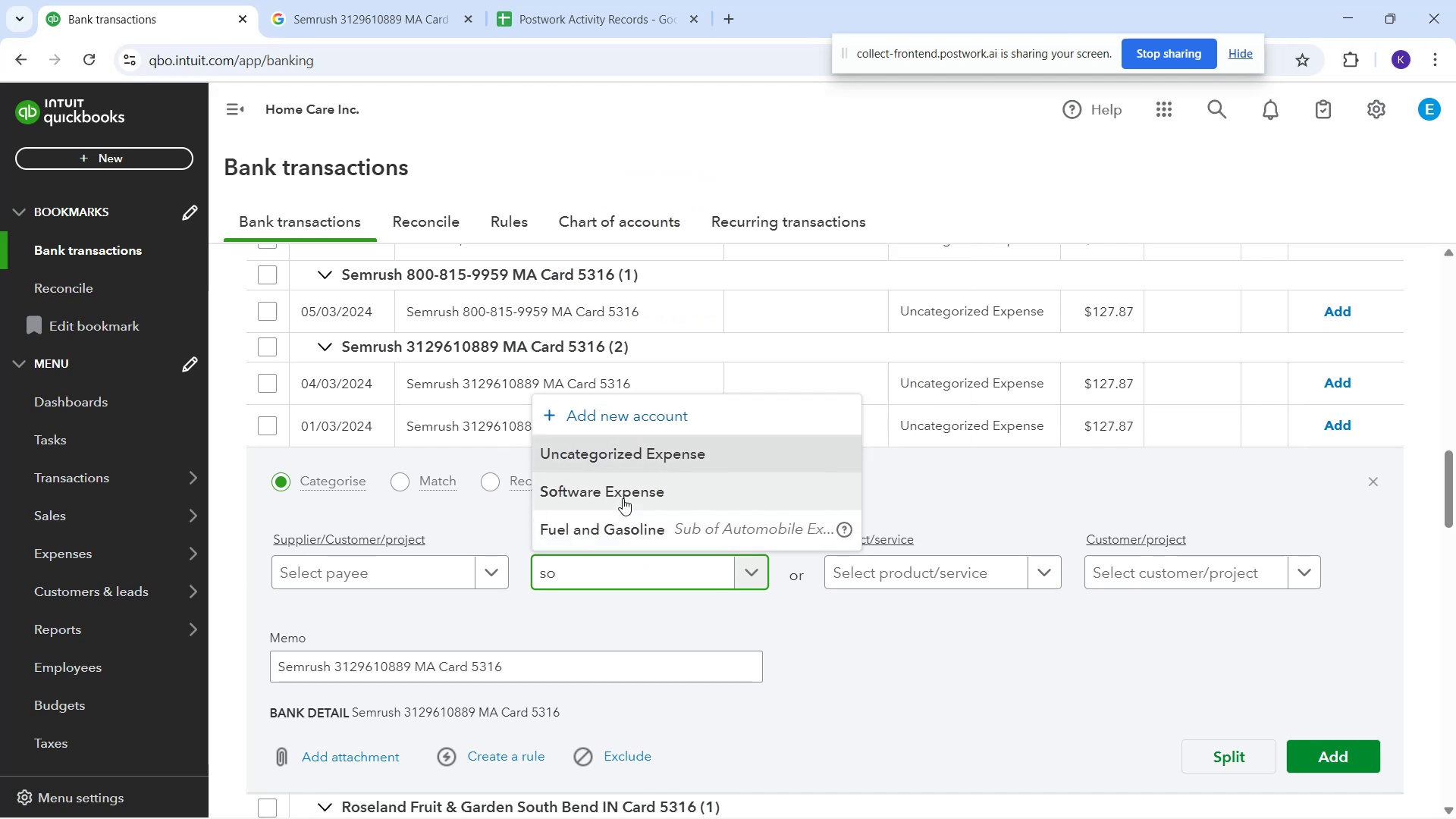 
left_click([623, 498])
 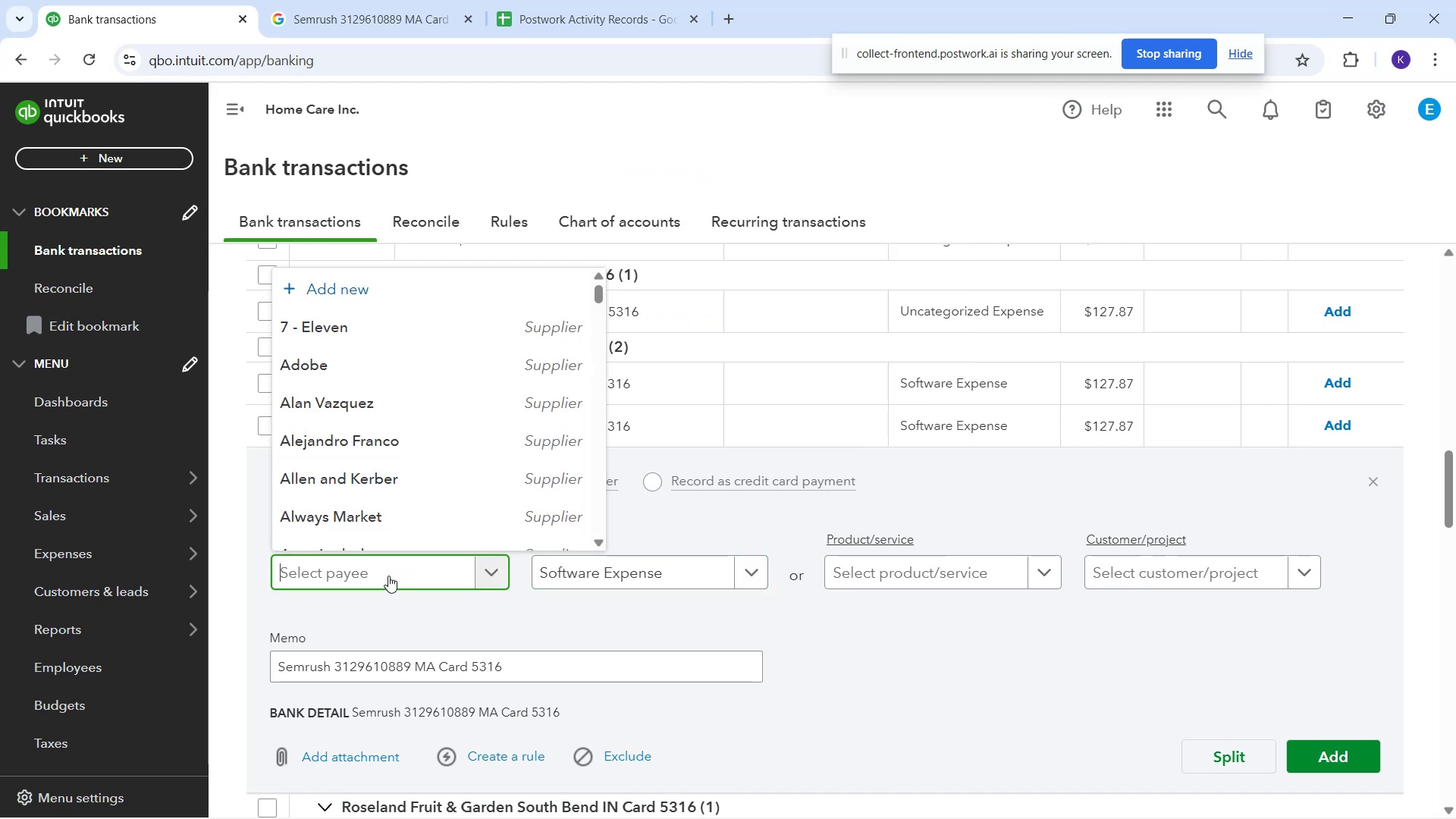 
type(Semrush)
 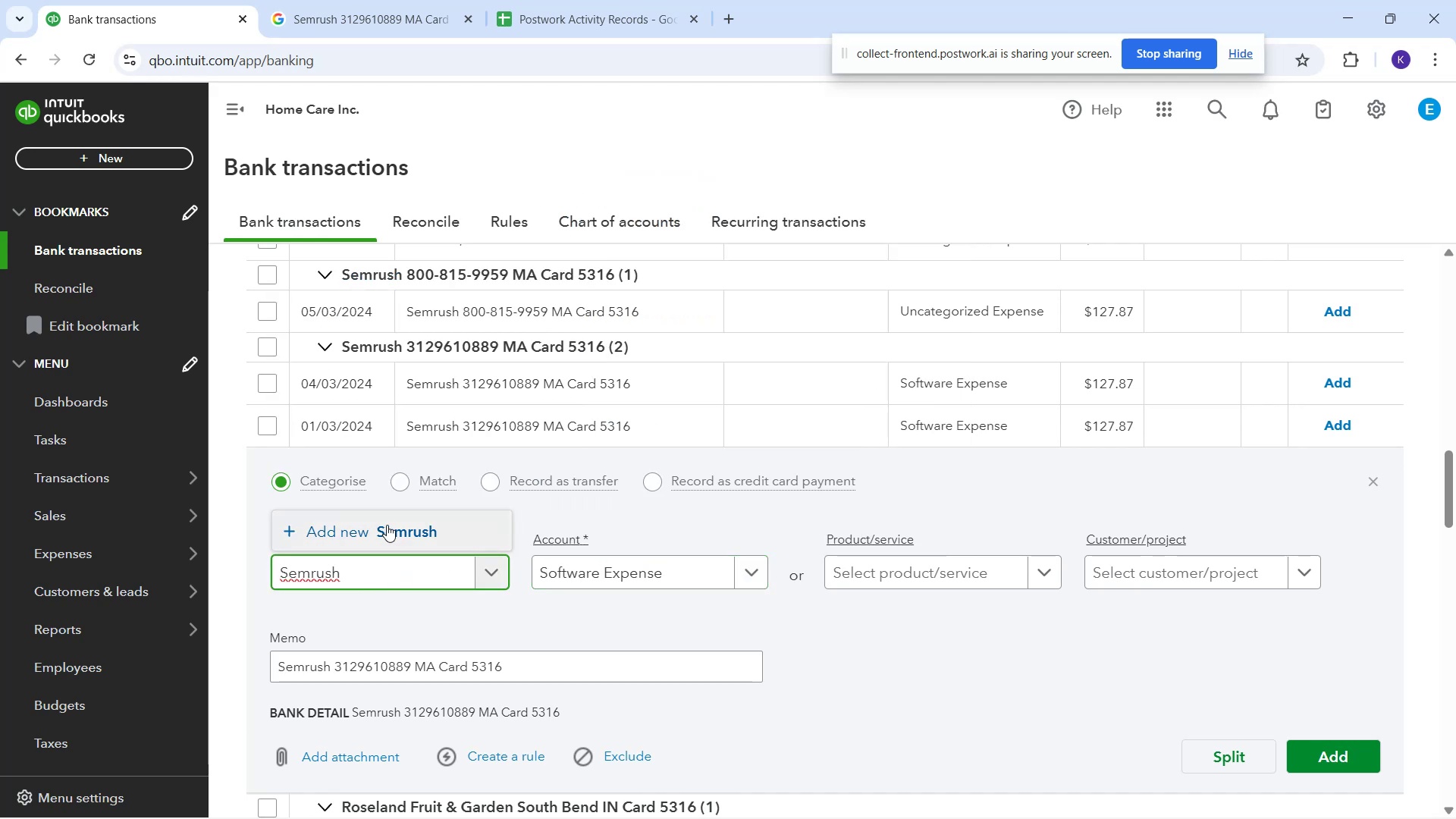 
left_click([387, 525])
 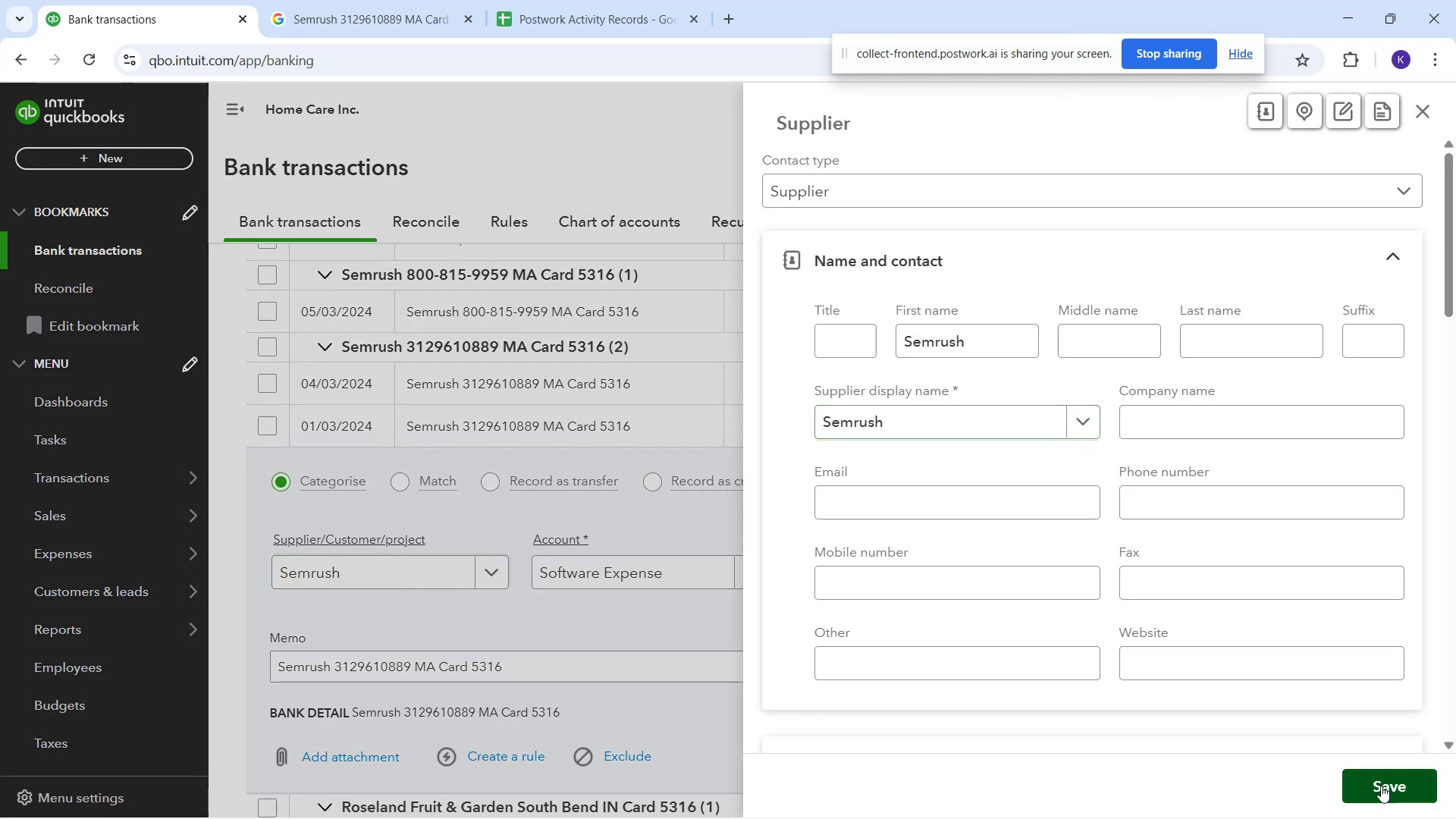 
mouse_move([1348, 819])
 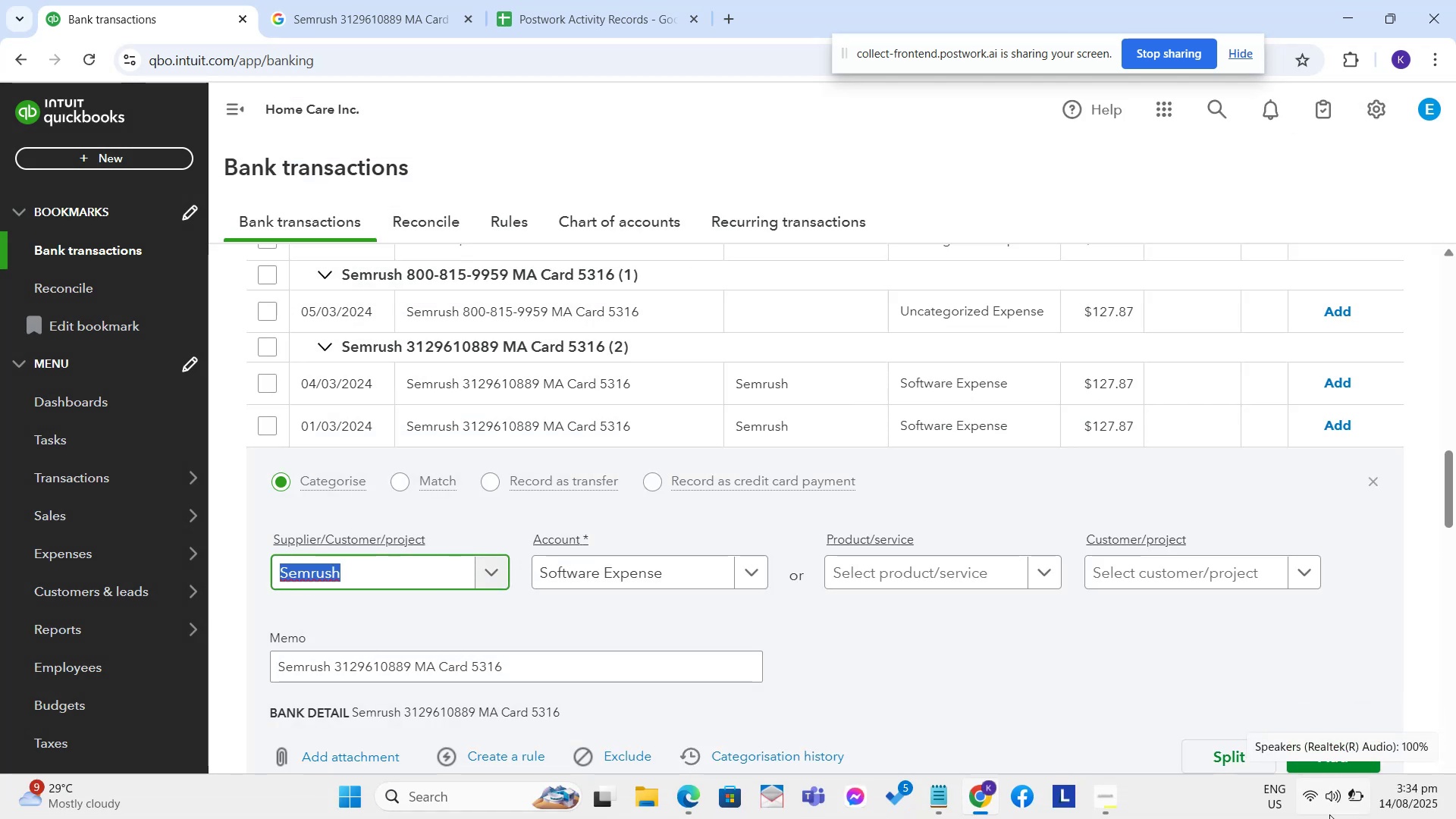 
mouse_move([1268, 789])
 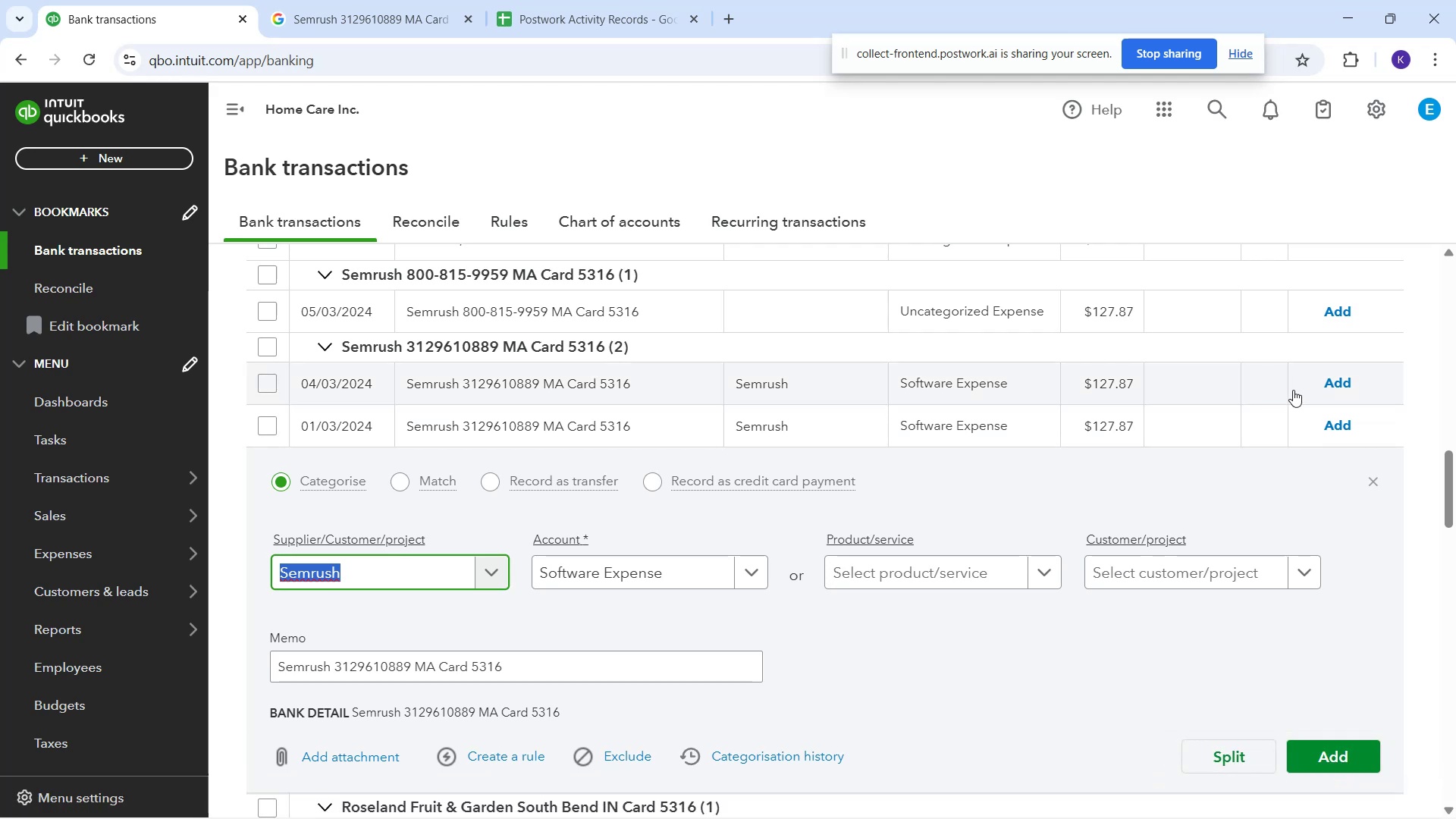 
left_click([1328, 380])
 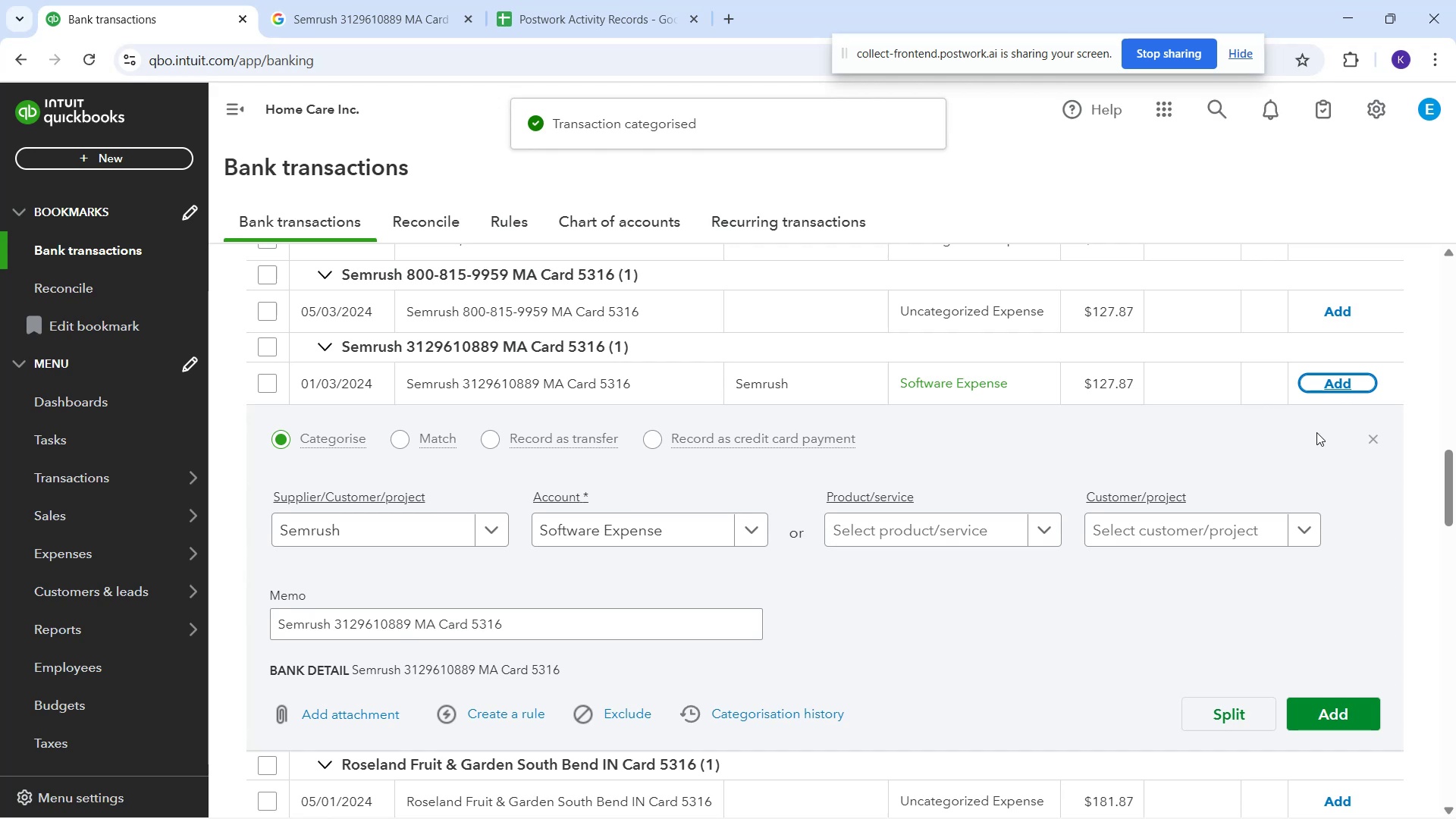 
wait(9.61)
 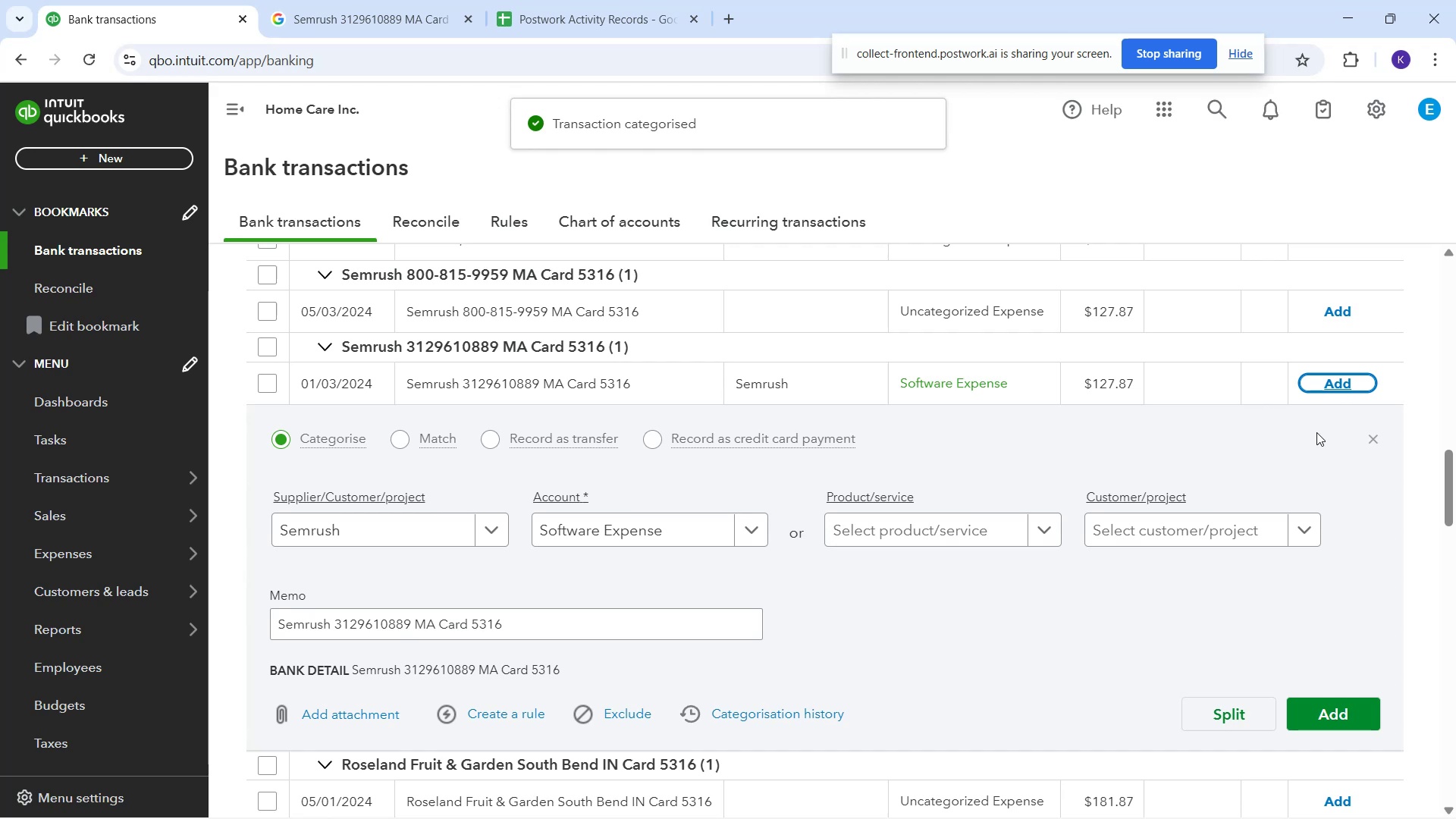 
left_click([1331, 373])
 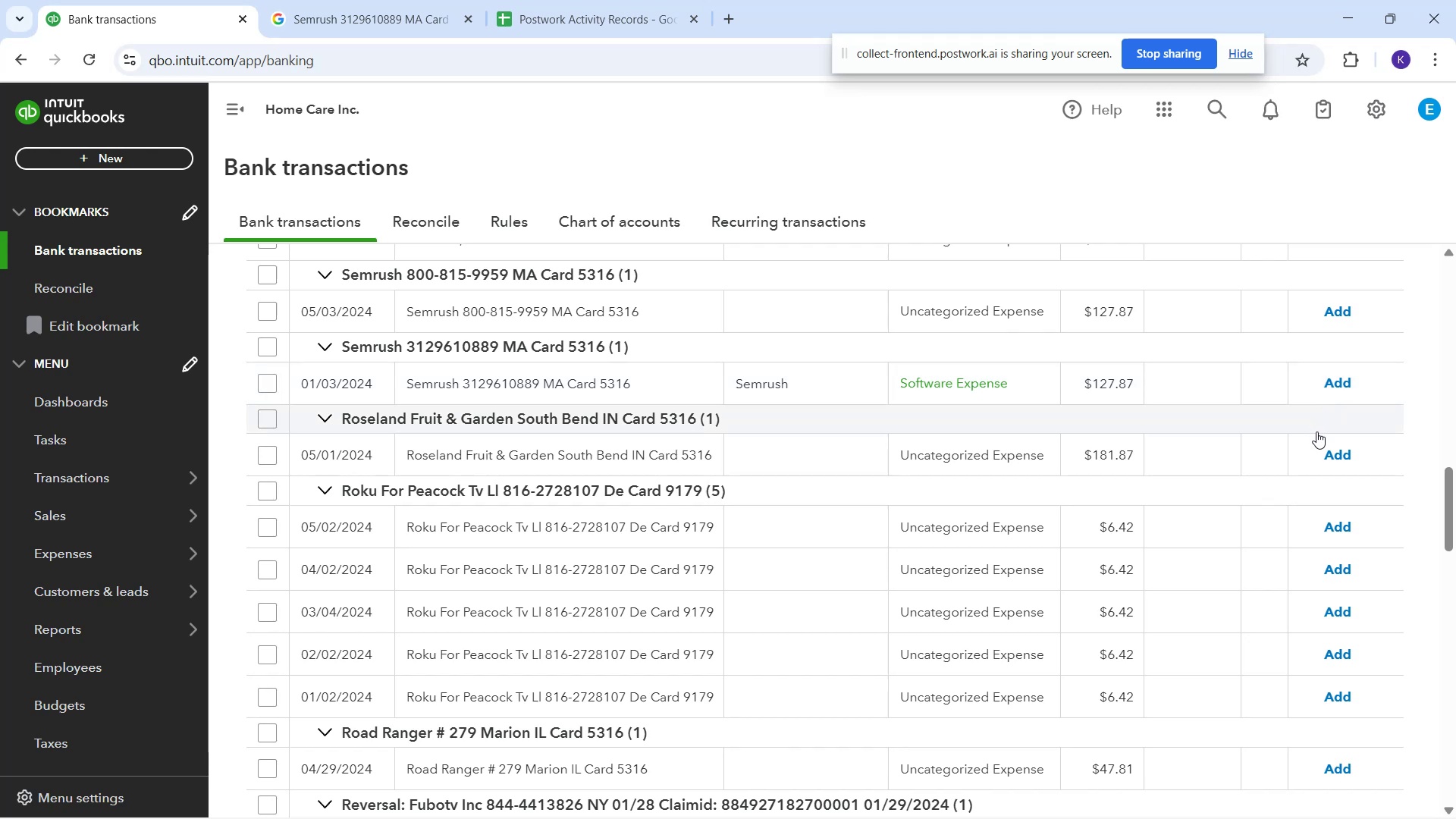 
wait(9.87)
 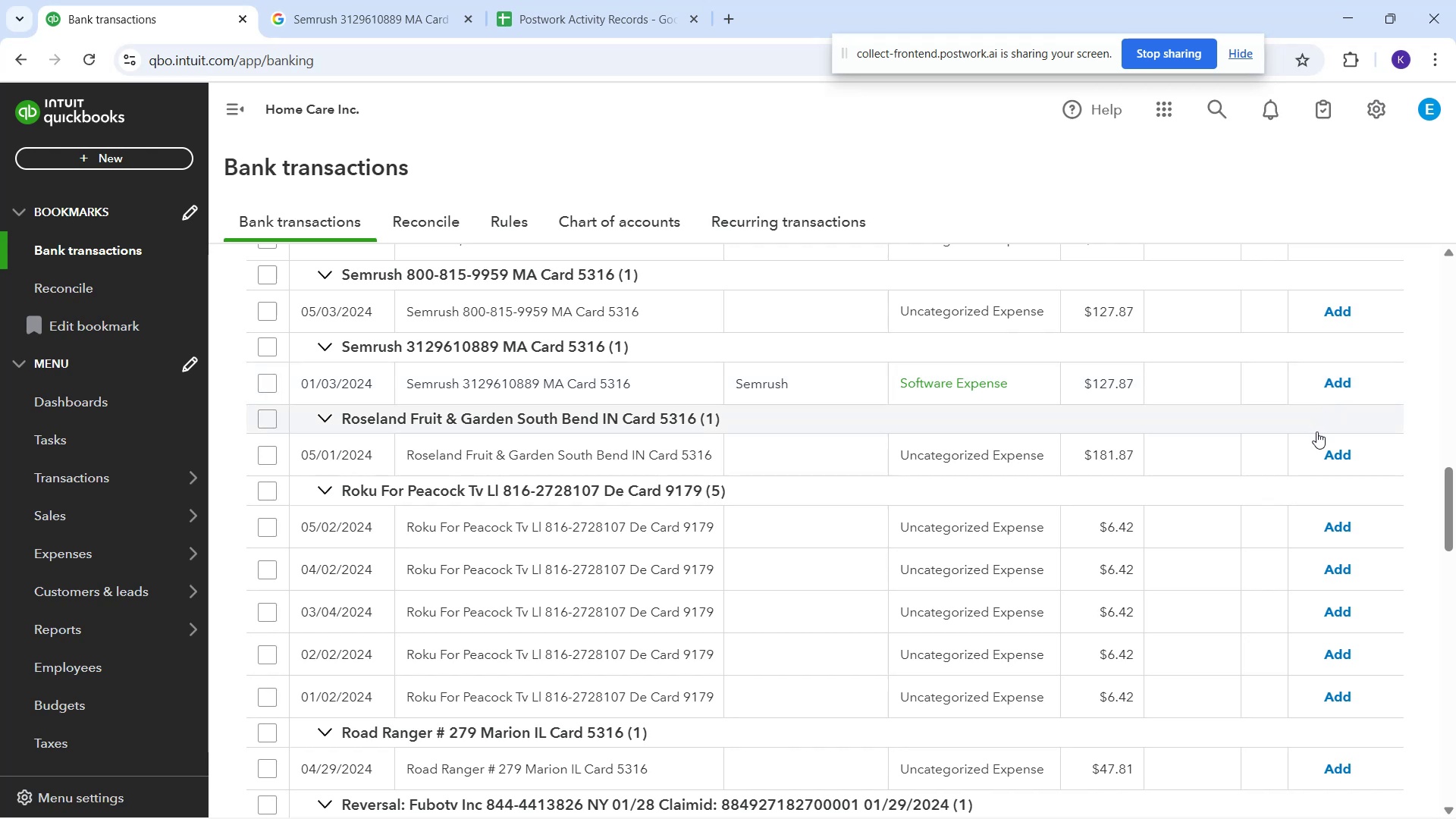 
left_click([833, 301])
 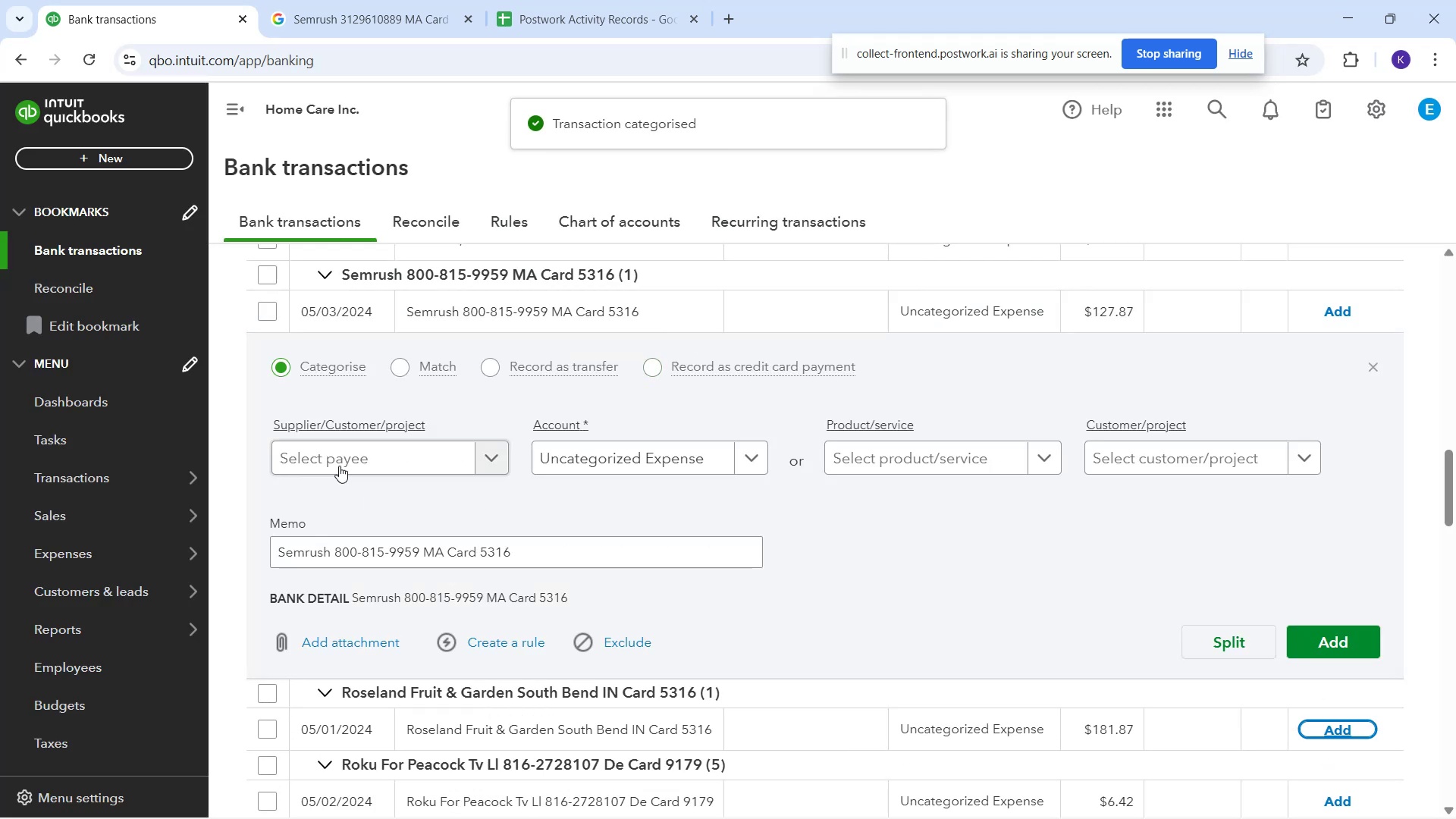 
left_click([347, 441])
 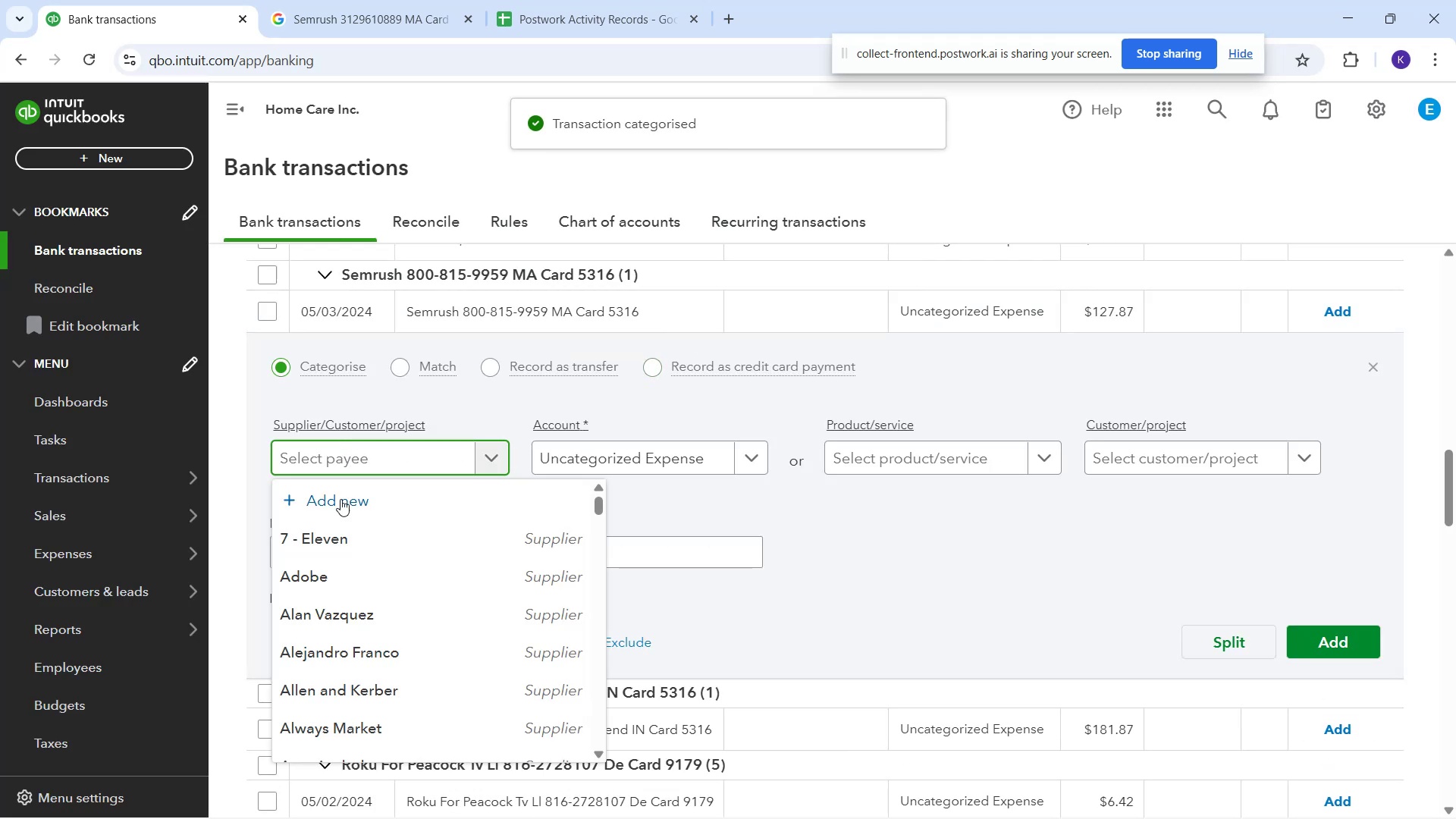 
scroll: coordinate [453, 683], scroll_direction: down, amount: 62.0
 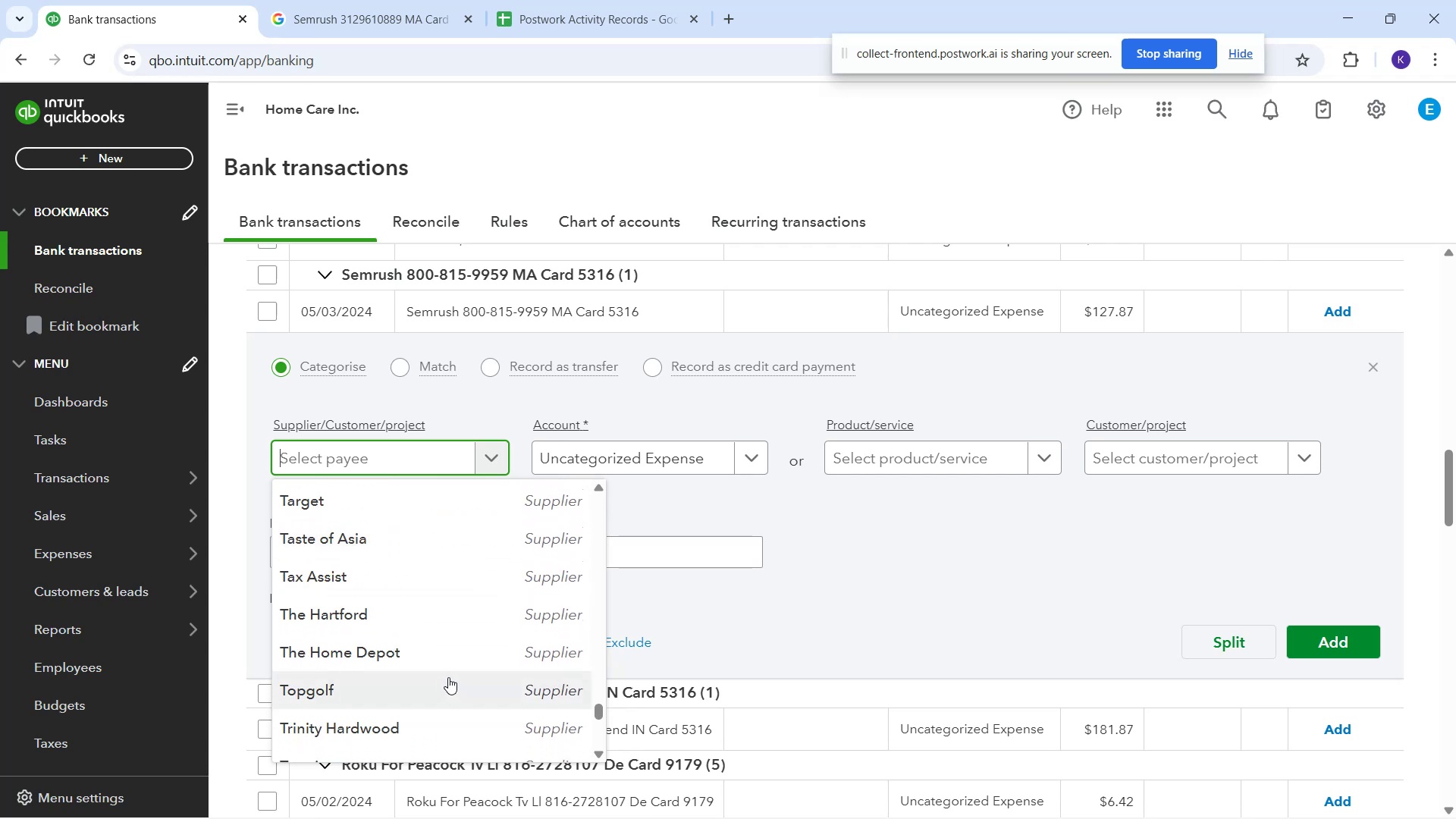 
scroll: coordinate [335, 565], scroll_direction: up, amount: 6.0
 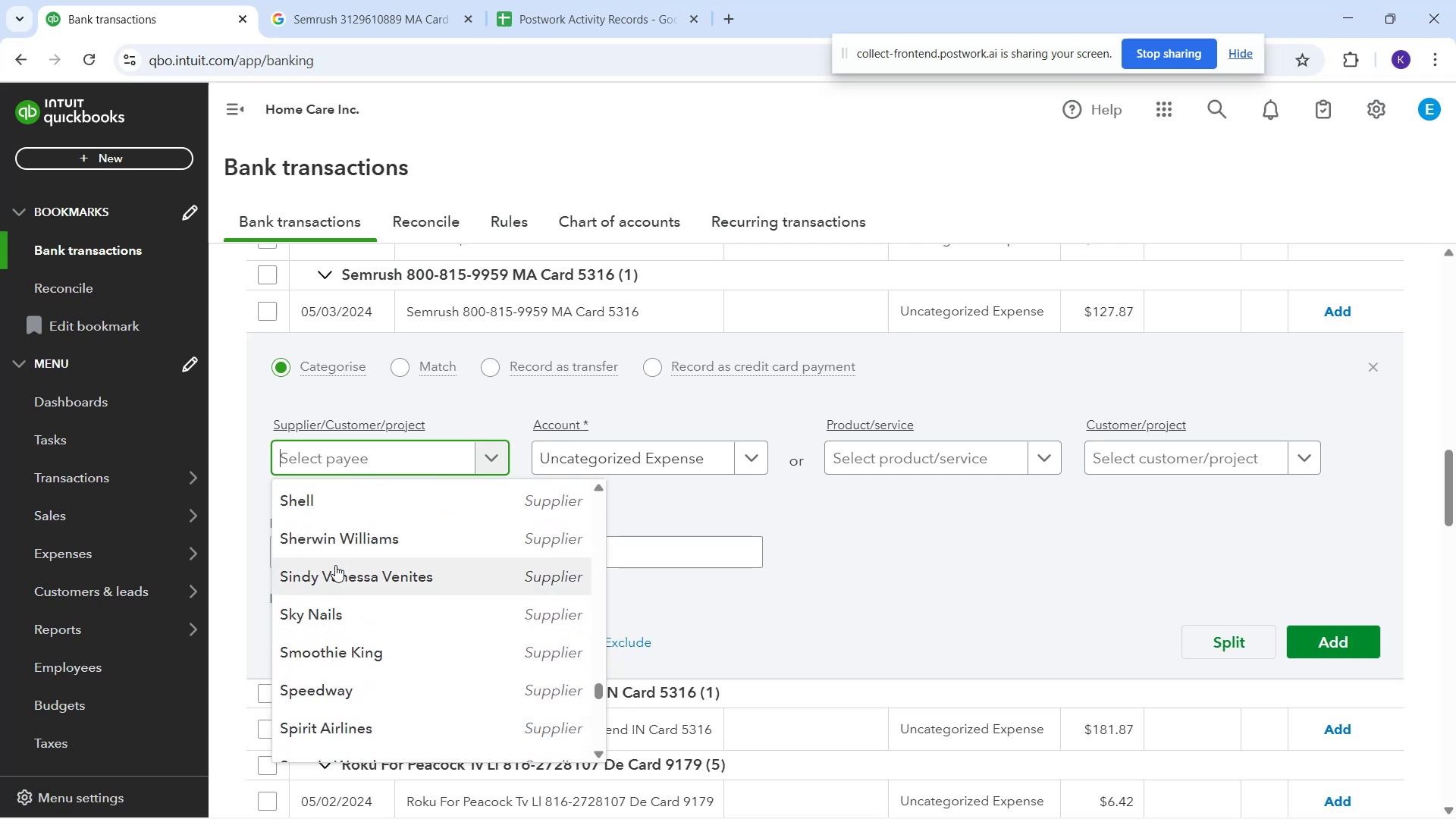 
type(se)
 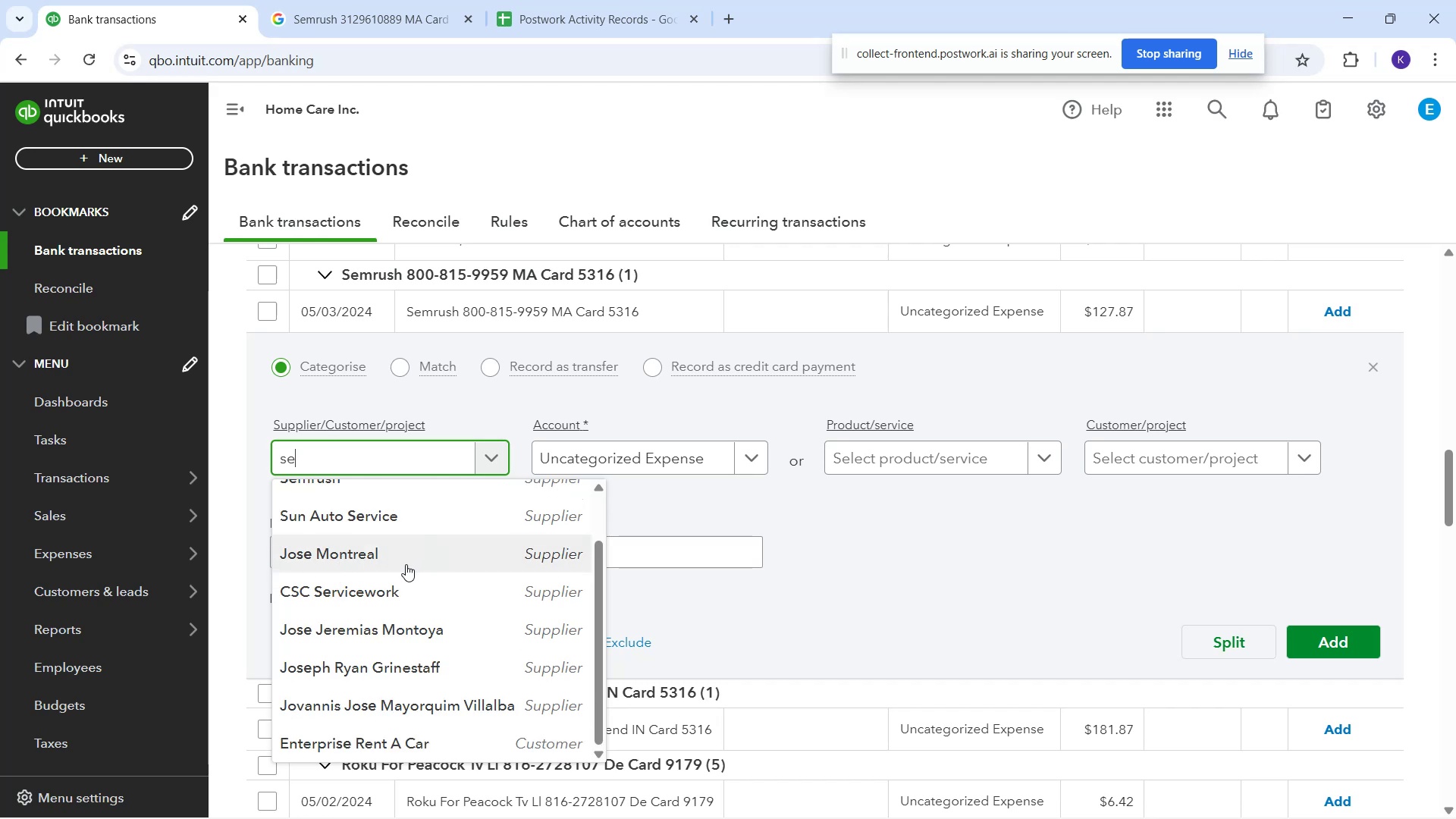 
scroll: coordinate [400, 620], scroll_direction: up, amount: 1.0
 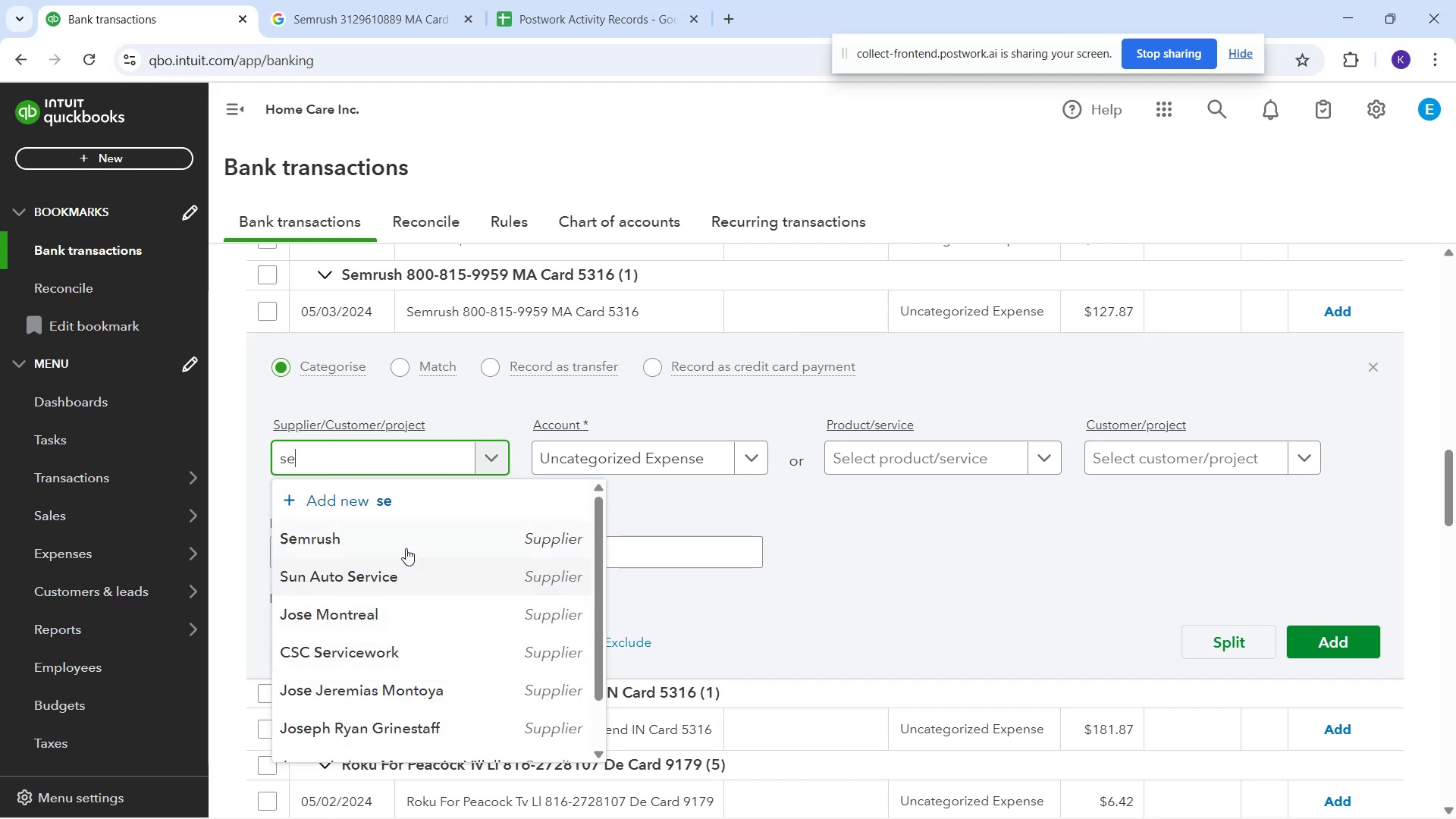 
left_click([409, 535])
 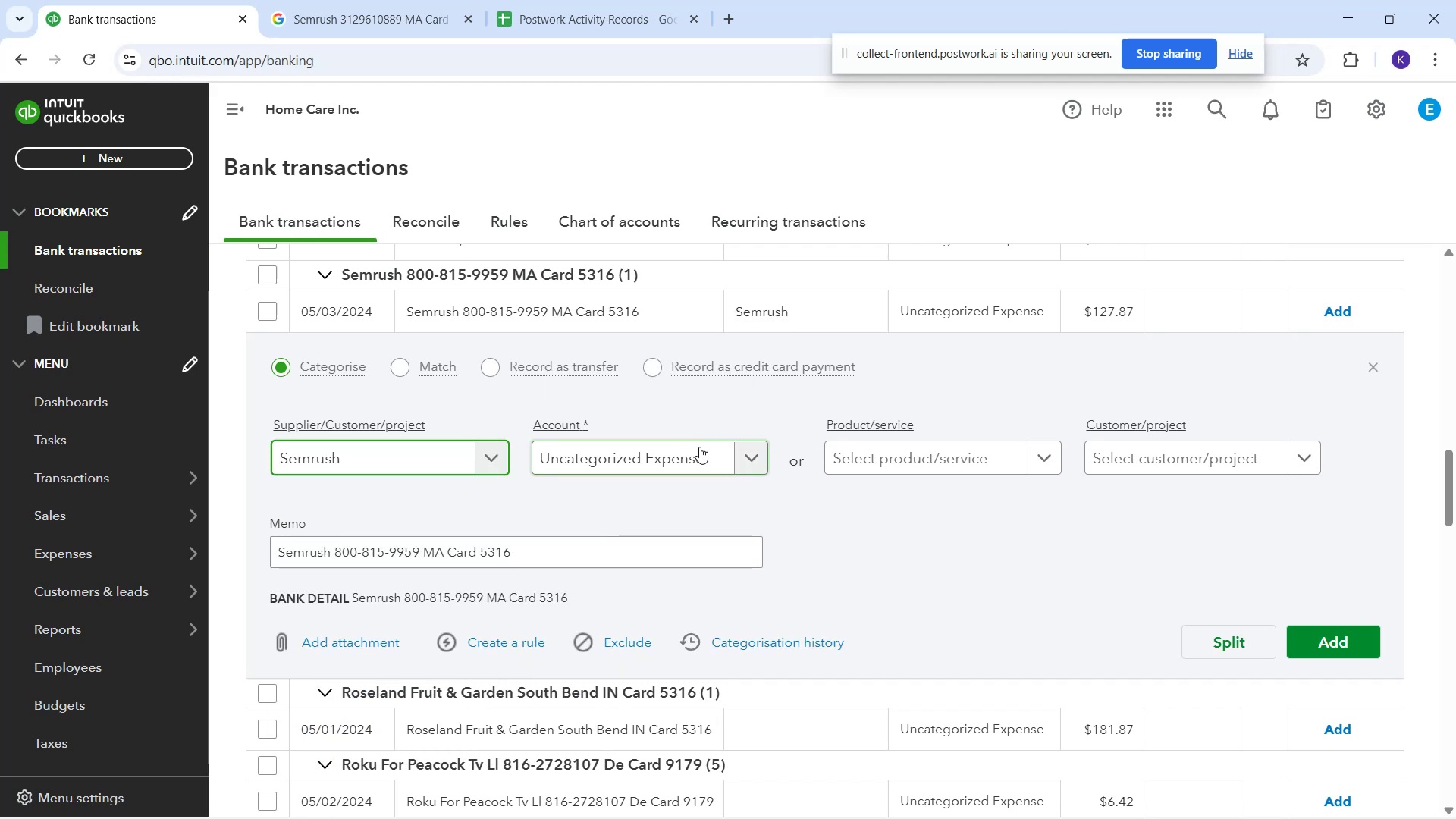 
left_click([699, 447])
 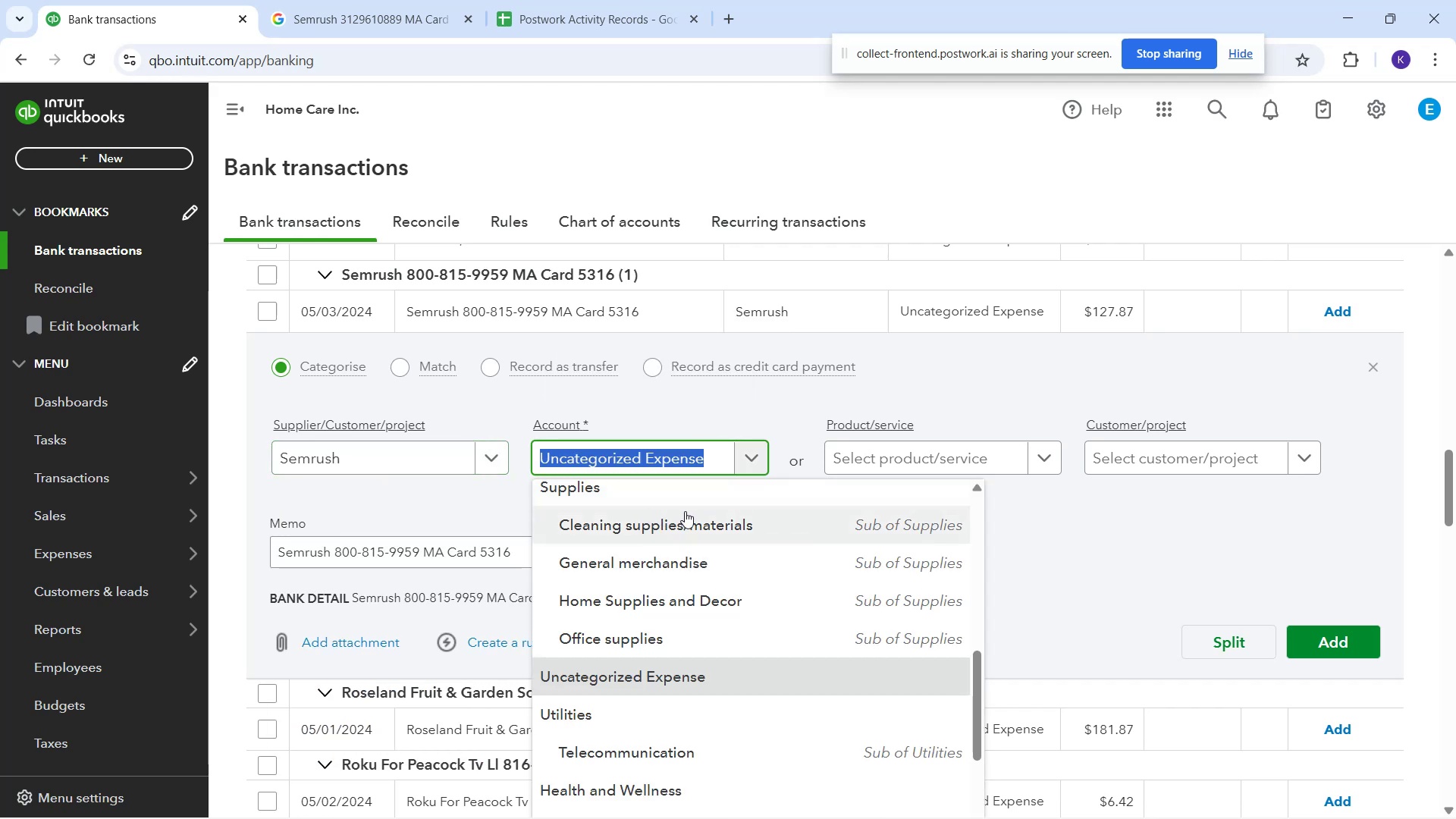 
scroll: coordinate [603, 718], scroll_direction: down, amount: 8.0
 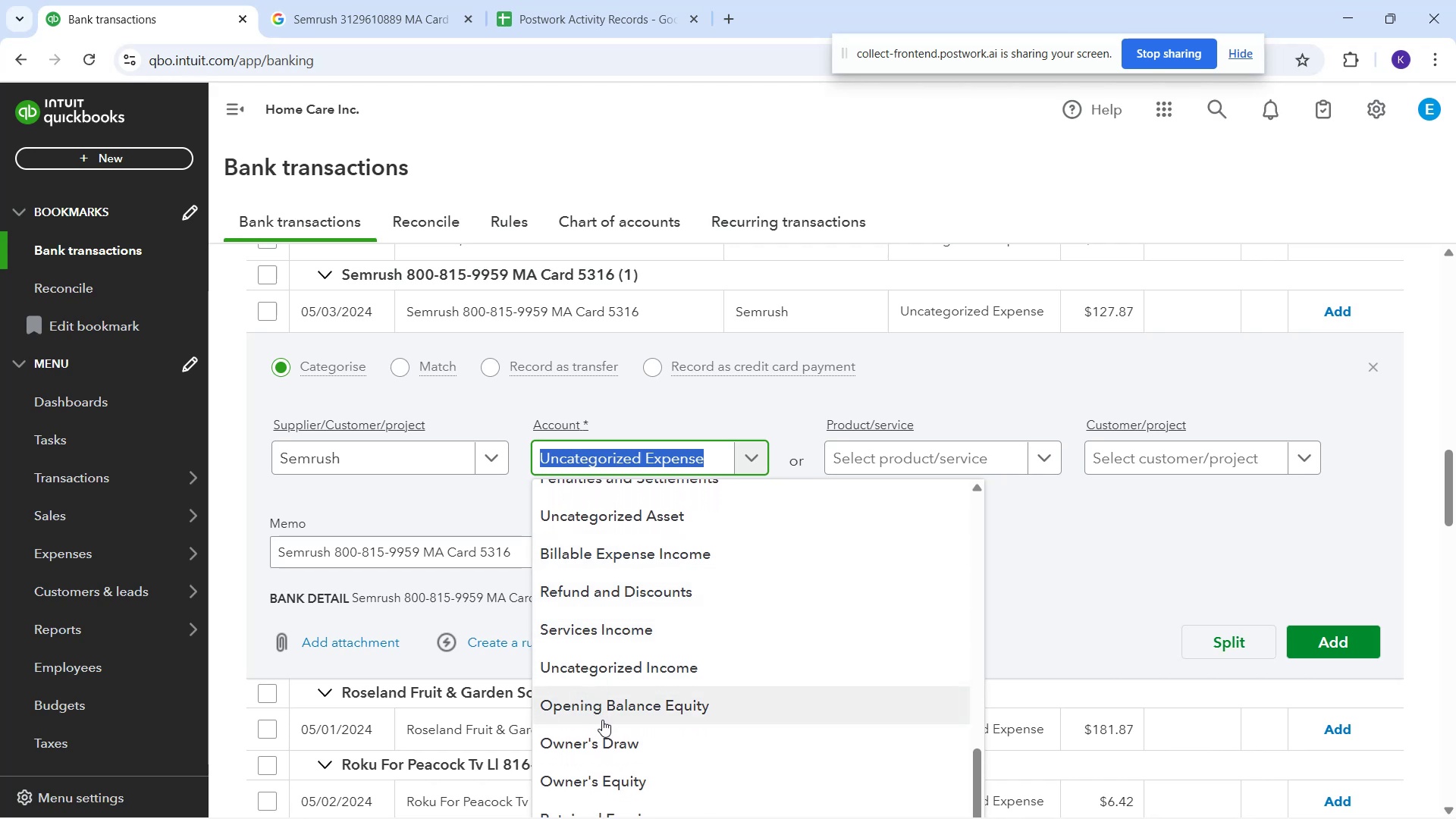 
scroll: coordinate [767, 540], scroll_direction: up, amount: 7.0
 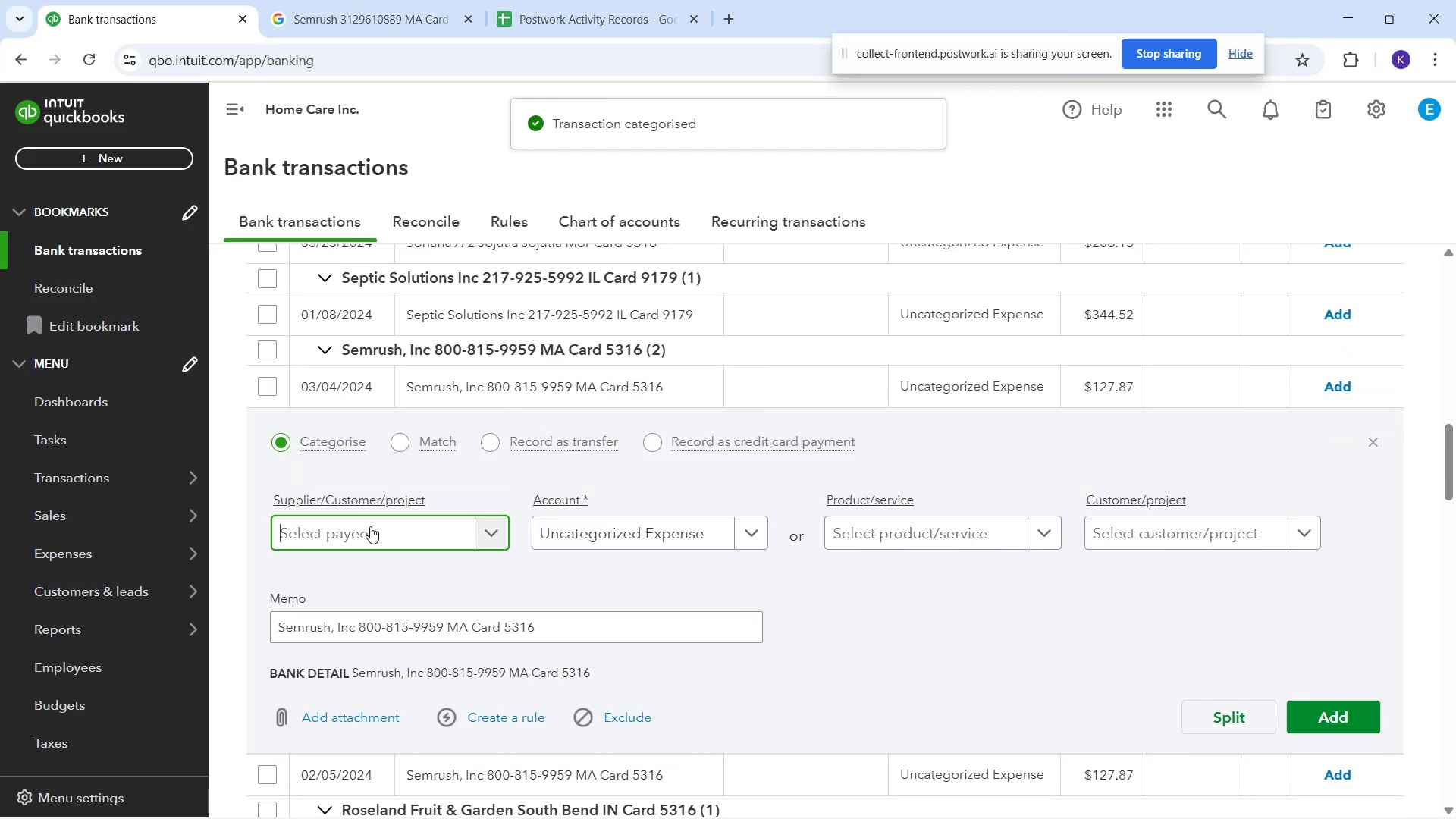 
type(sem)
 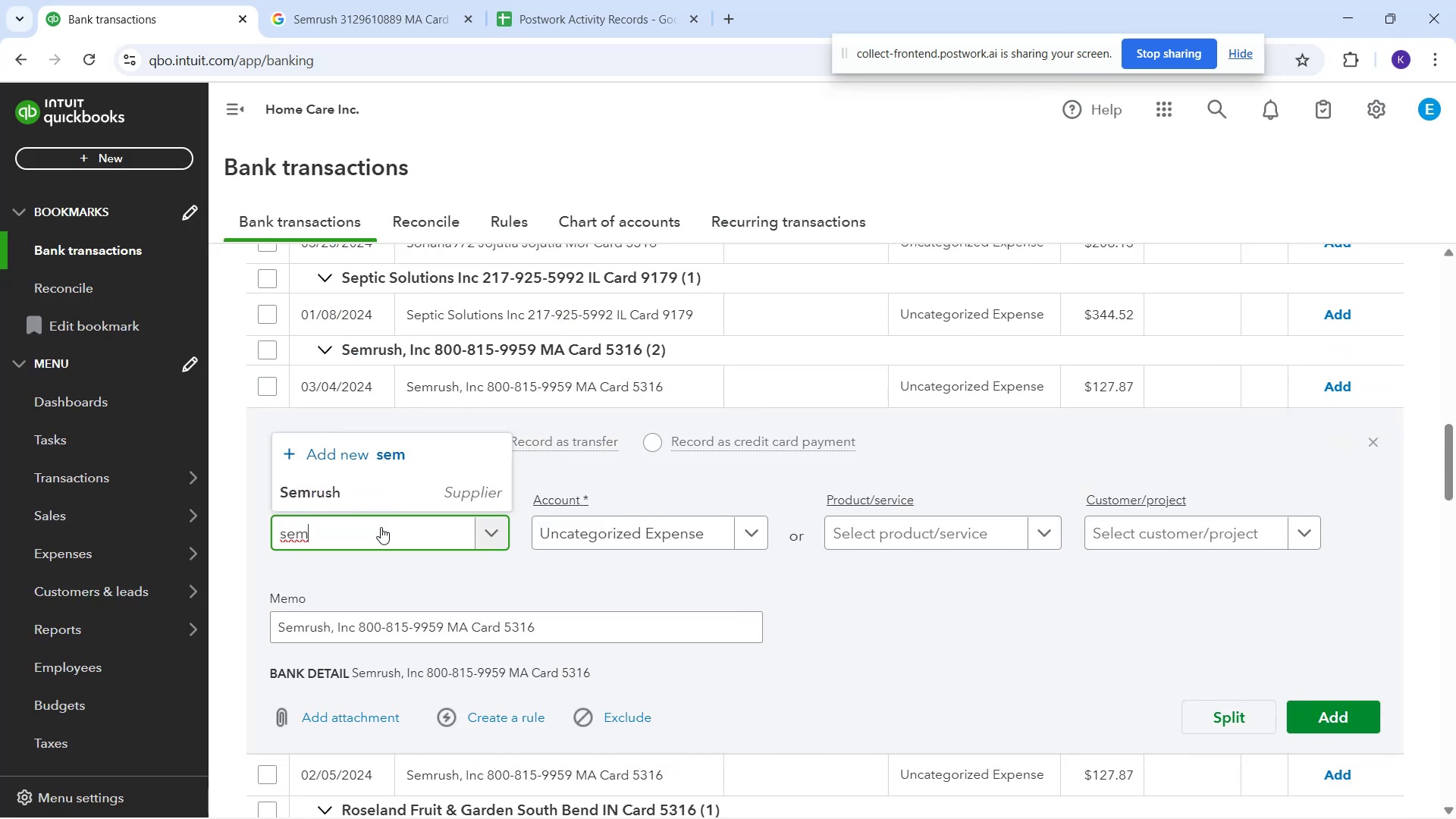 
left_click([388, 501])
 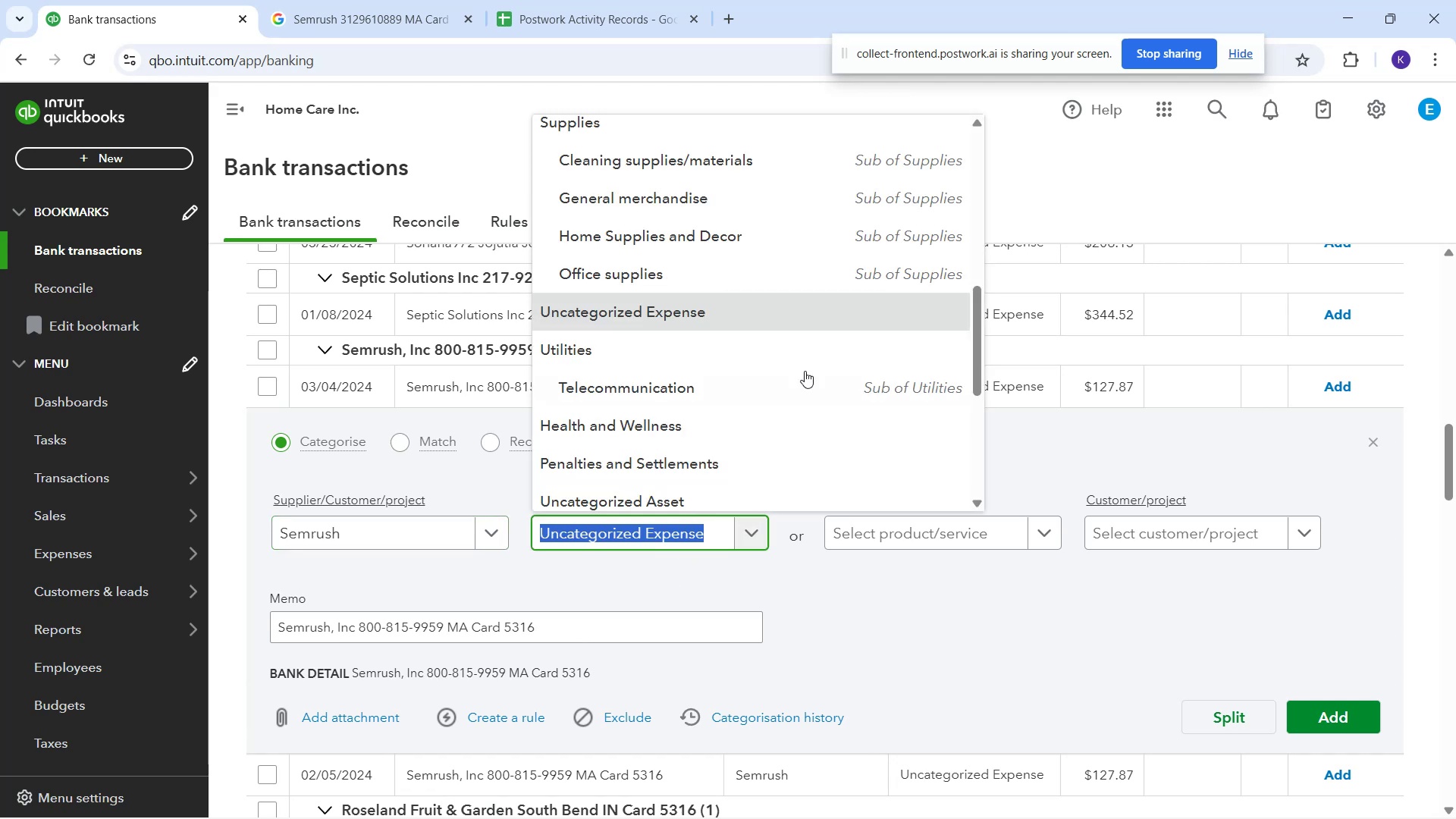 
scroll: coordinate [679, 312], scroll_direction: up, amount: 3.0
 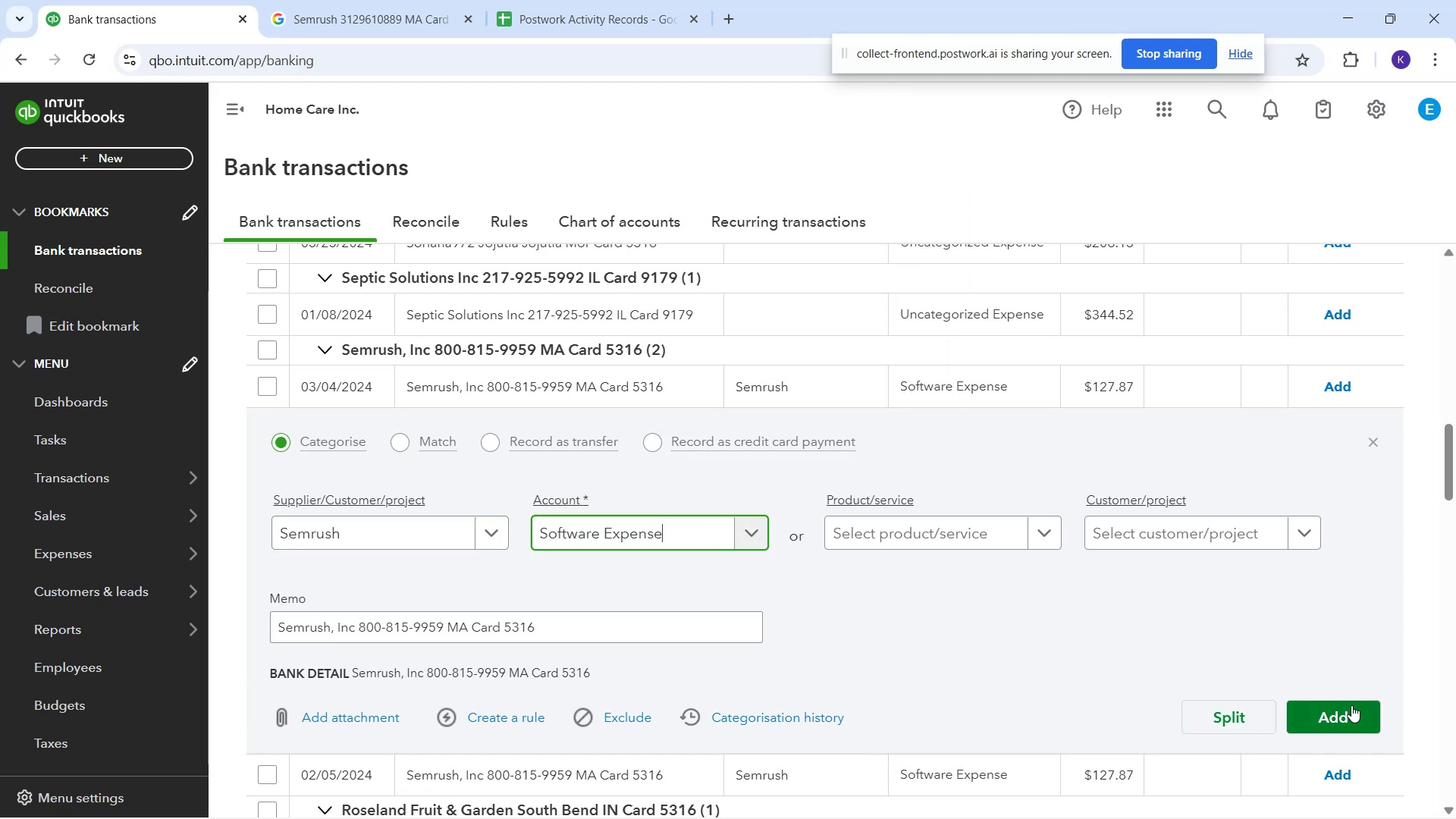 
left_click([1350, 702])
 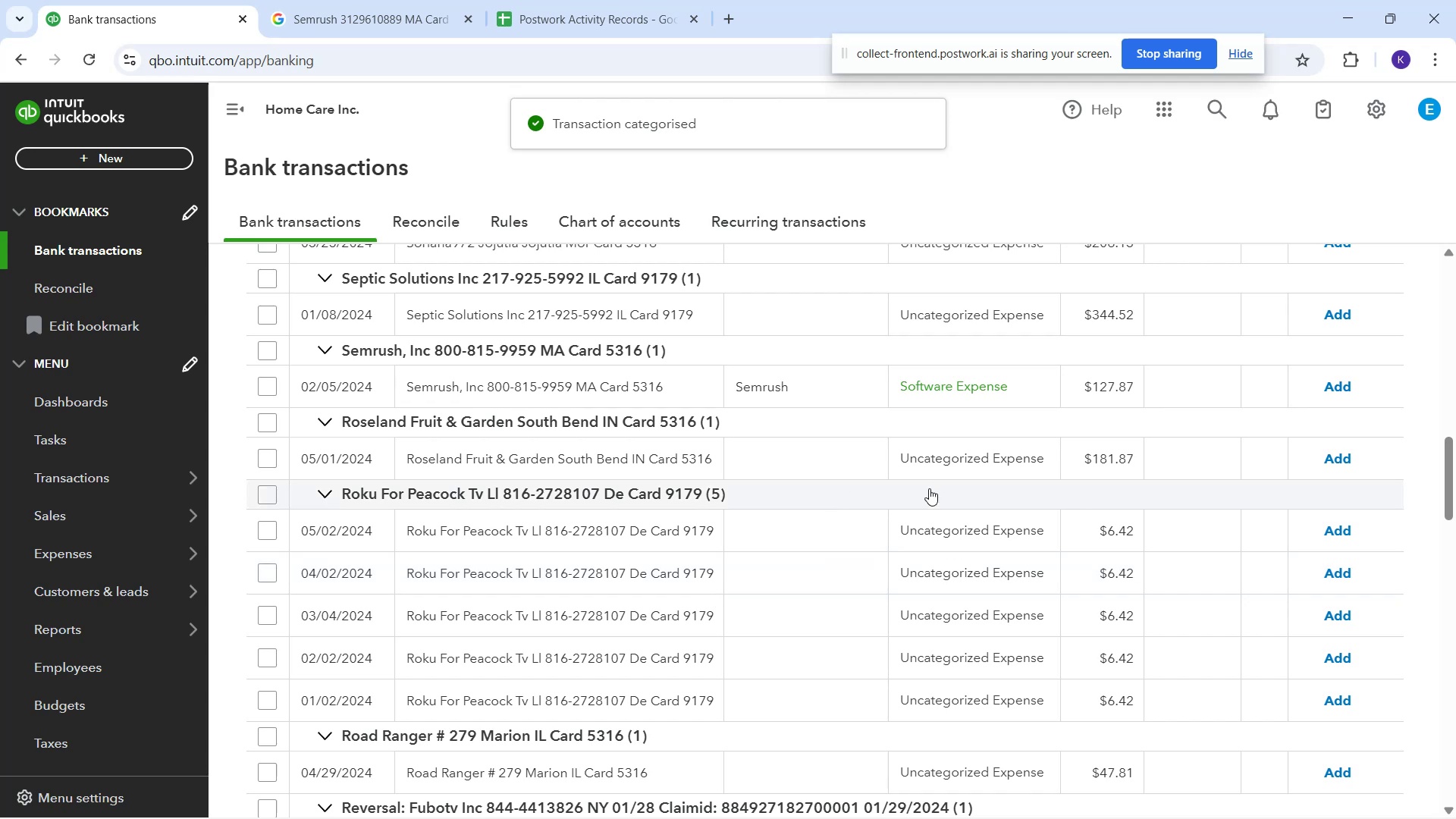 
wait(8.58)
 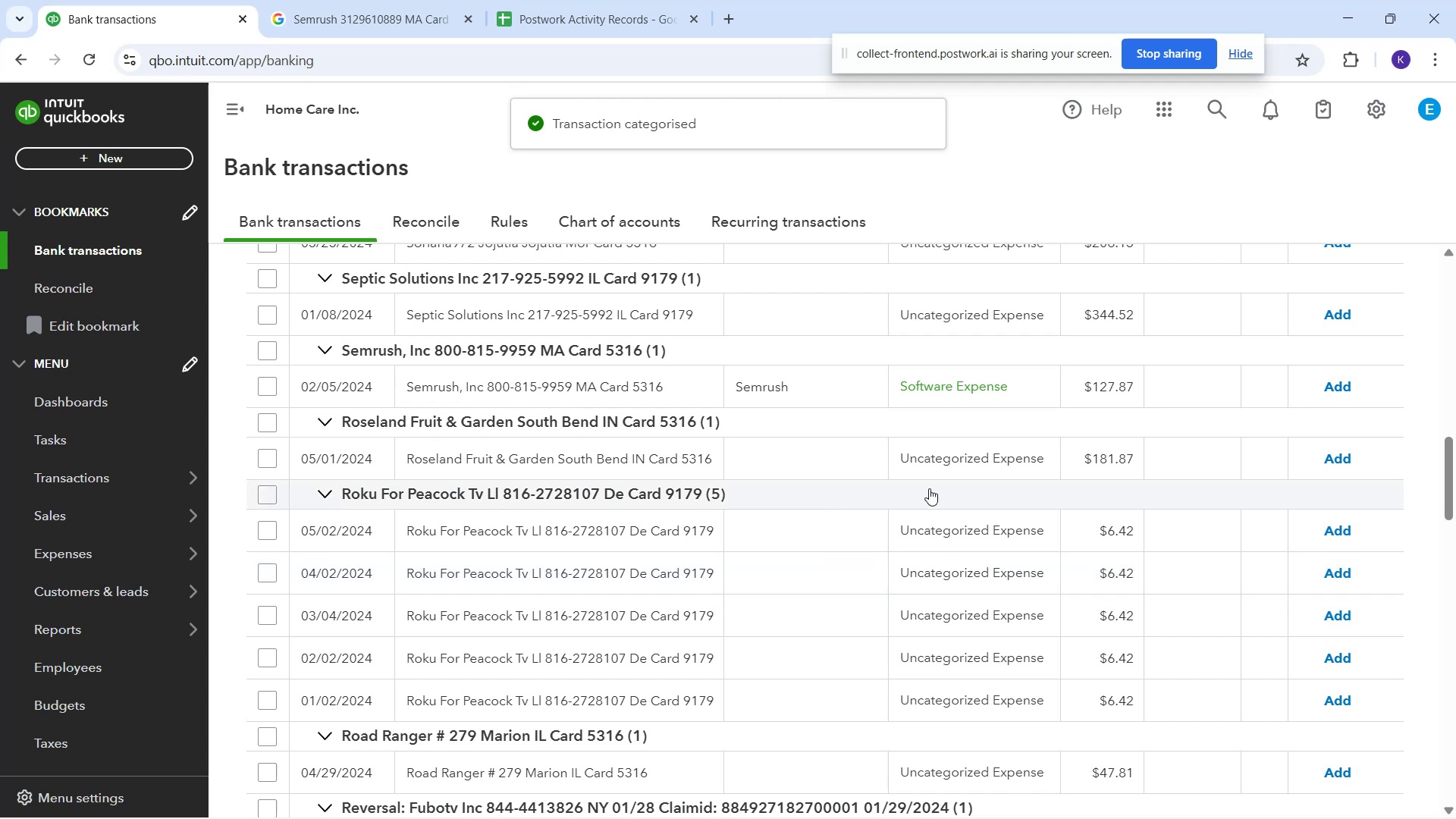 
left_click_drag(start_coordinate=[399, 460], to_coordinate=[532, 459])
 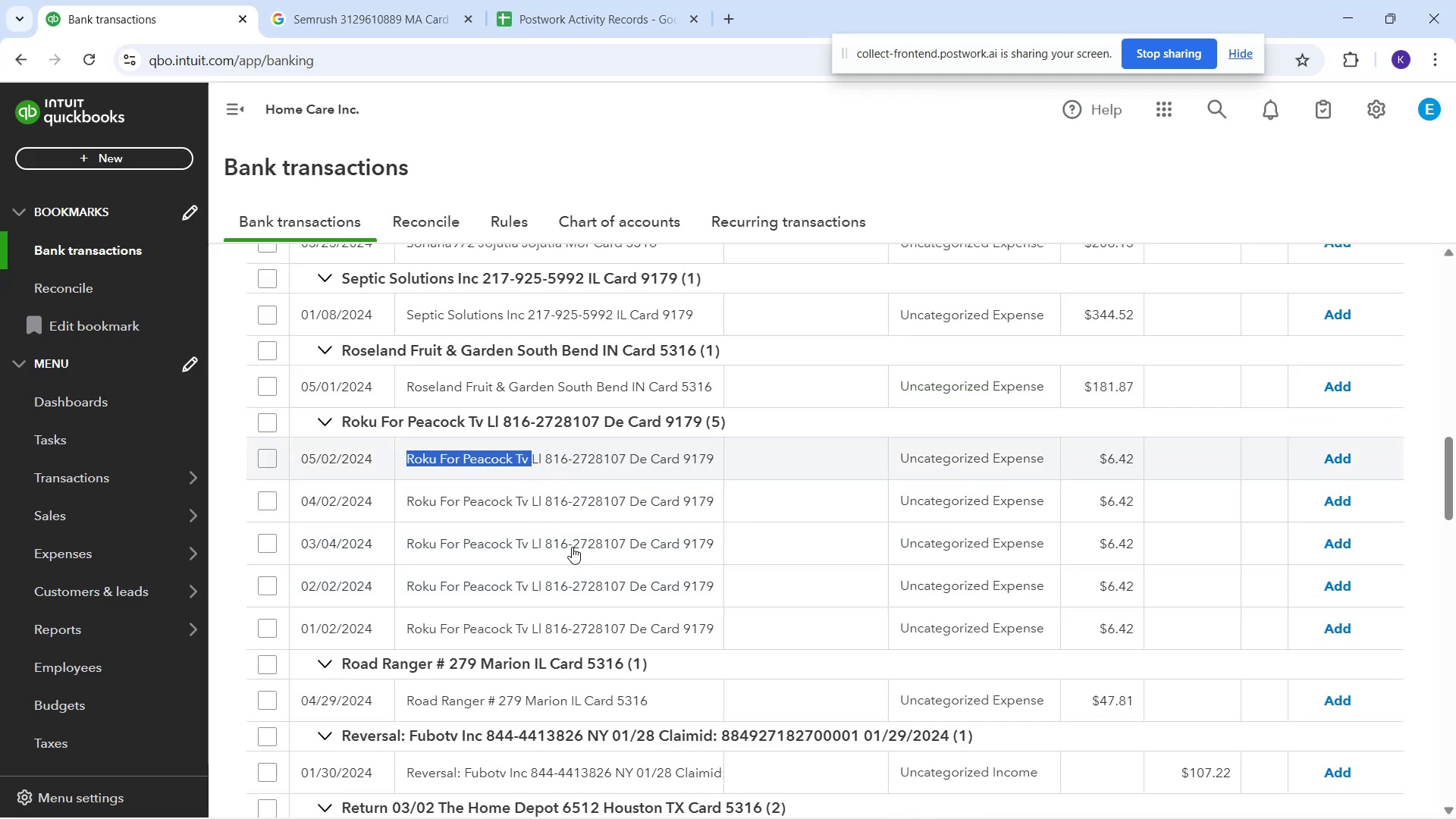 
key(Control+C)
 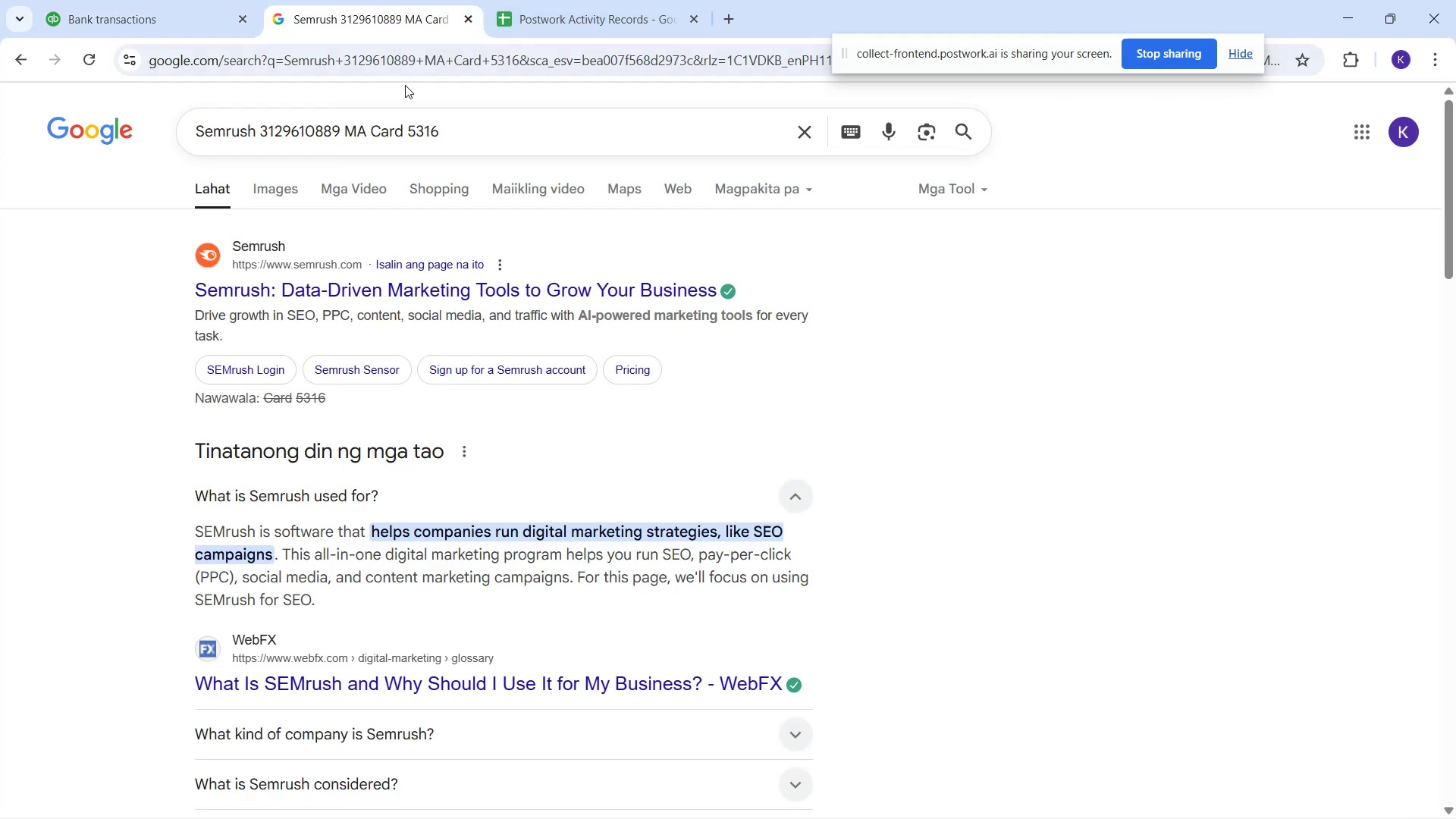 
left_click_drag(start_coordinate=[452, 136], to_coordinate=[102, 93])
 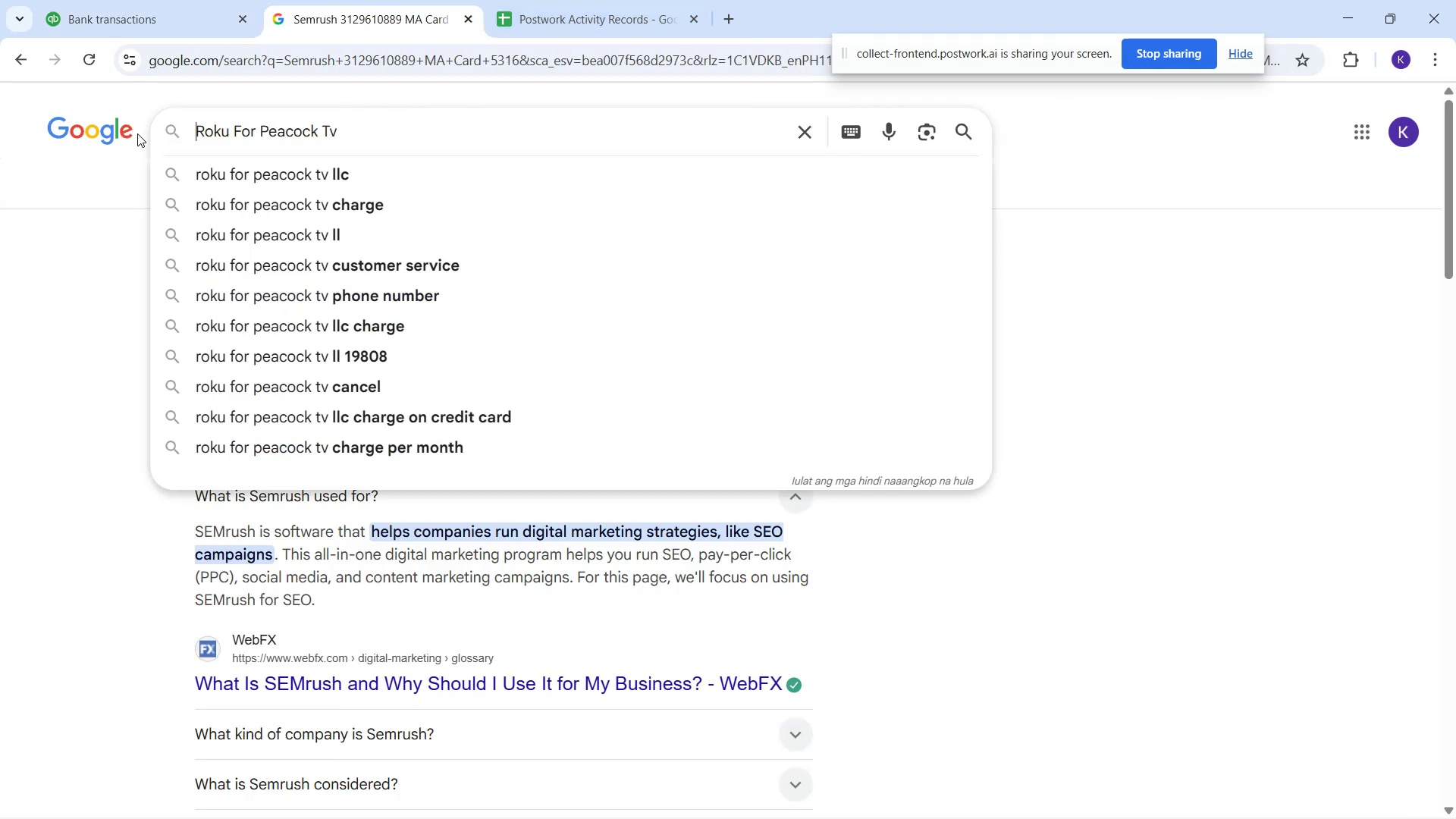 
key(Control+V)
 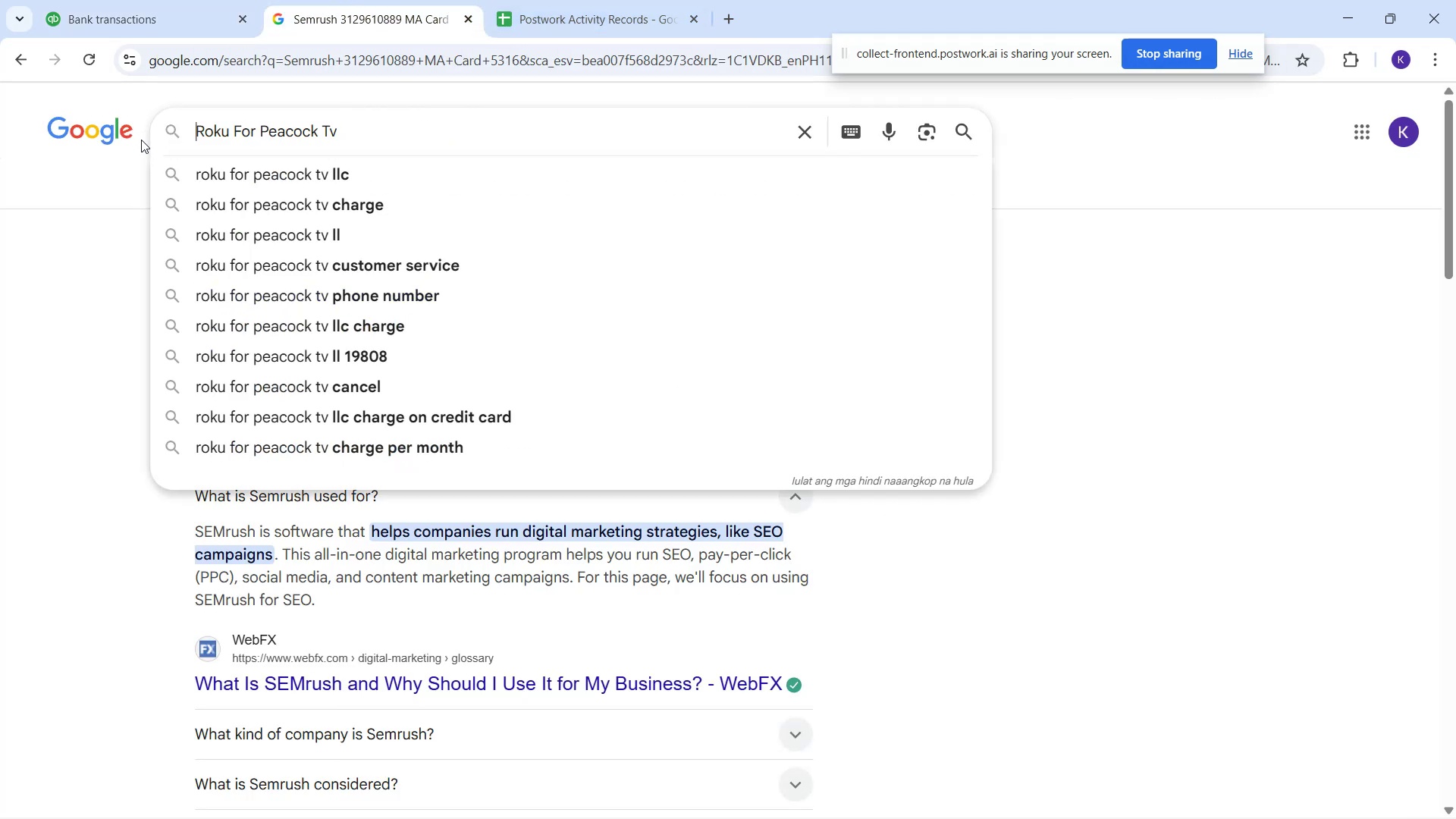 
key(Enter)
 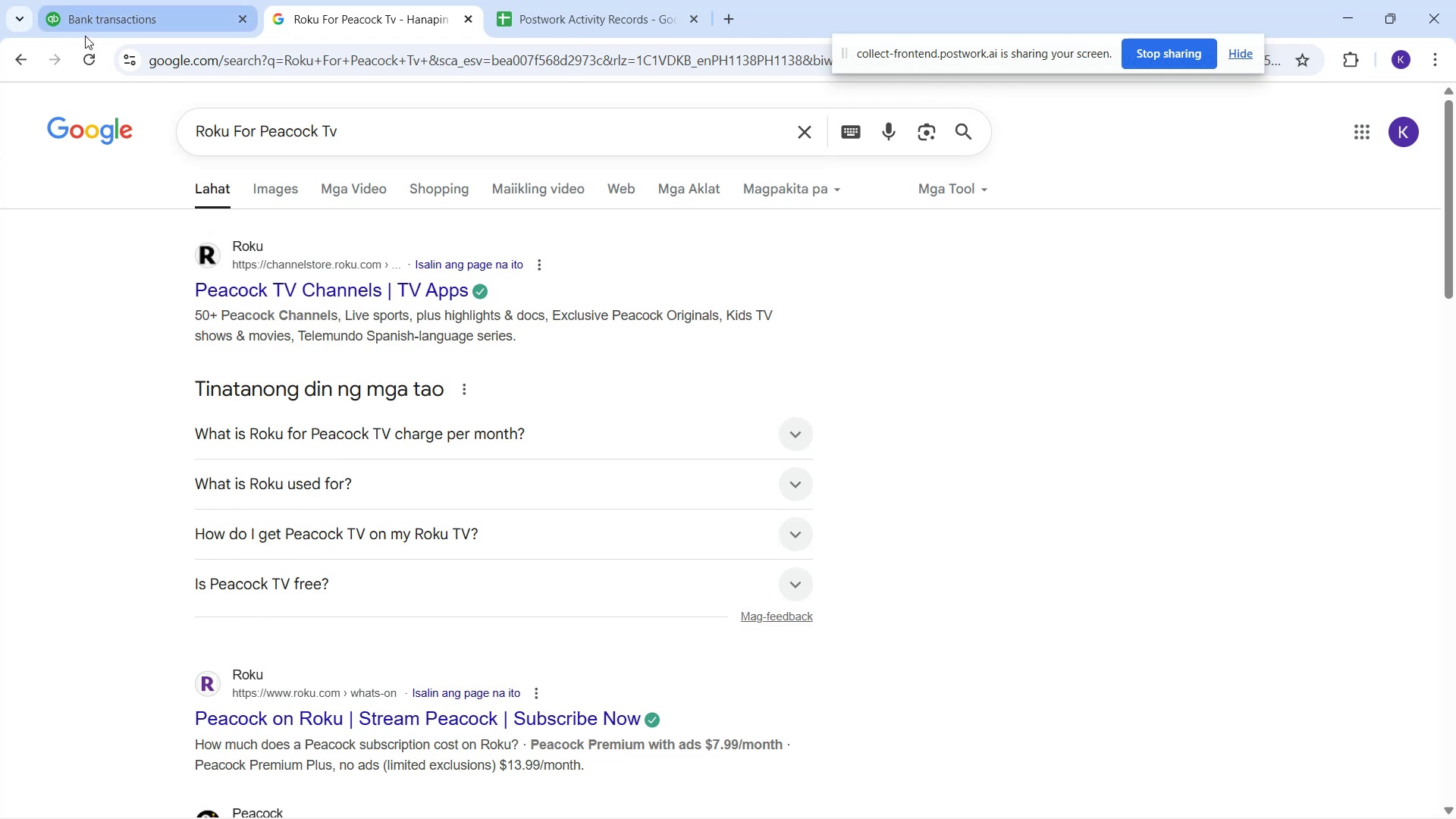 
wait(13.8)
 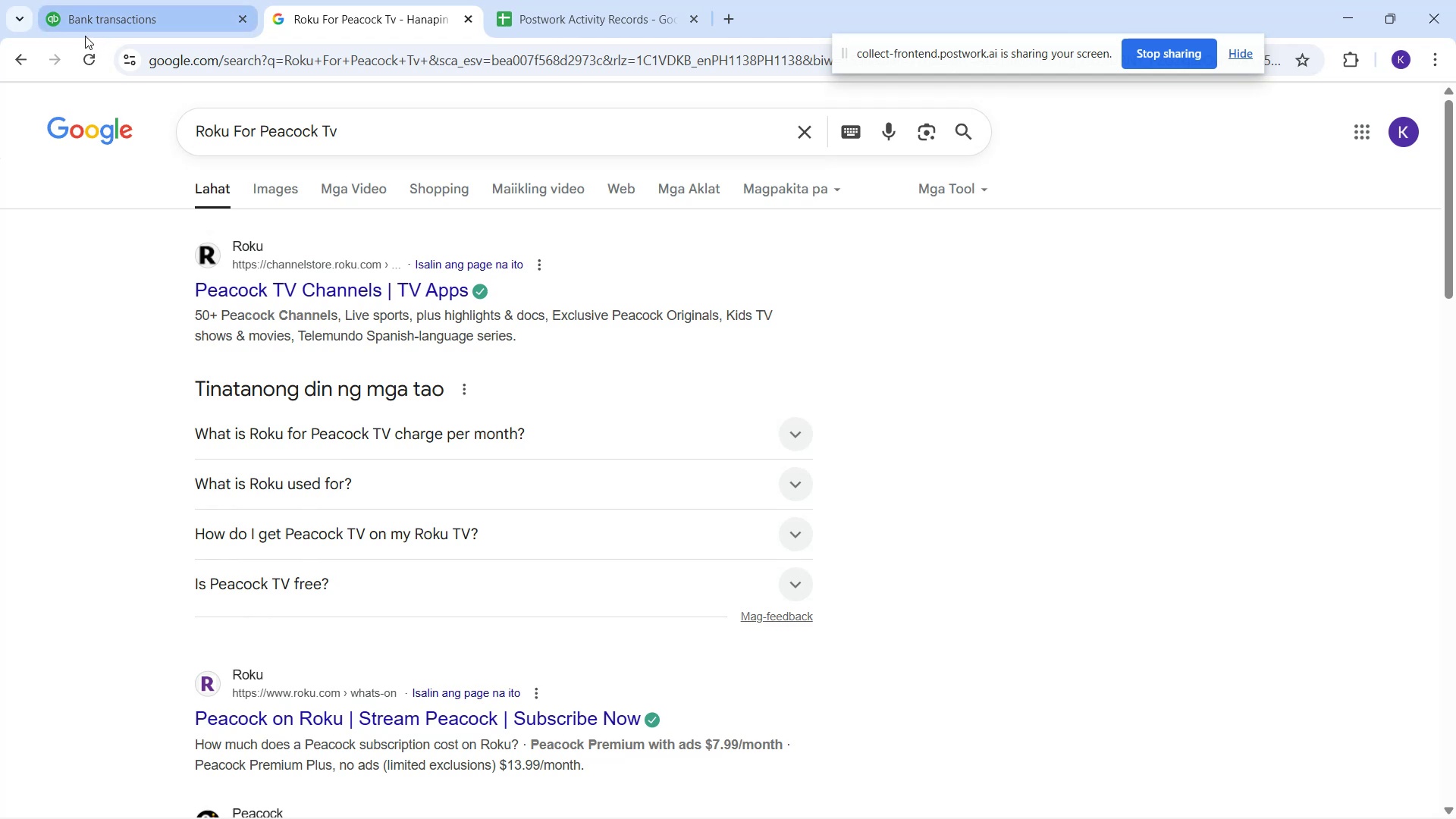 
left_click_drag(start_coordinate=[563, 592], to_coordinate=[558, 594])
 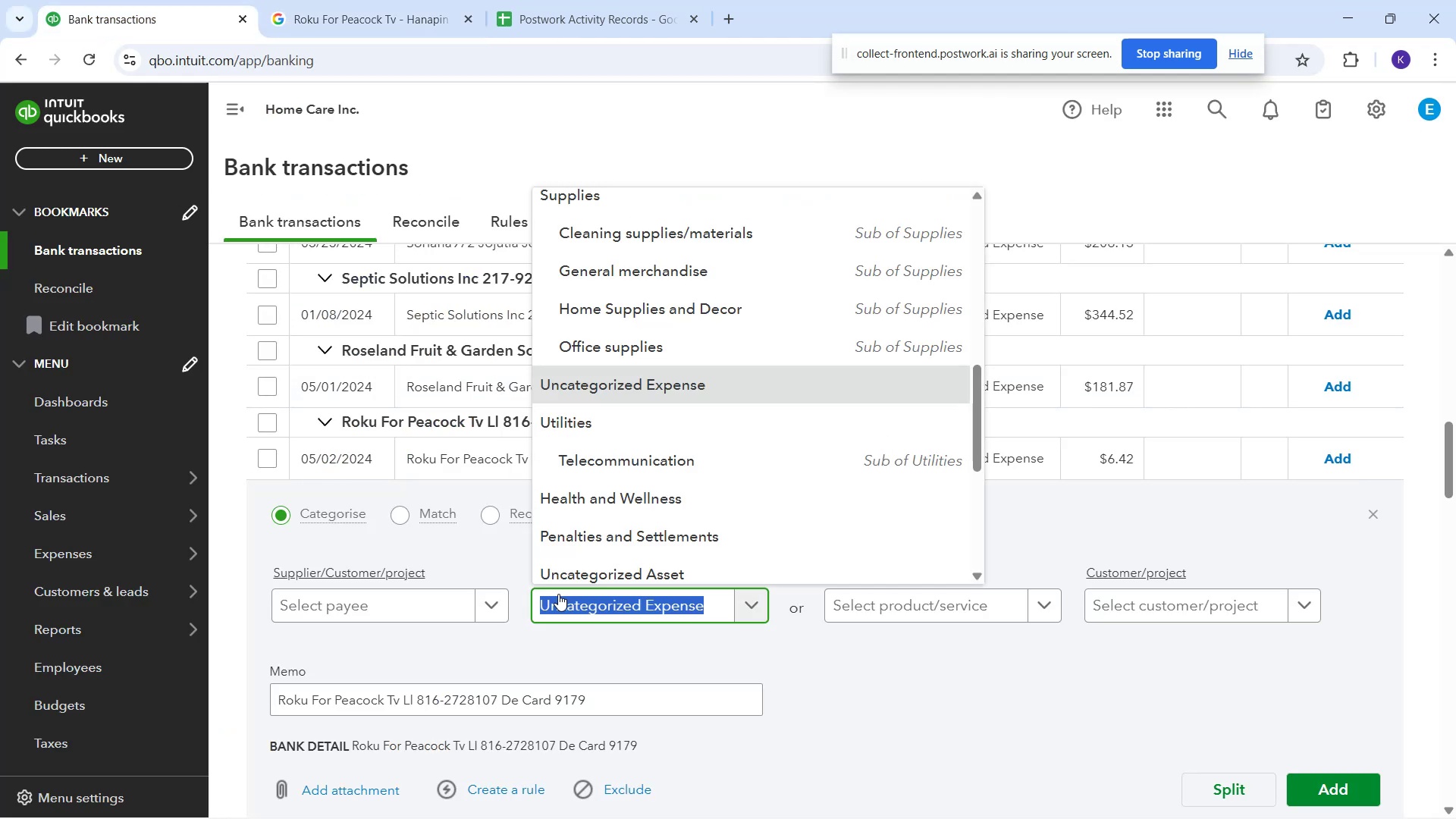 
type(sub)
key(Backspace)
key(Backspace)
key(Backspace)
key(Backspace)
type(due[NumLock][NumLock])
key(Backspace)
key(Backspace)
key(Backspace)
 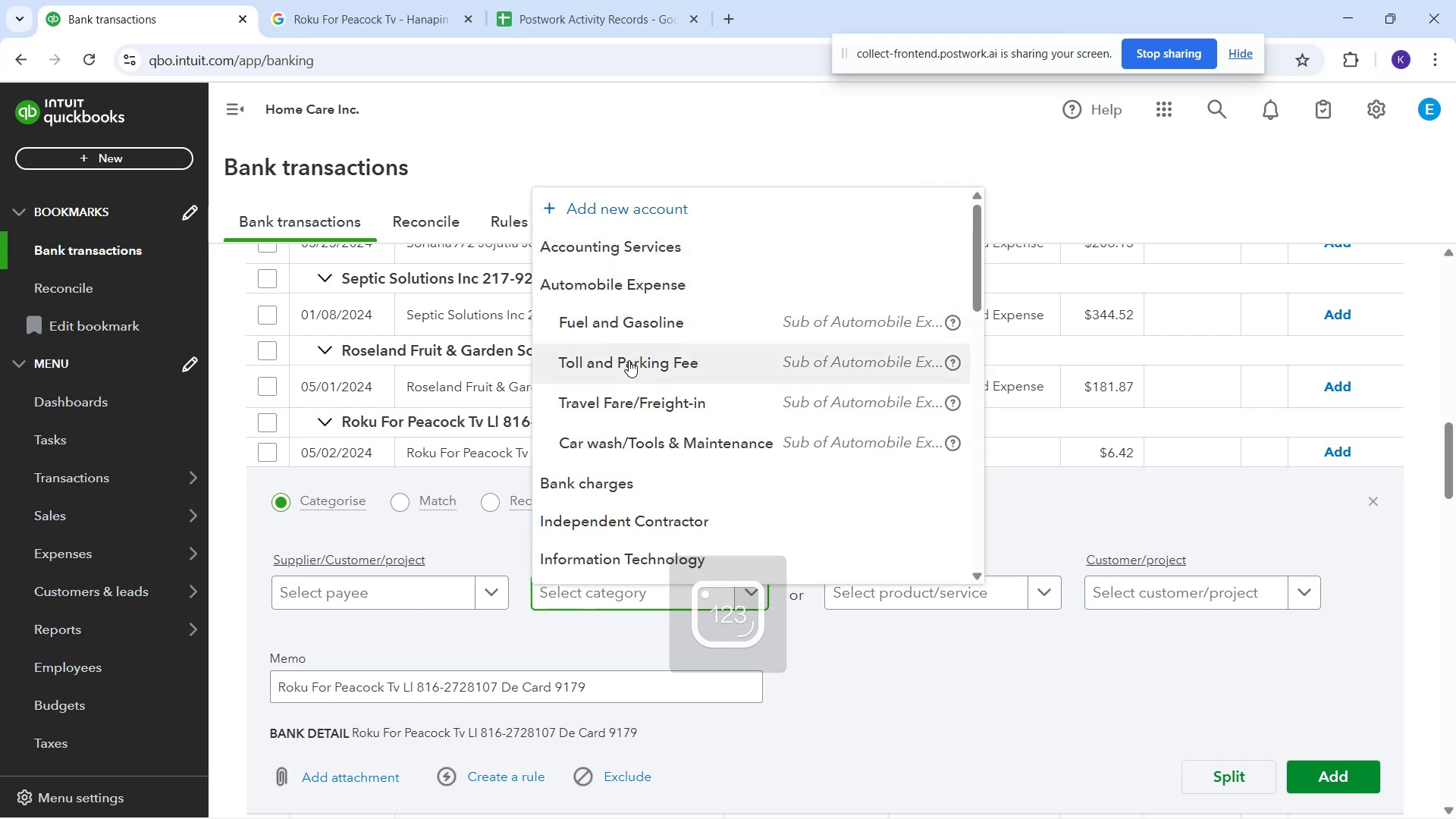 
scroll: coordinate [642, 441], scroll_direction: down, amount: 2.0
 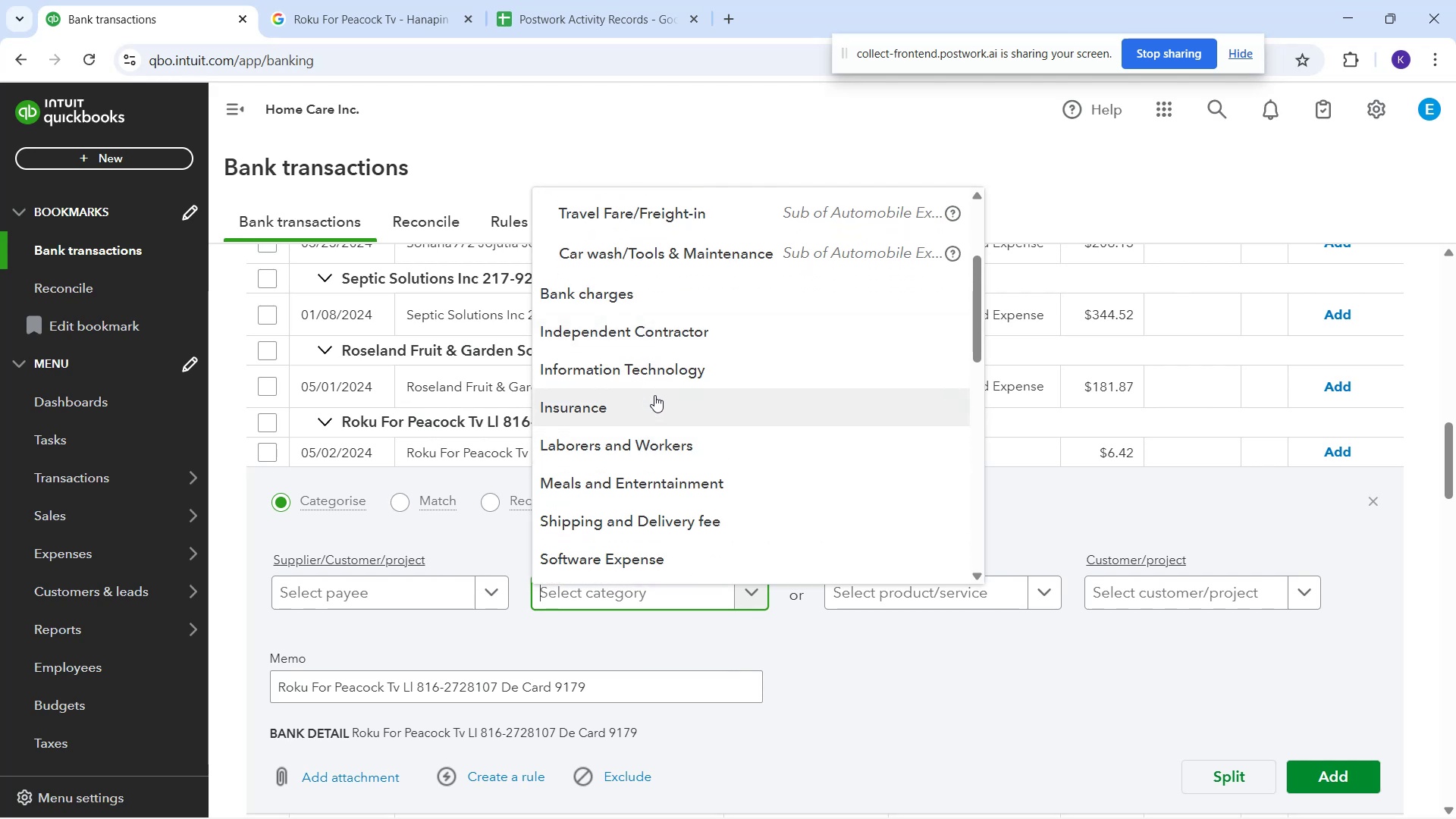 
wait(5.84)
 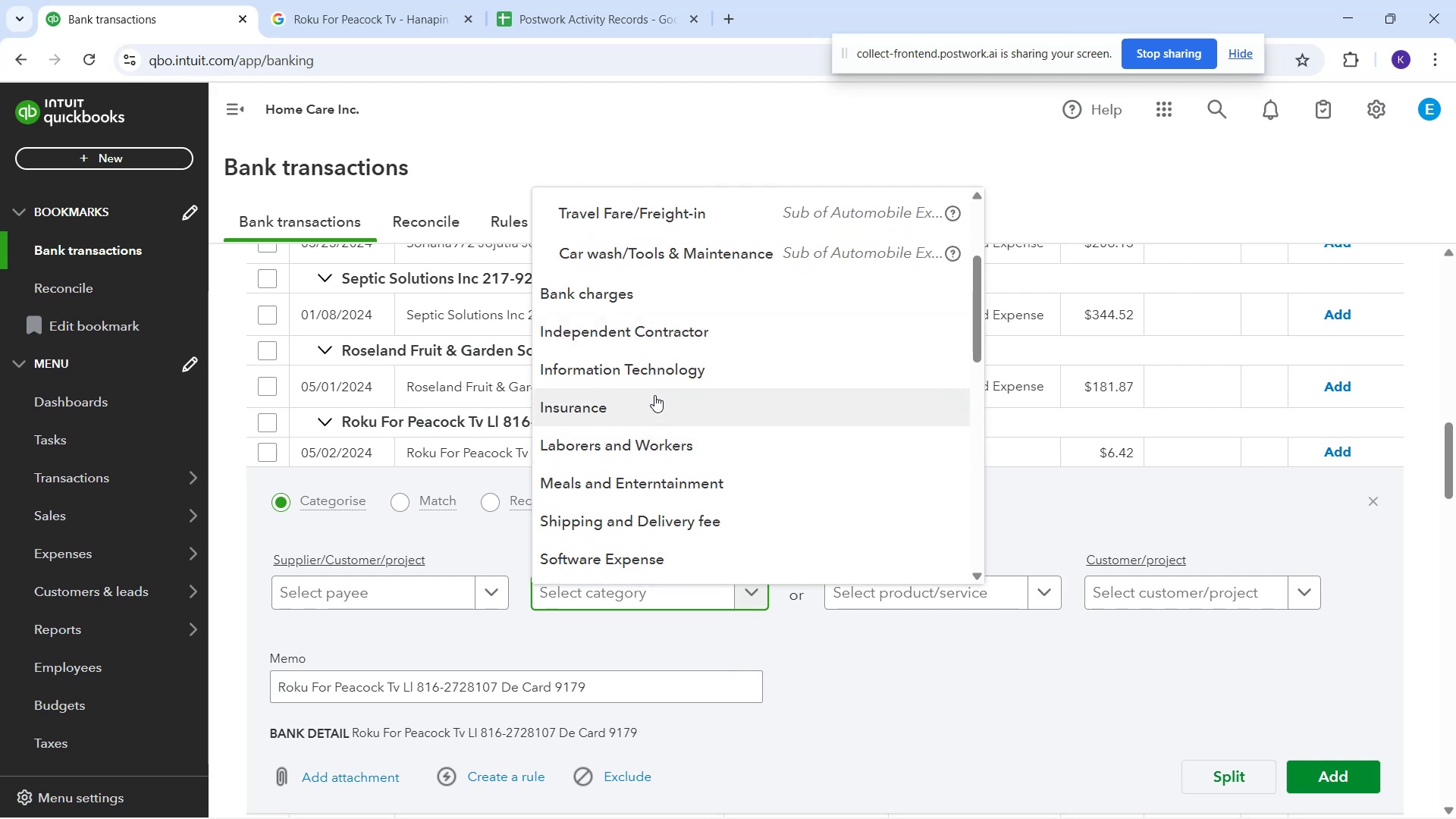 
left_click([400, 7])
 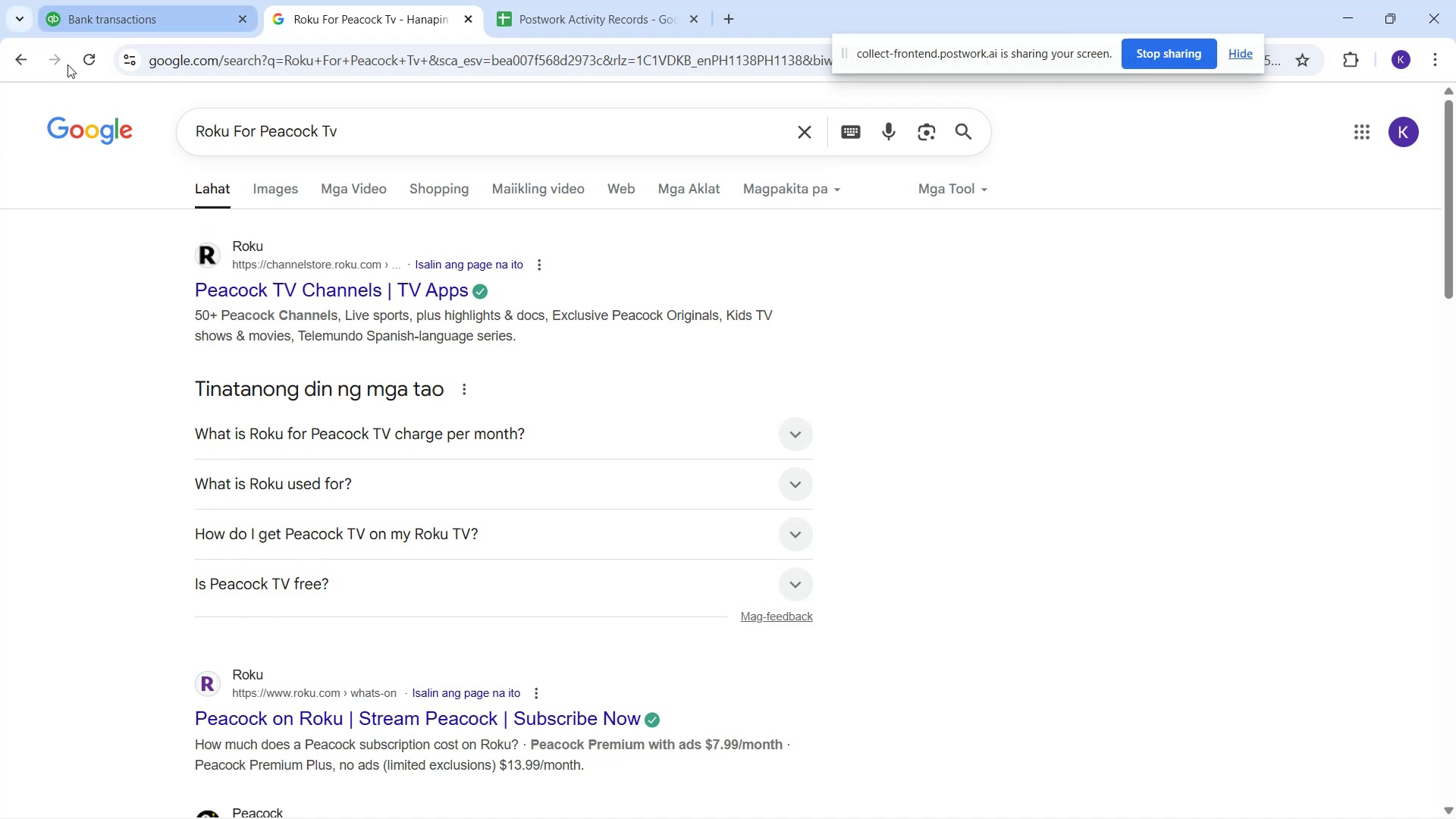 
mouse_move([193, 19])
 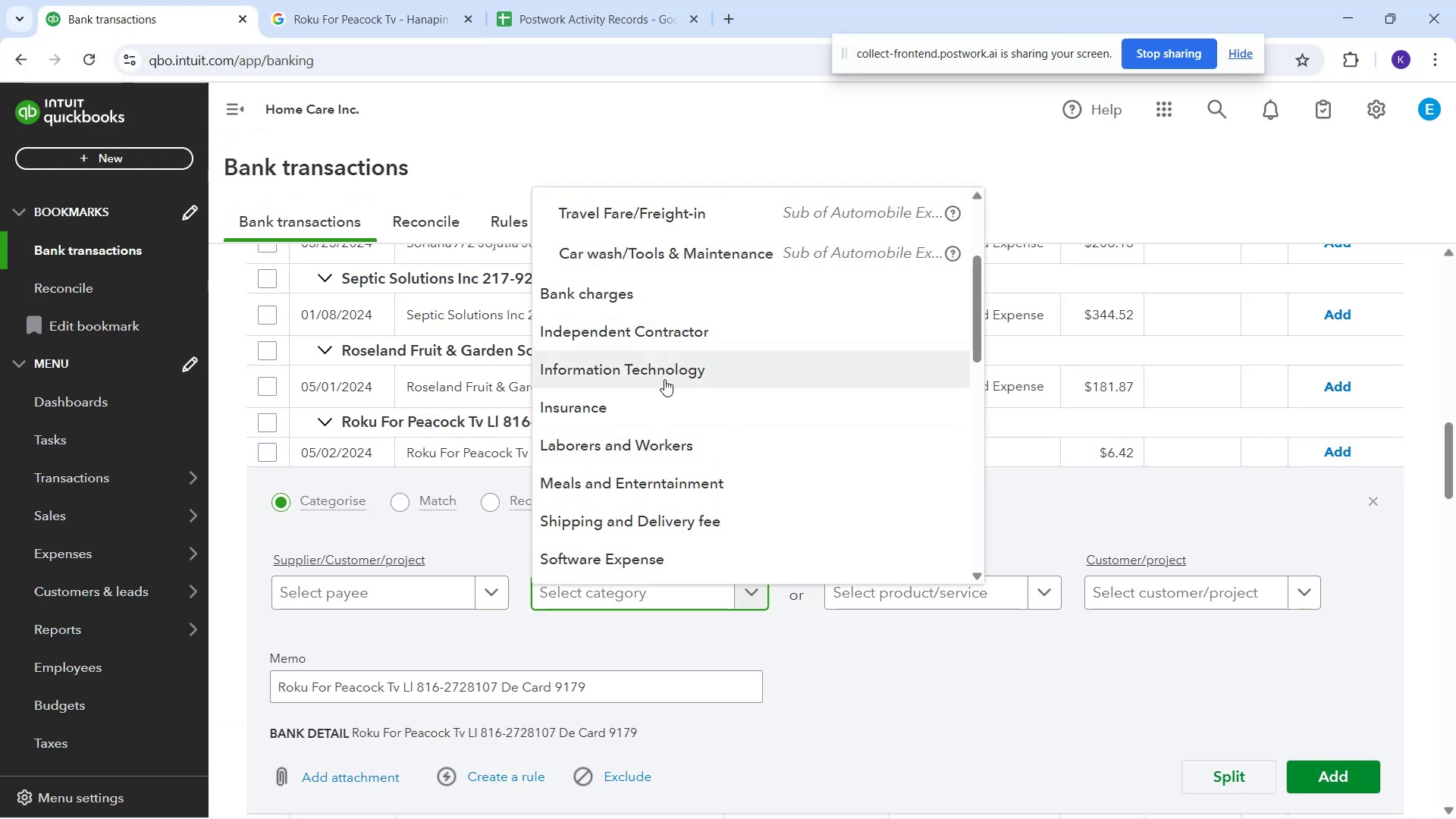 
scroll: coordinate [655, 395], scroll_direction: down, amount: 1.0
 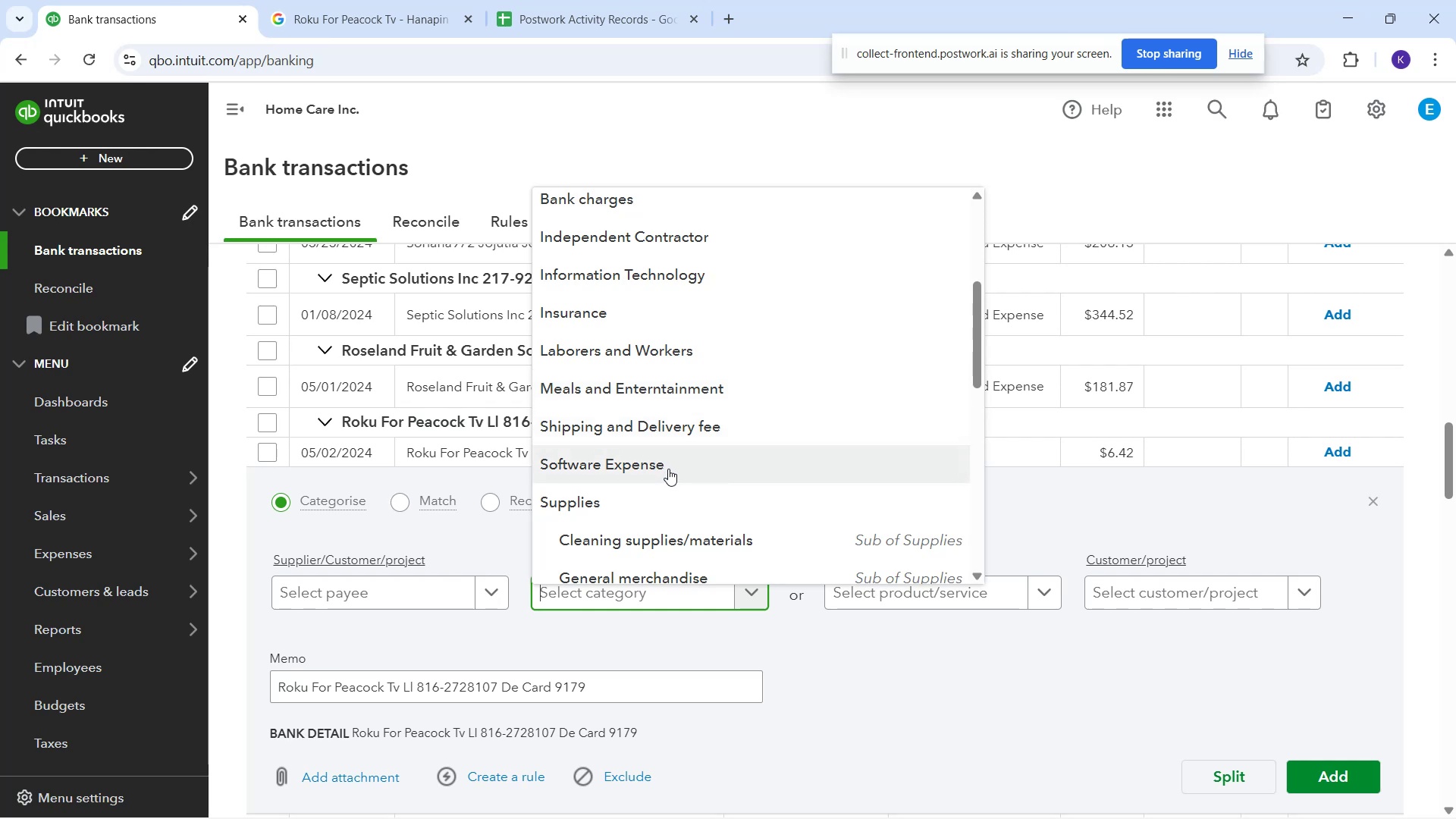 
wait(5.22)
 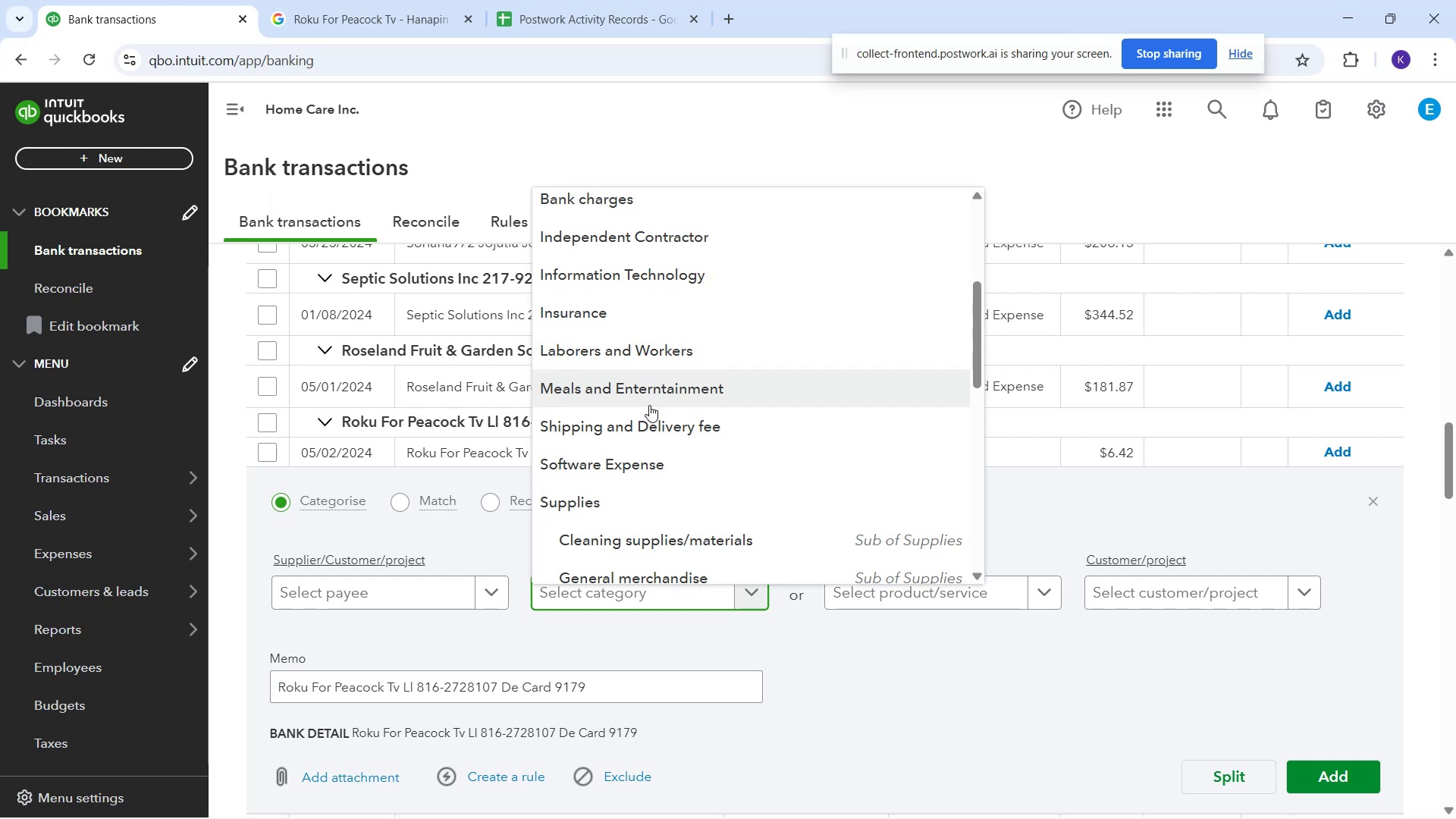 
scroll: coordinate [678, 525], scroll_direction: down, amount: 3.0
 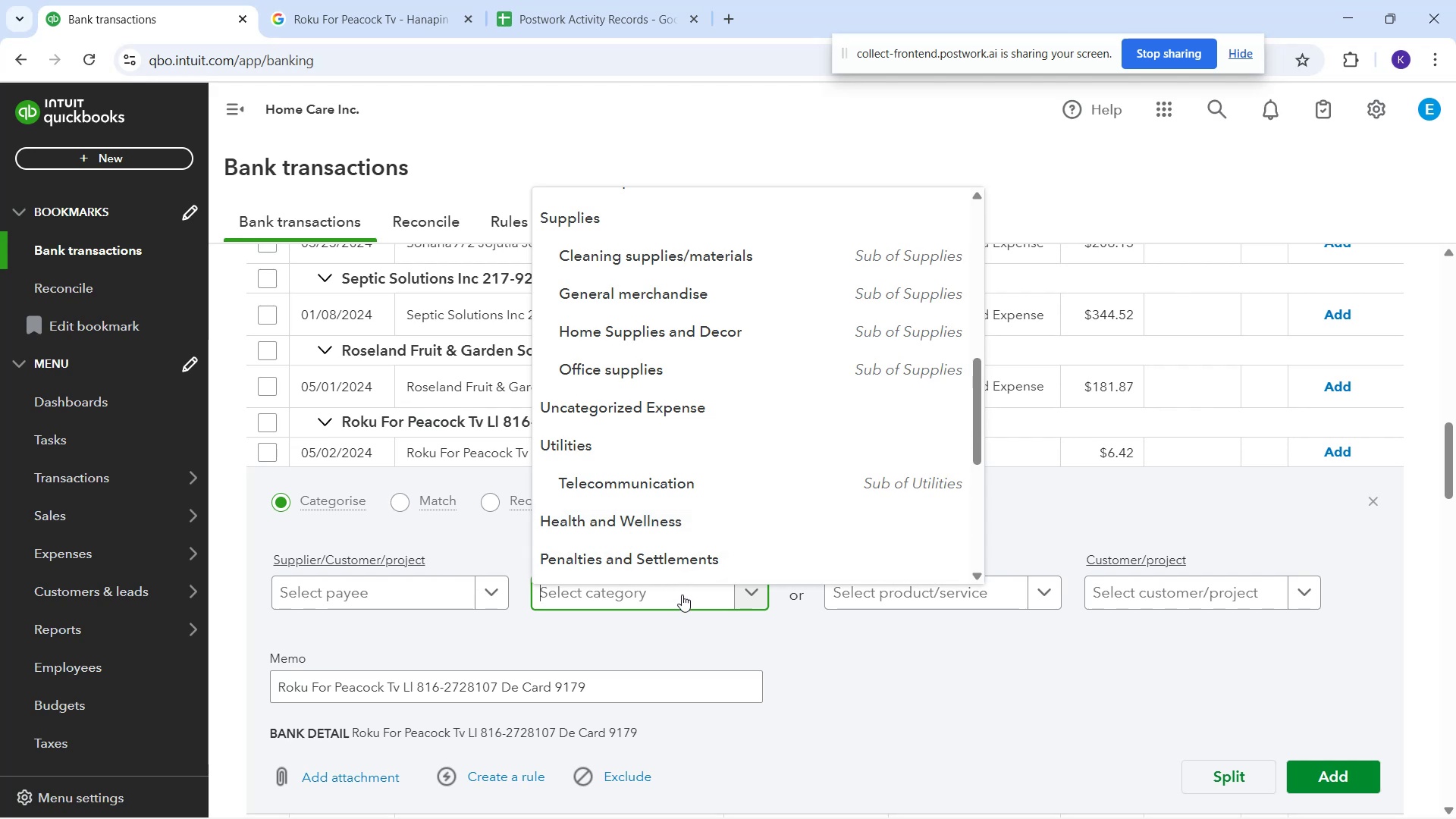 
wait(9.43)
 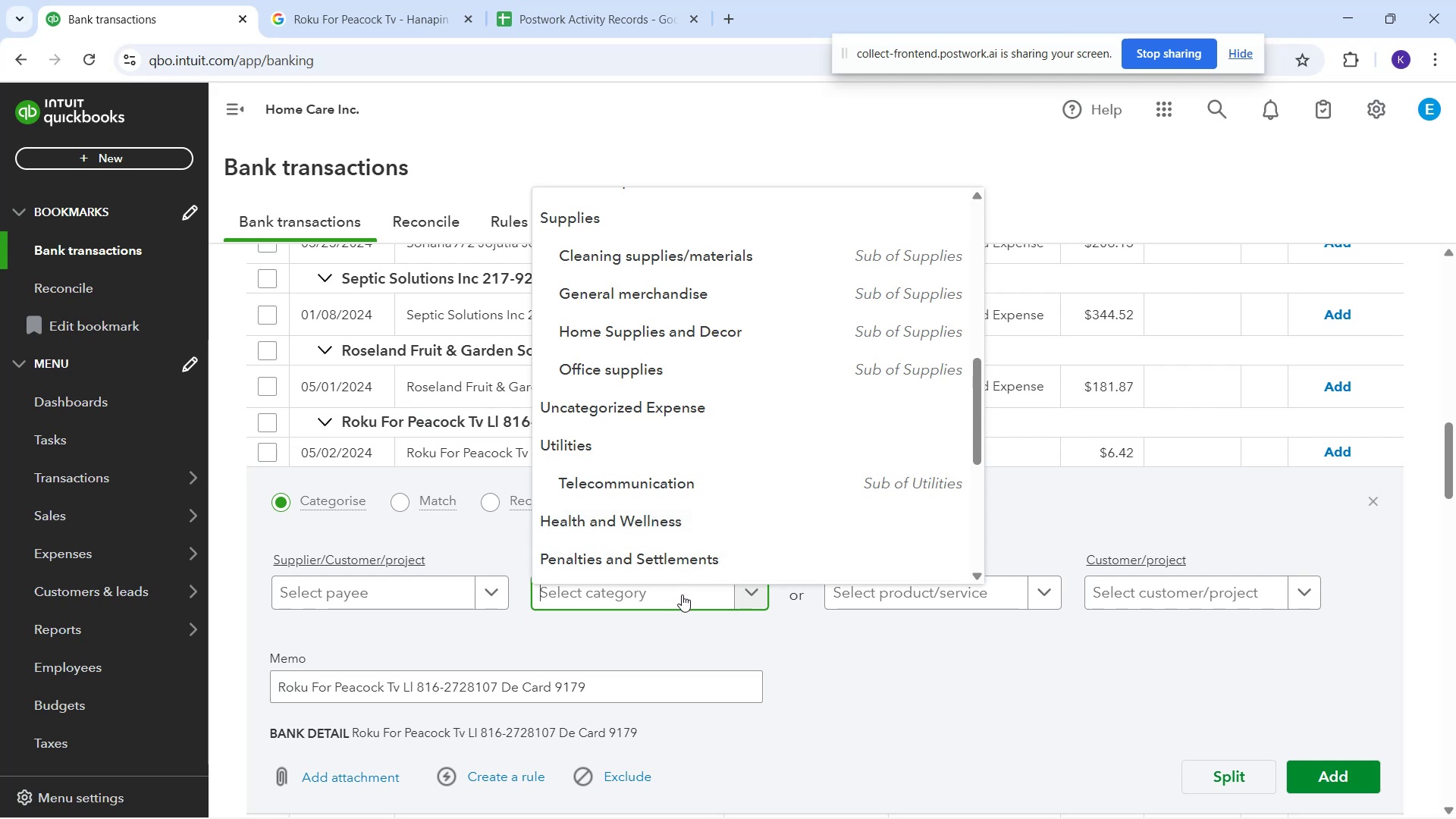 
scroll: coordinate [644, 562], scroll_direction: down, amount: 5.0
 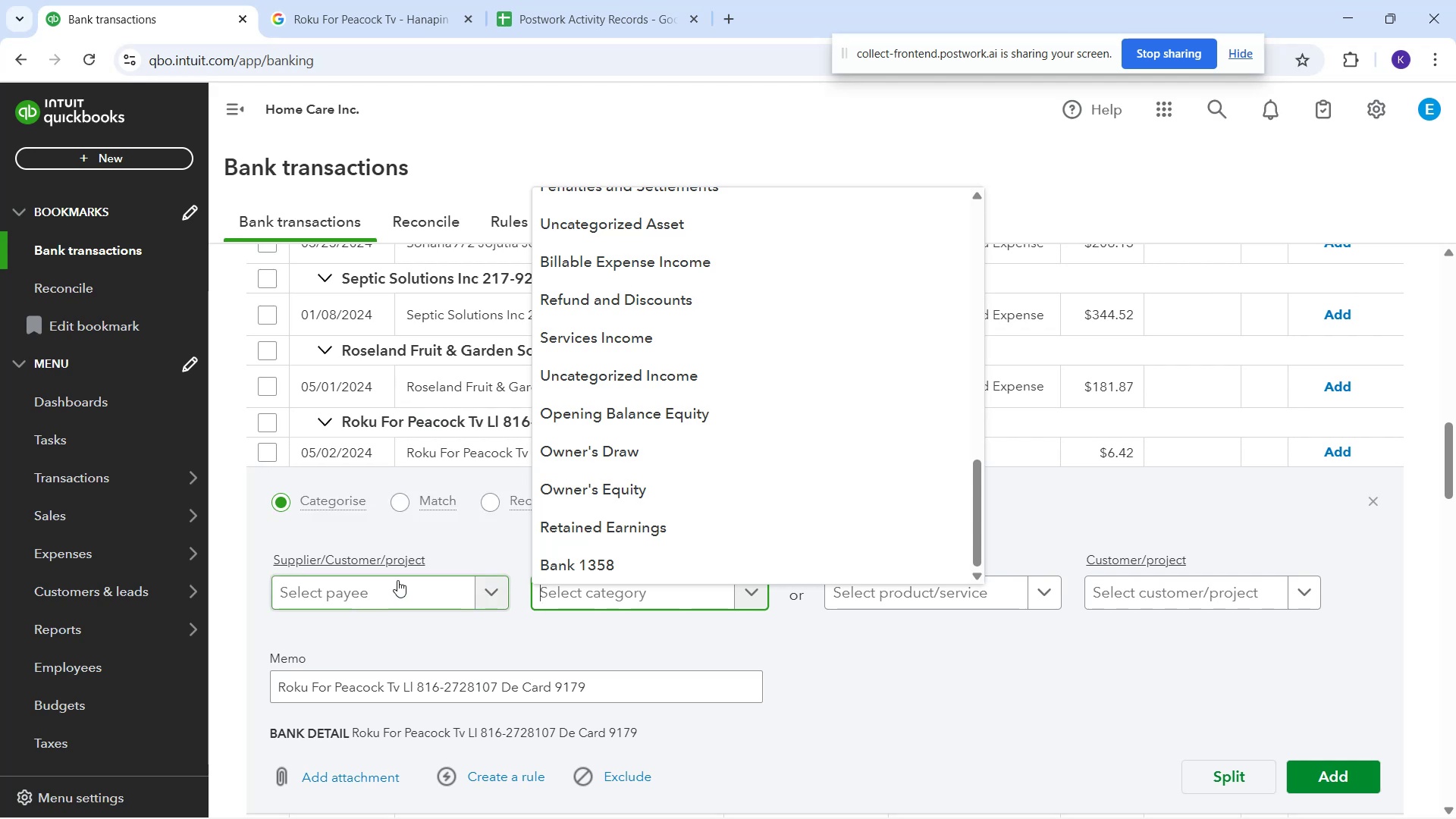 
type(Roku)
 